 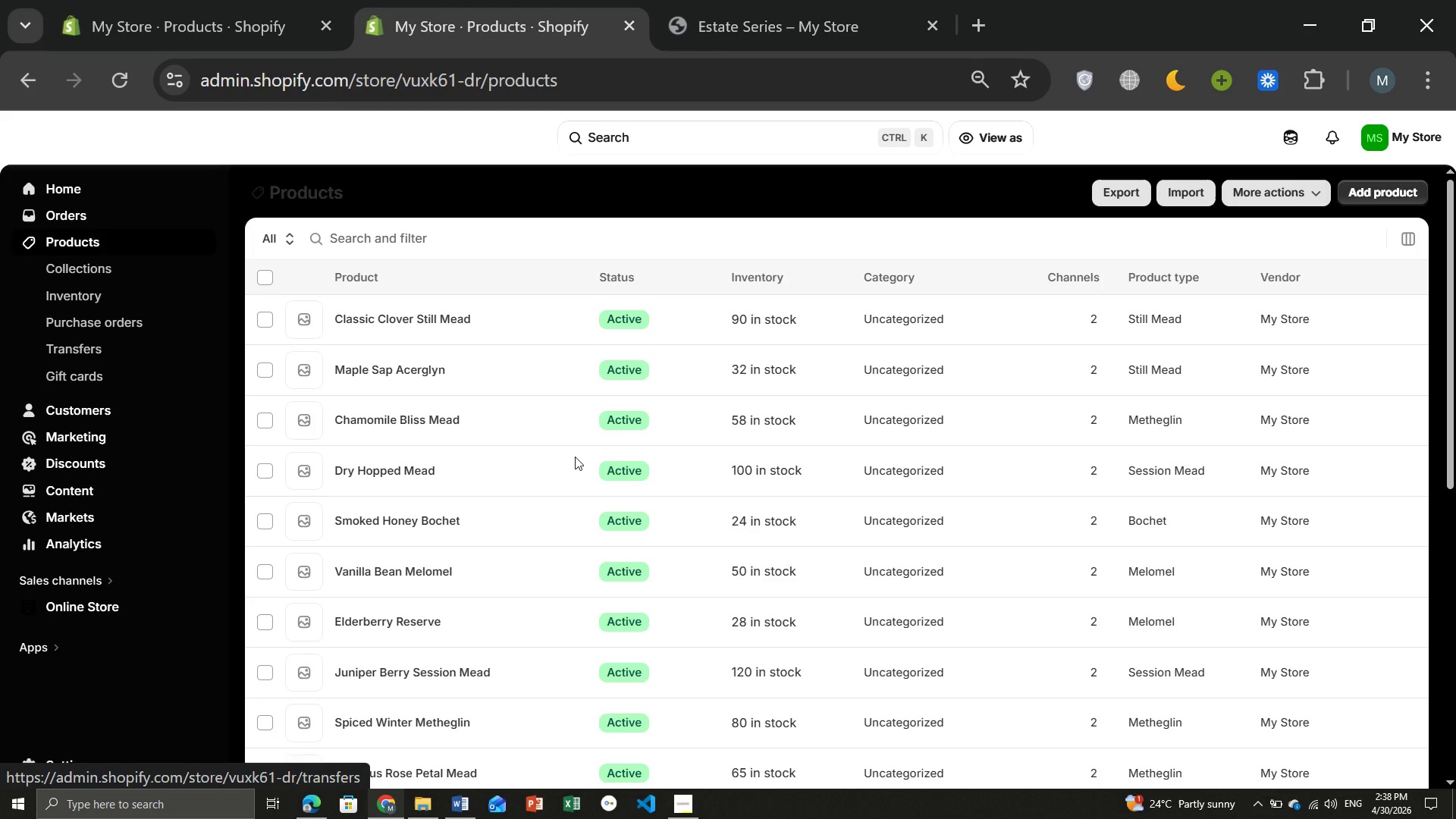 
left_click([404, 548])
 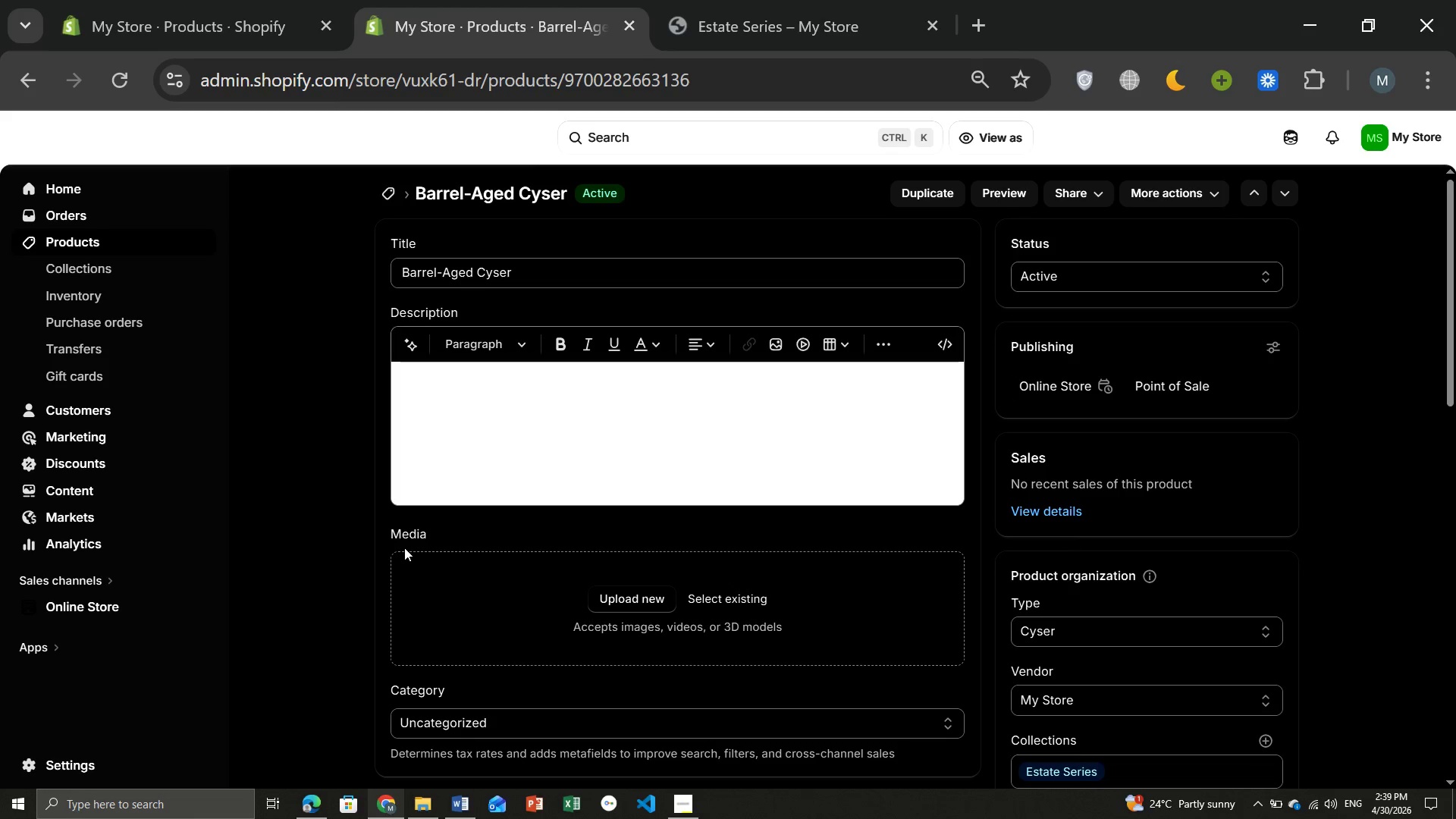 
wait(12.67)
 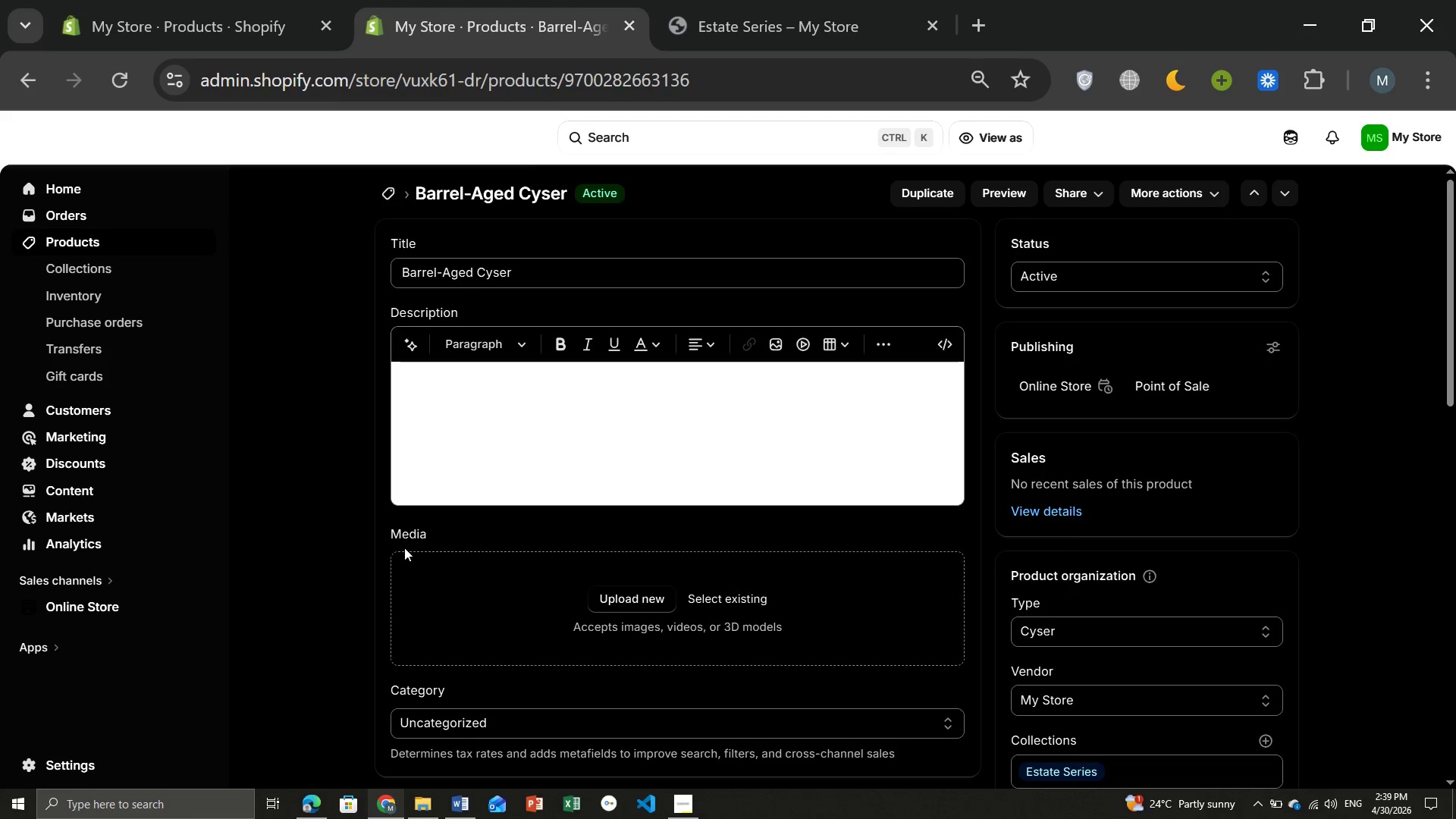 
left_click([949, 541])
 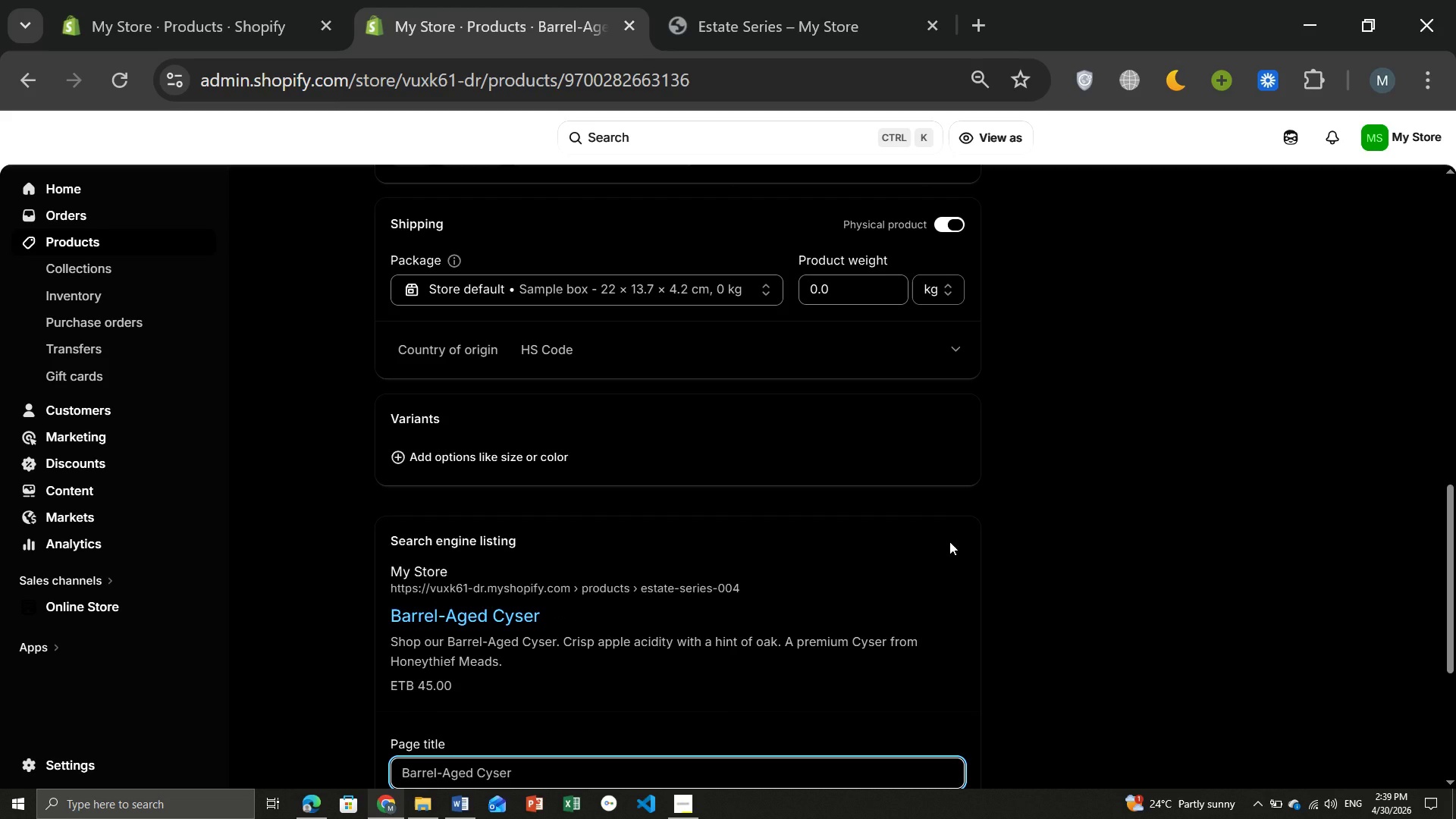 
key(CapsLock)
 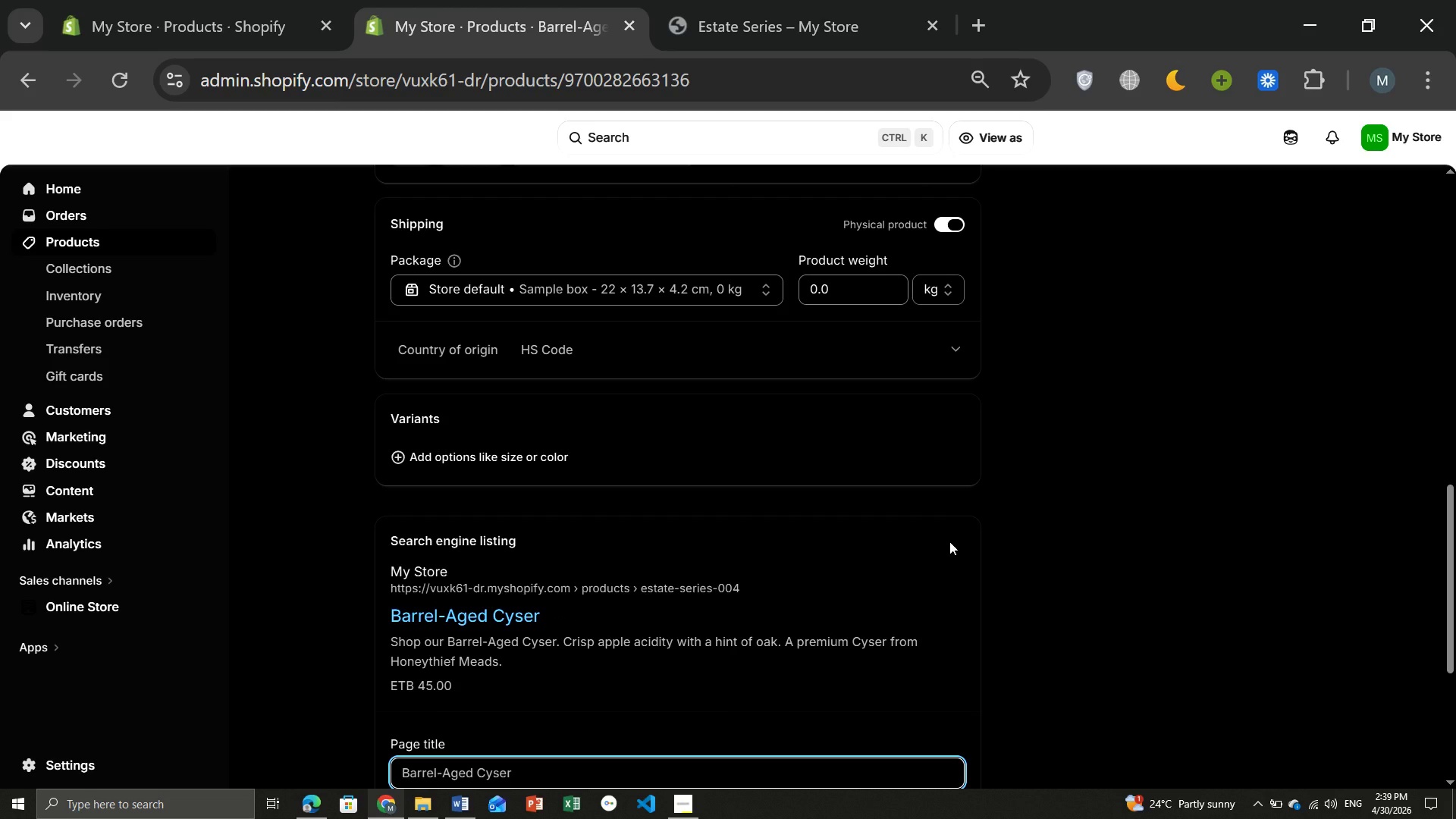 
key(S)
 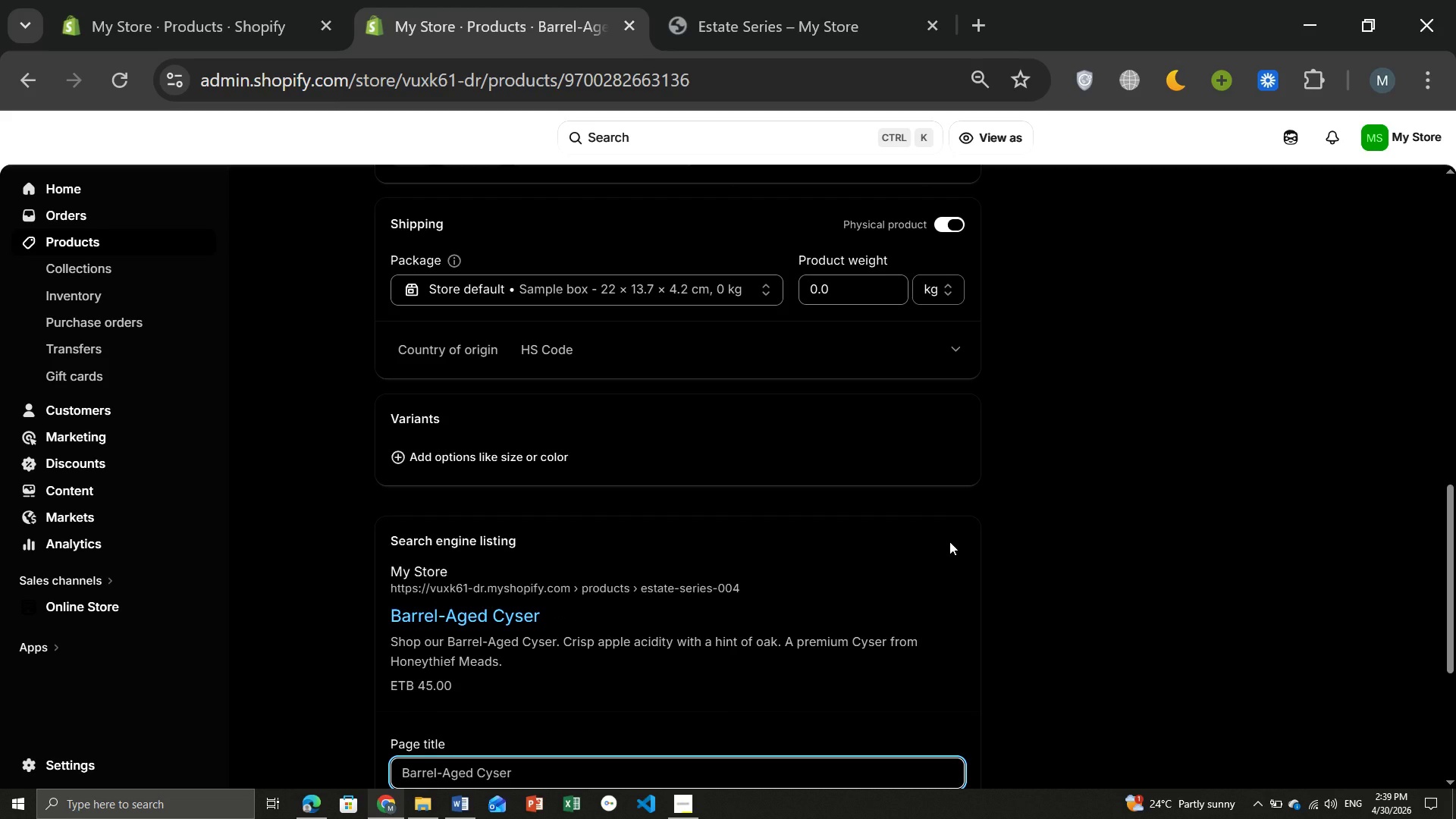 
key(CapsLock)
 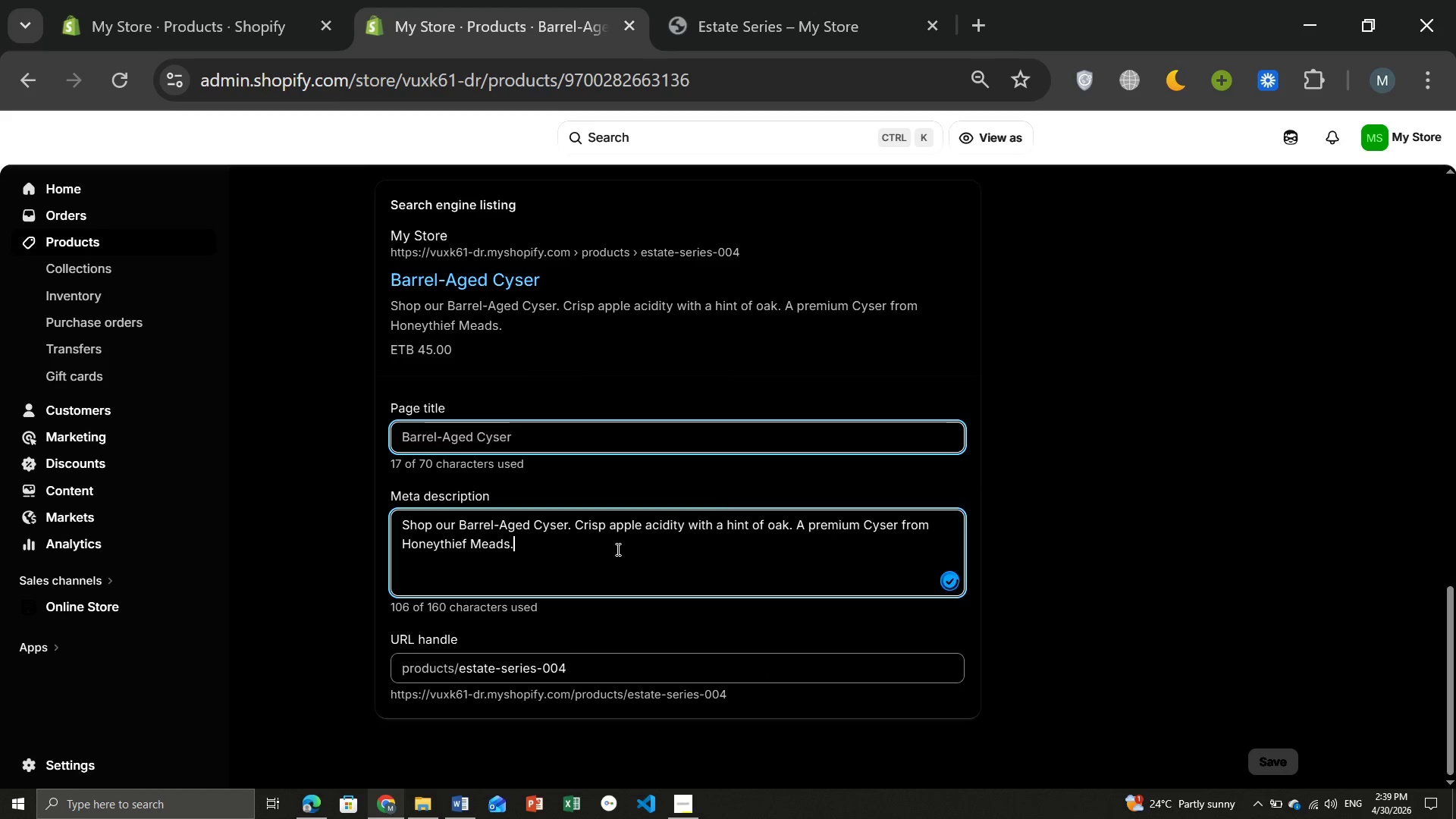 
left_click([617, 549])
 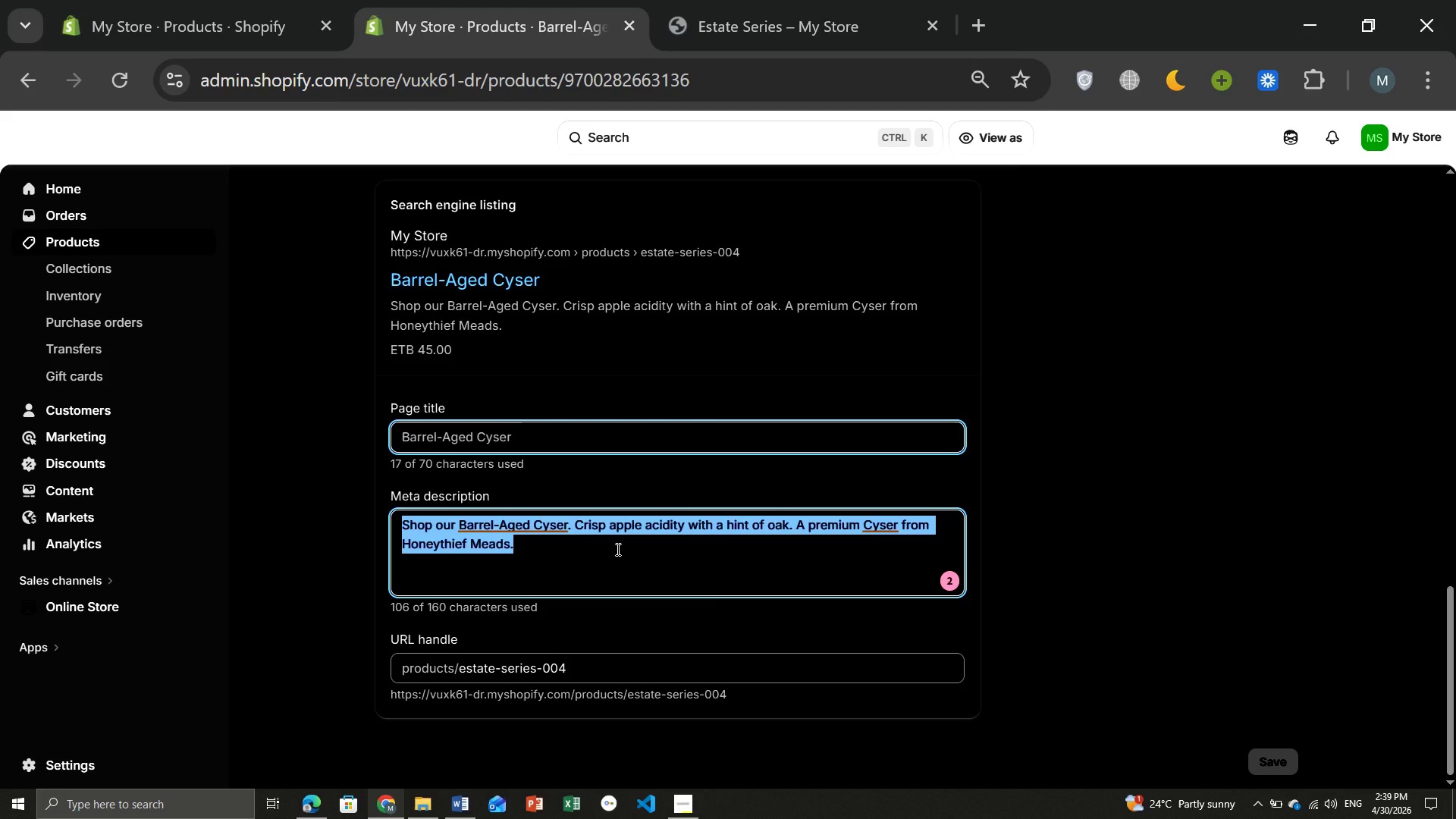 
key(Control+ControlLeft)
 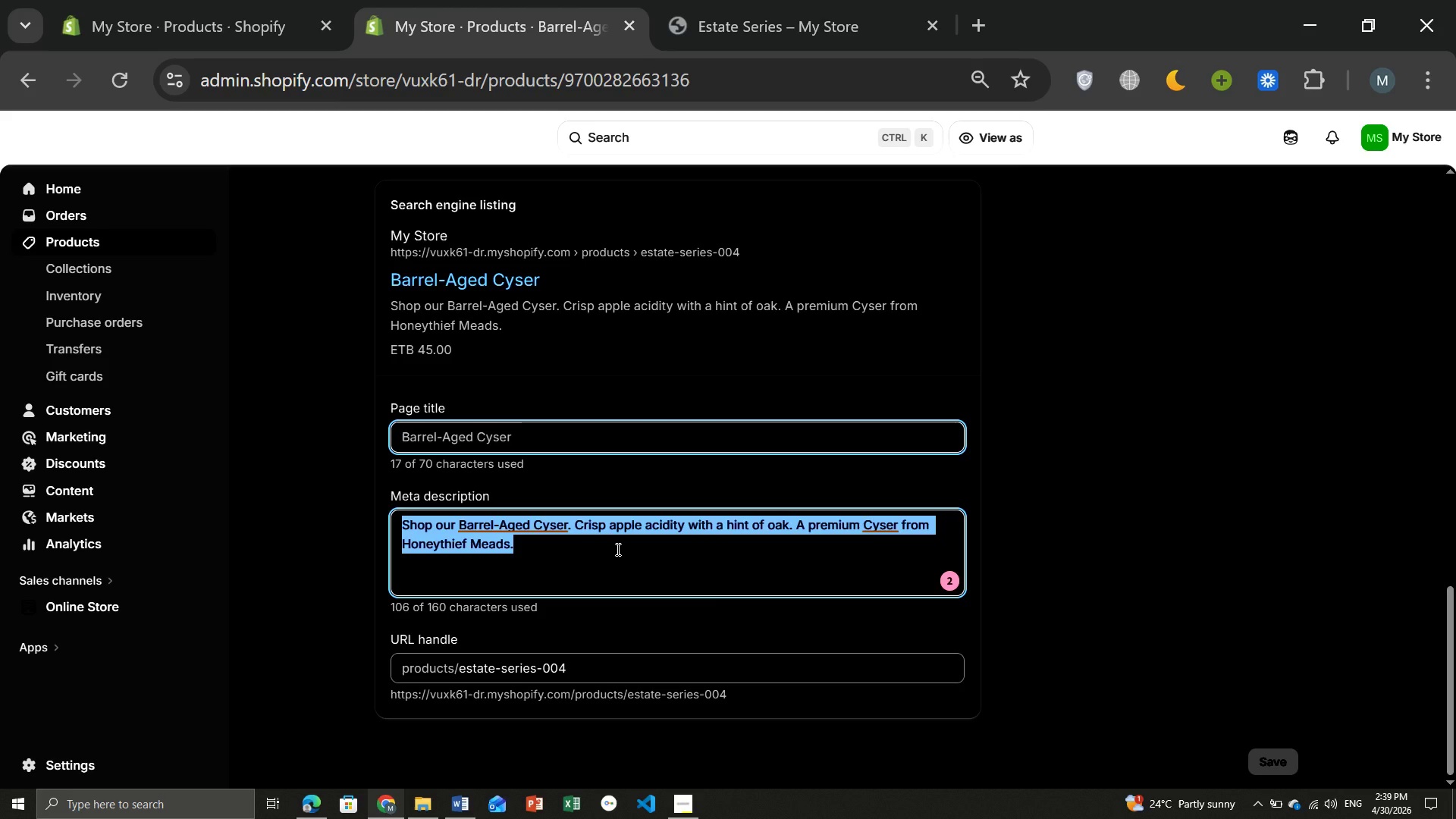 
key(Control+A)
 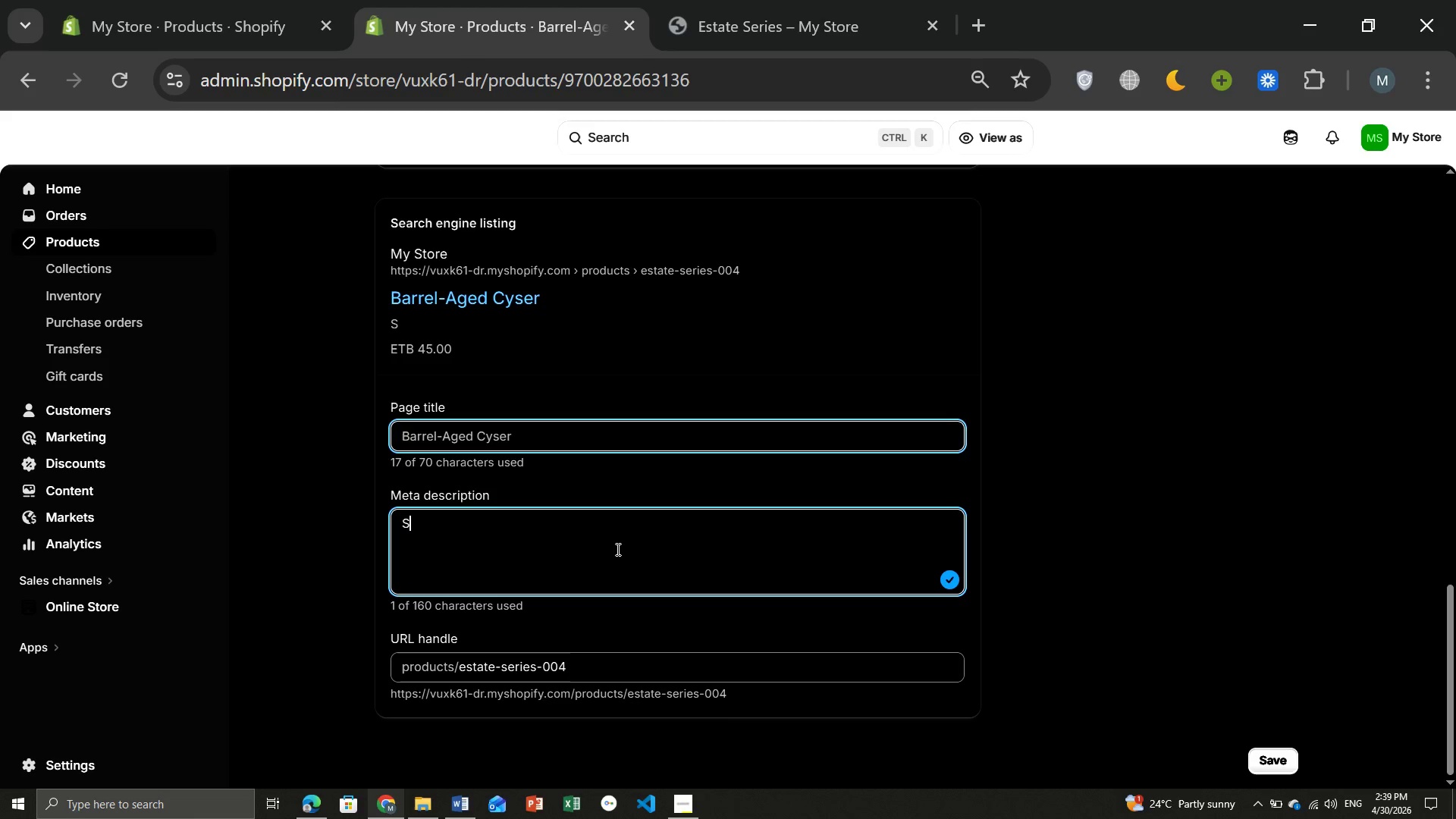 
type(Shope)
key(Backspace)
type( B)
 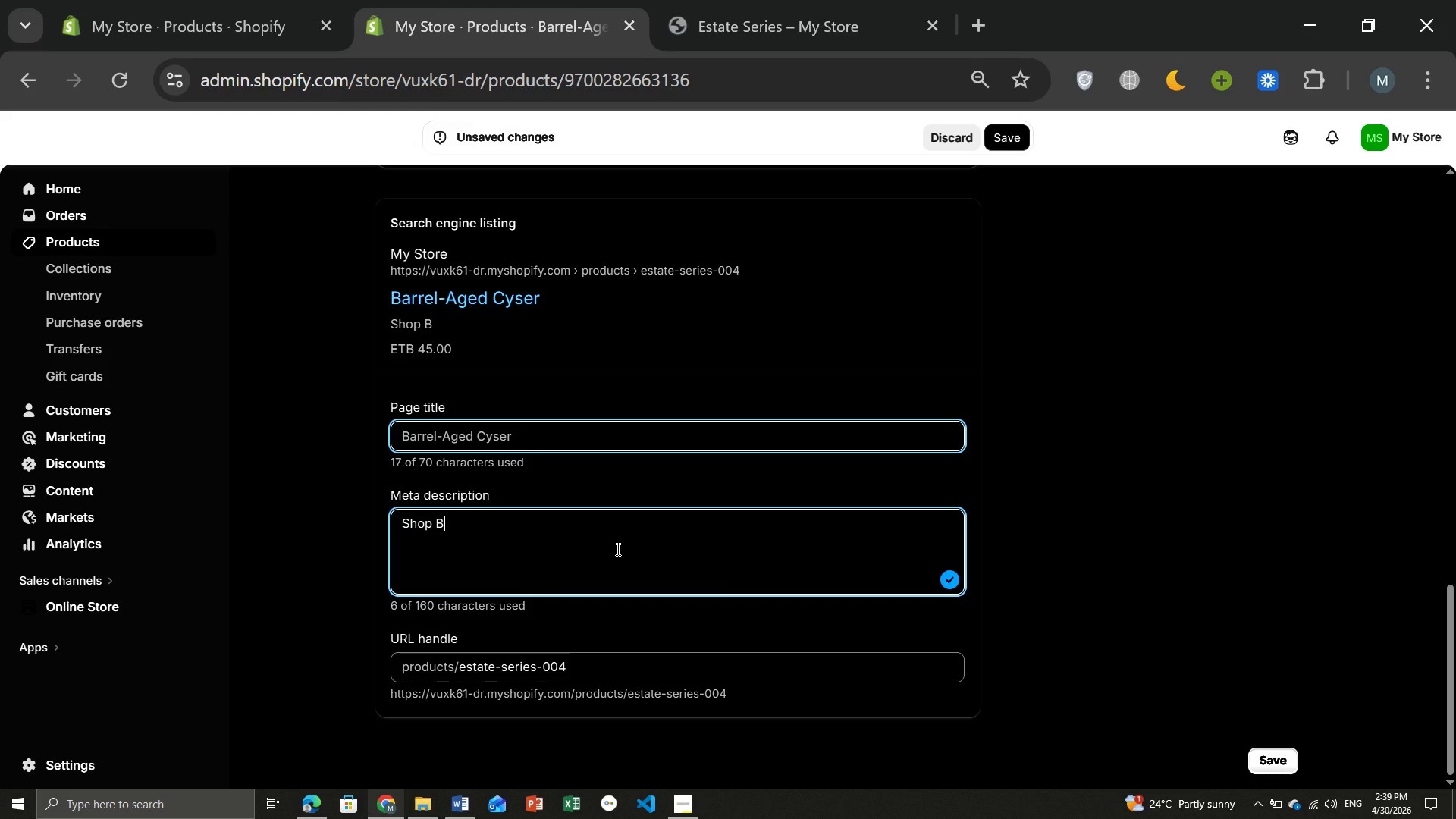 
wait(5.28)
 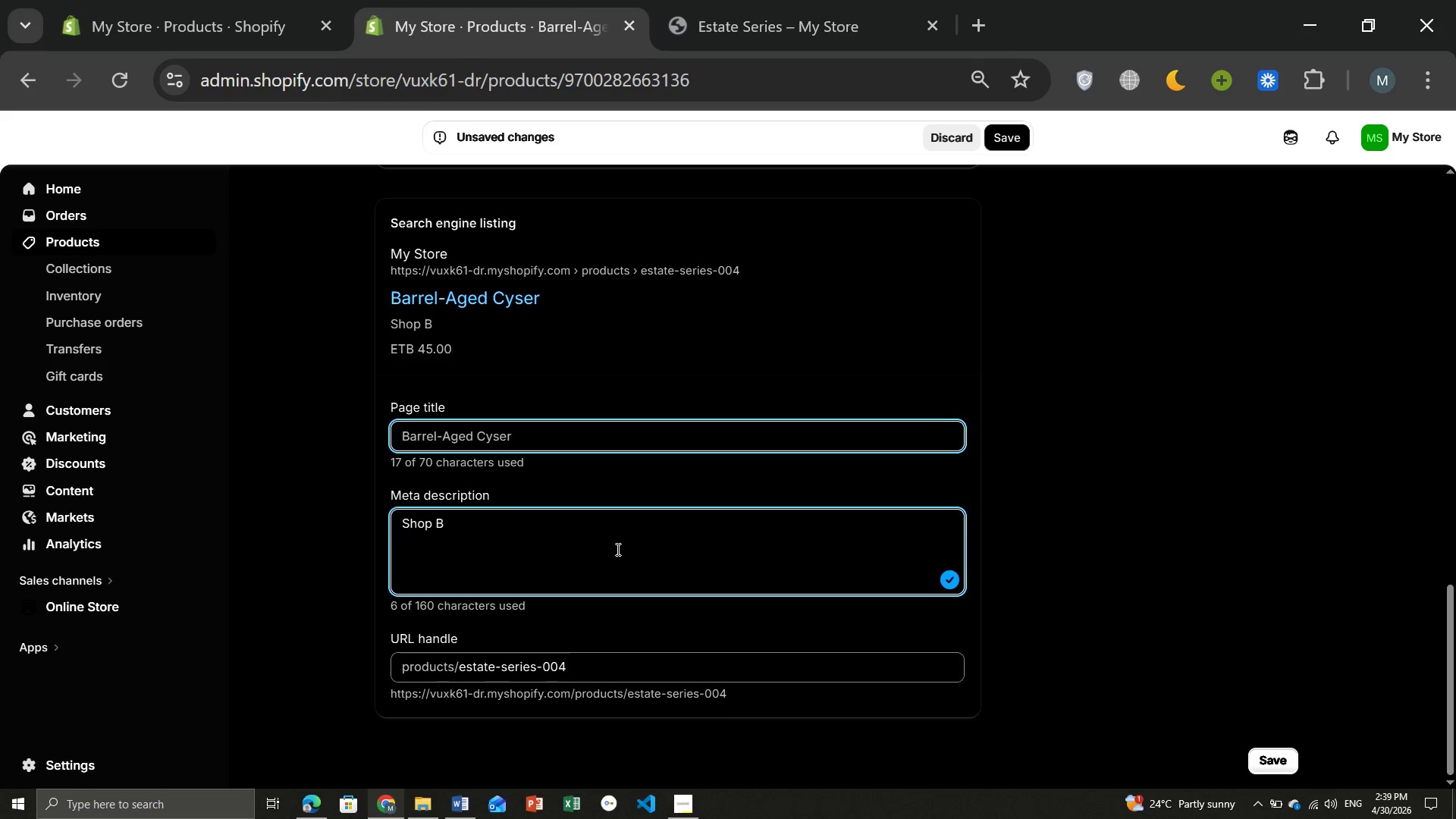 
type(arrel-Aged Cyser from Ha)
key(Backspace)
type(oneythief/)
key(Backspace)
type(. Crisp apple acidity meets subtle oak in this small-bath artisanal mead. Limited quality available.)
 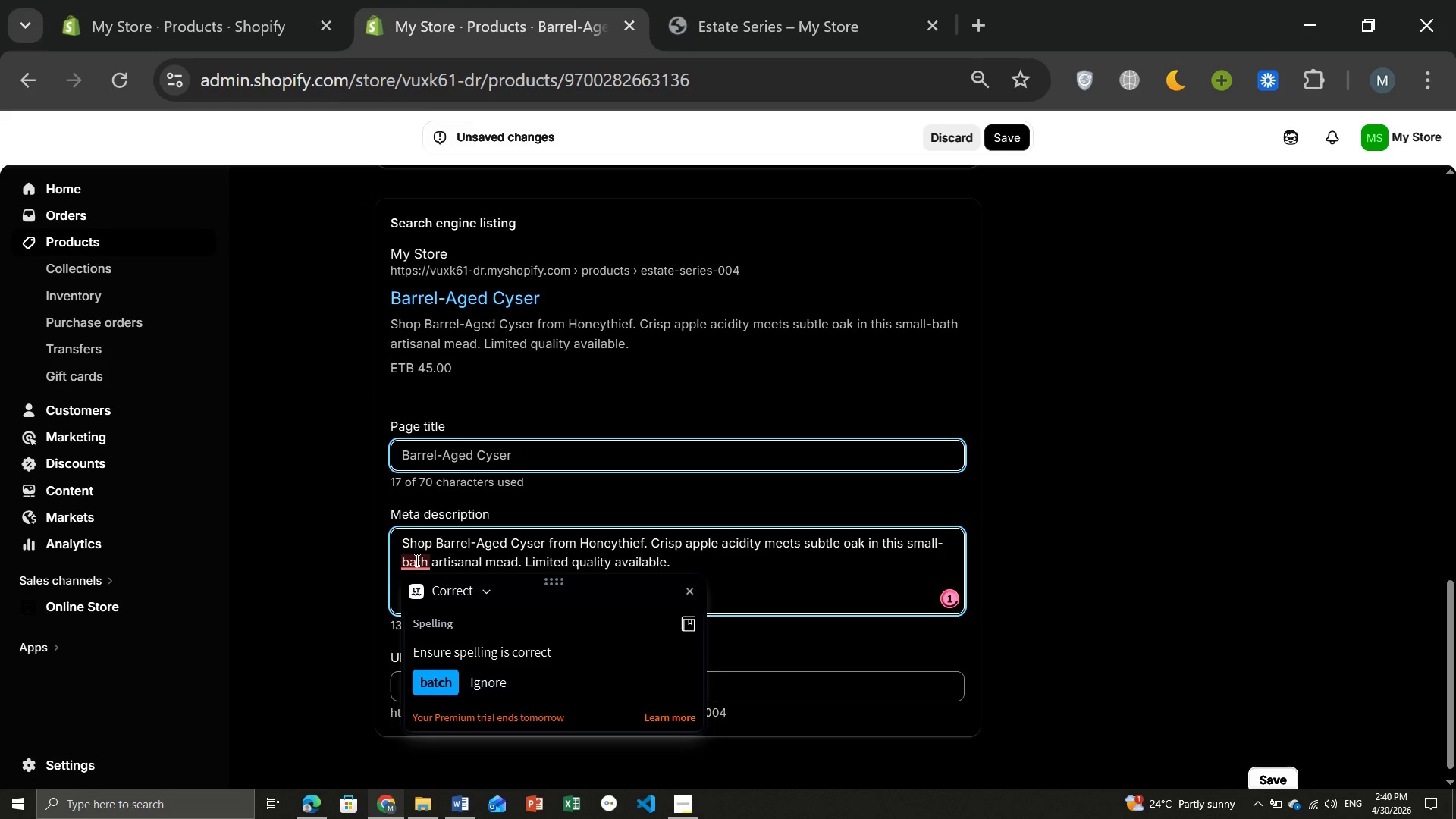 
left_click([416, 560])
 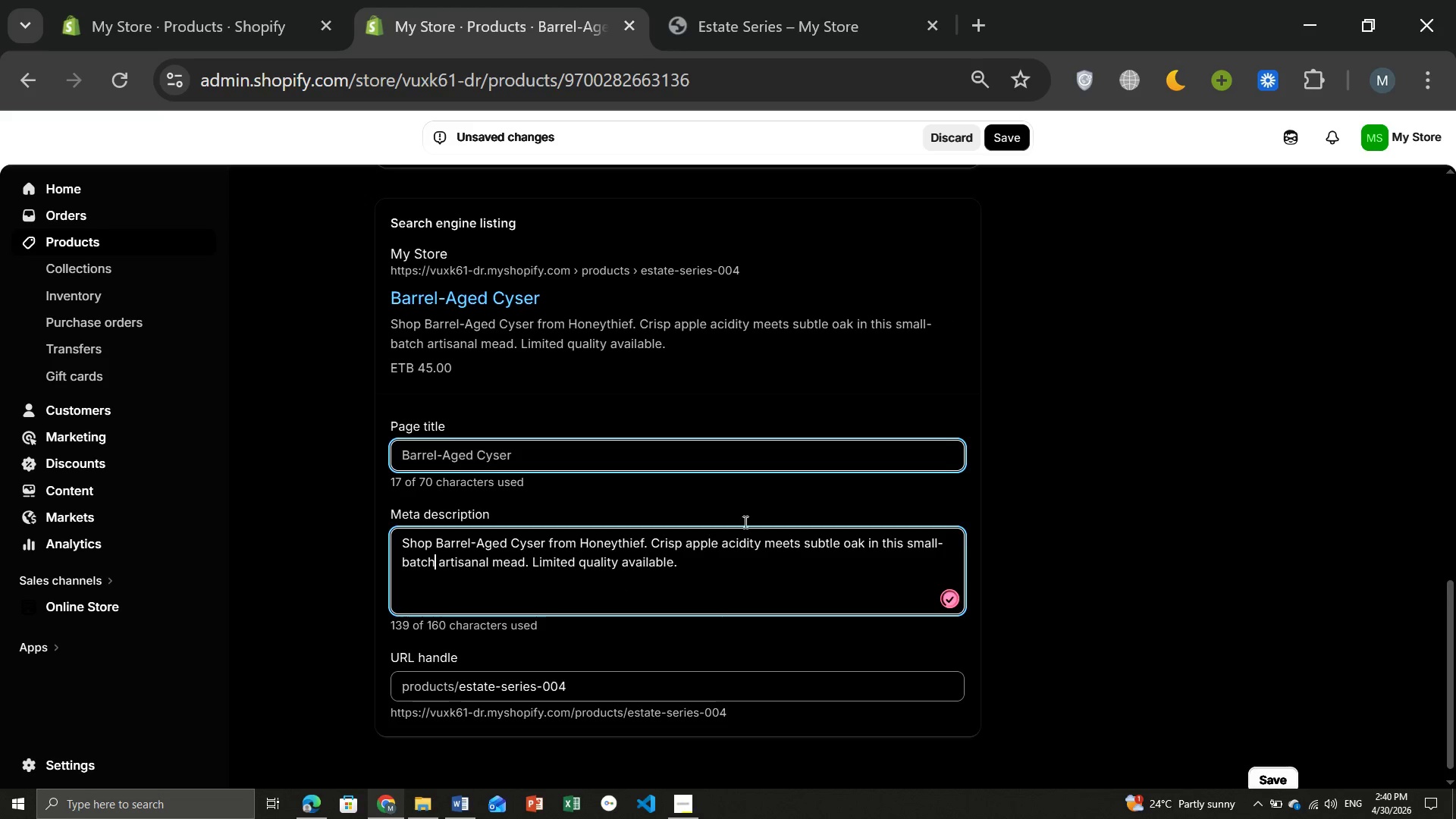 
left_click([439, 682])
 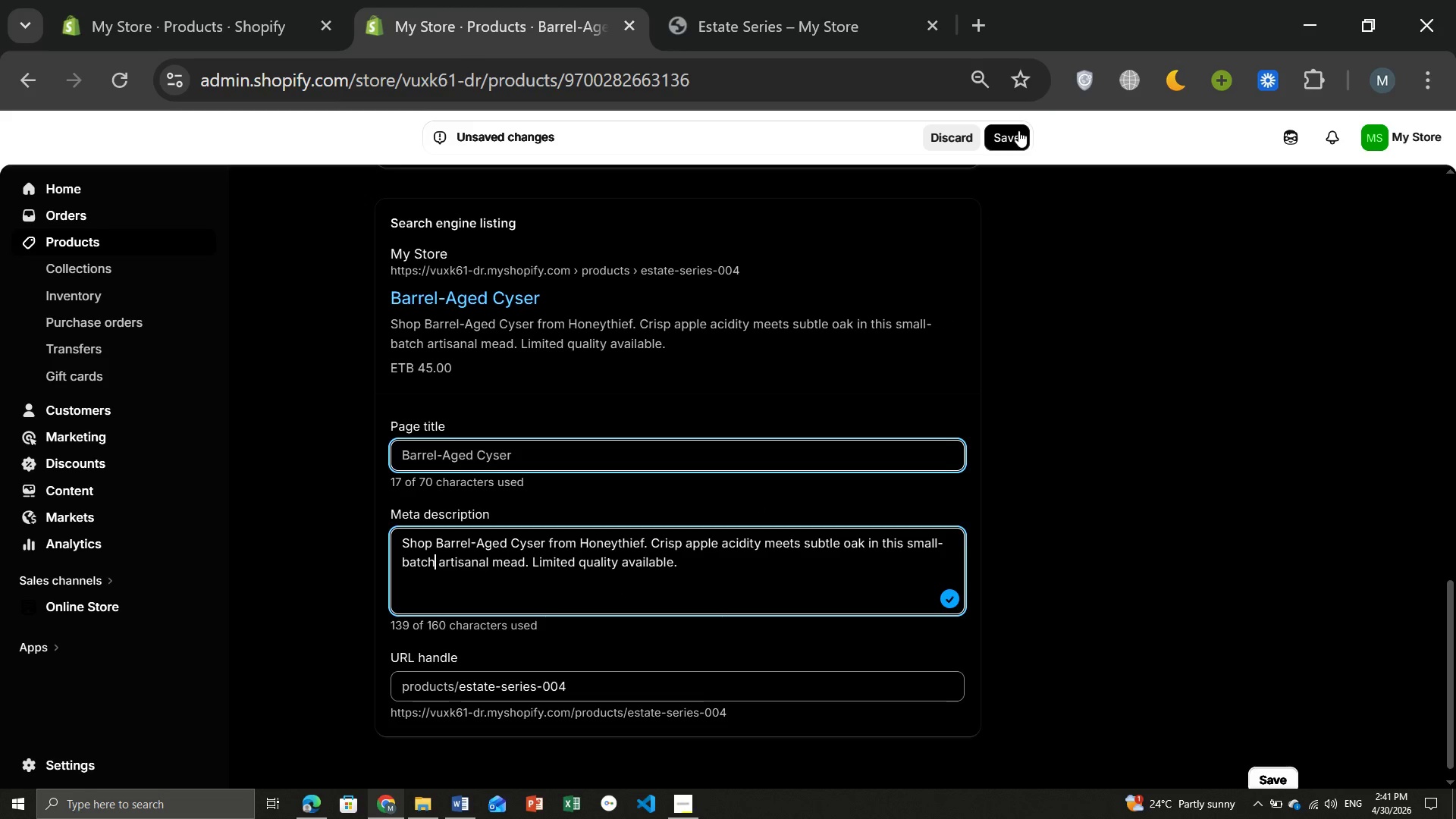 
left_click([1018, 130])
 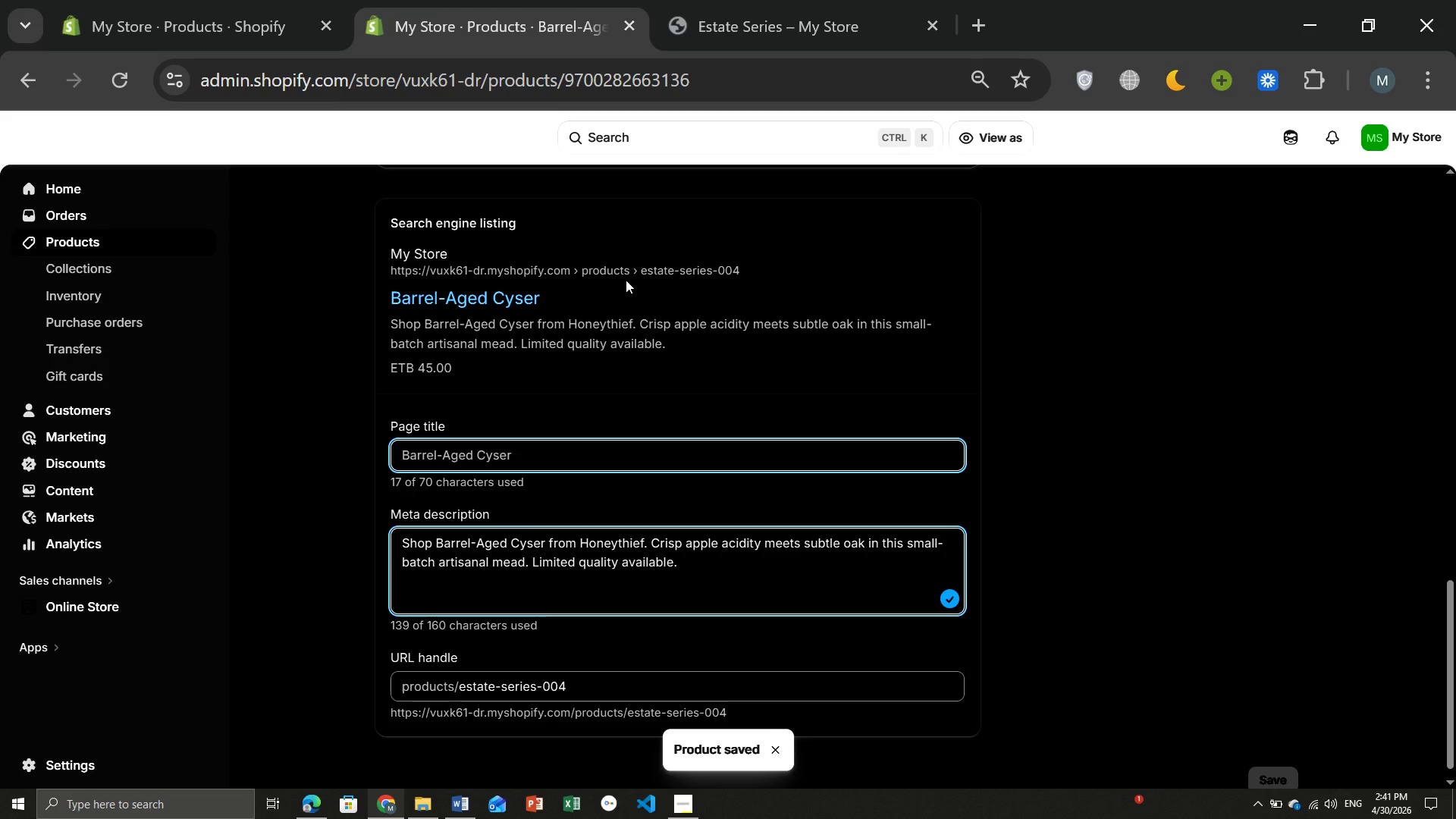 
wait(11.78)
 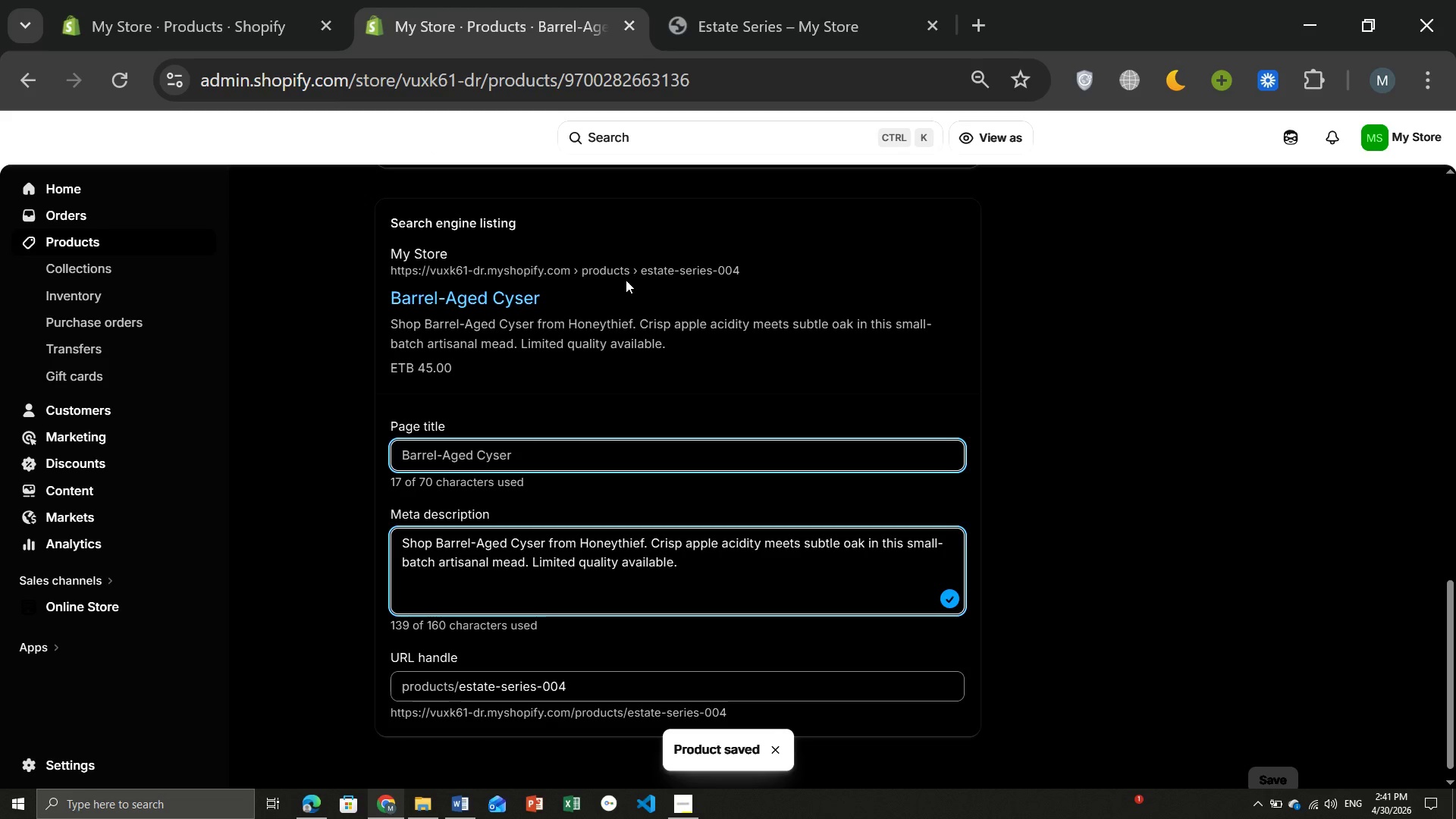 
left_click([67, 231])
 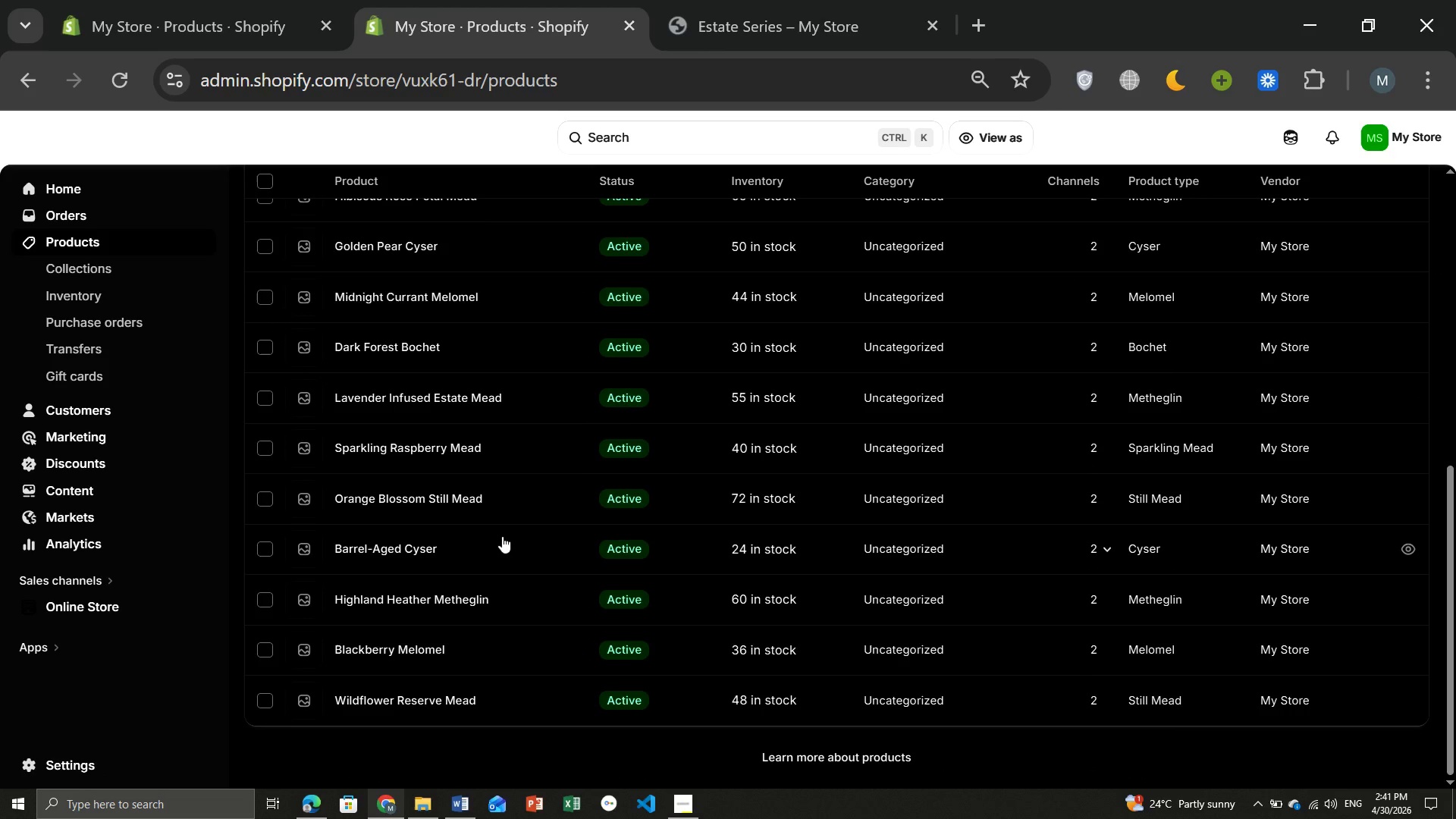 
wait(7.11)
 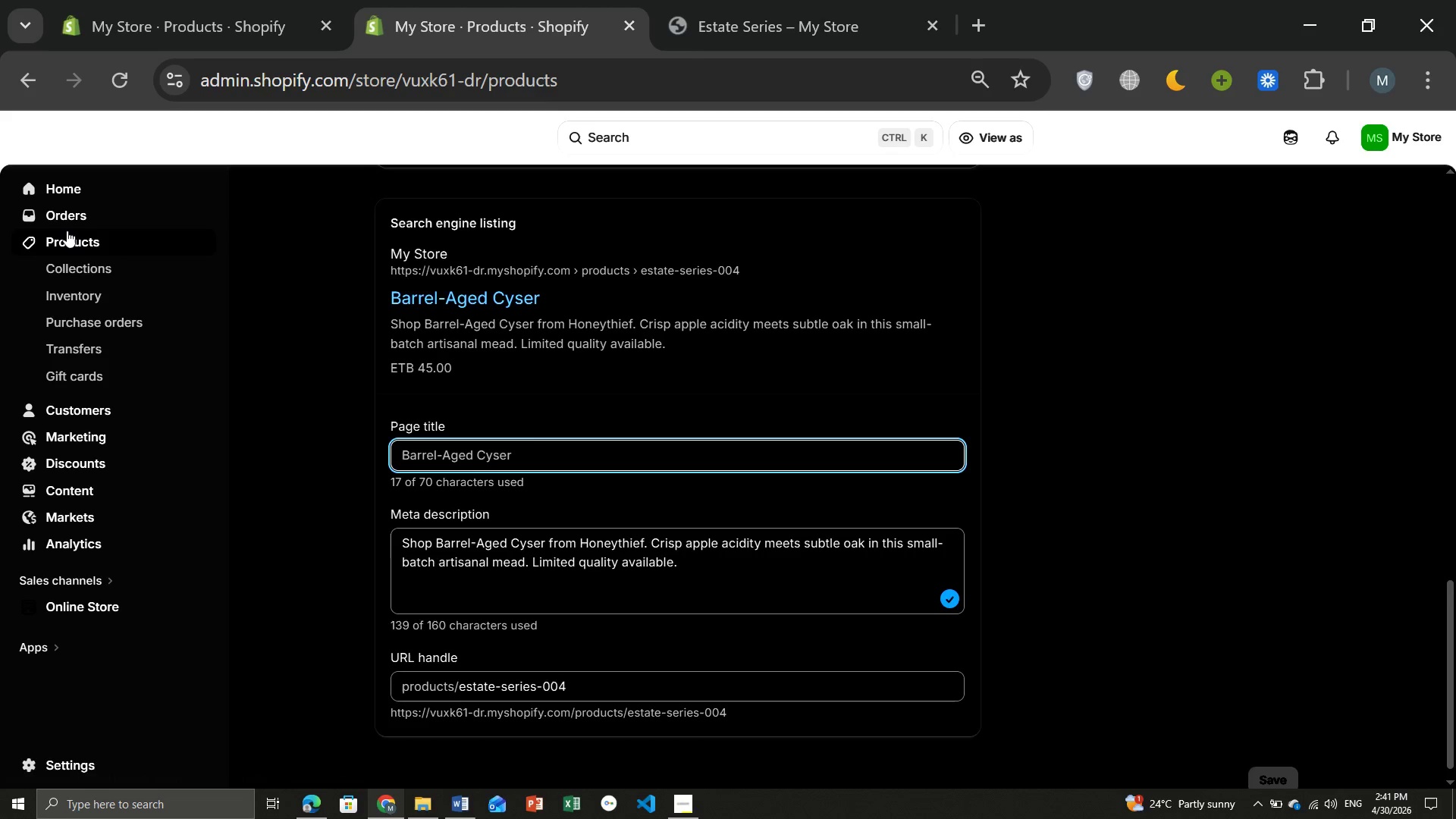 
left_click([436, 445])
 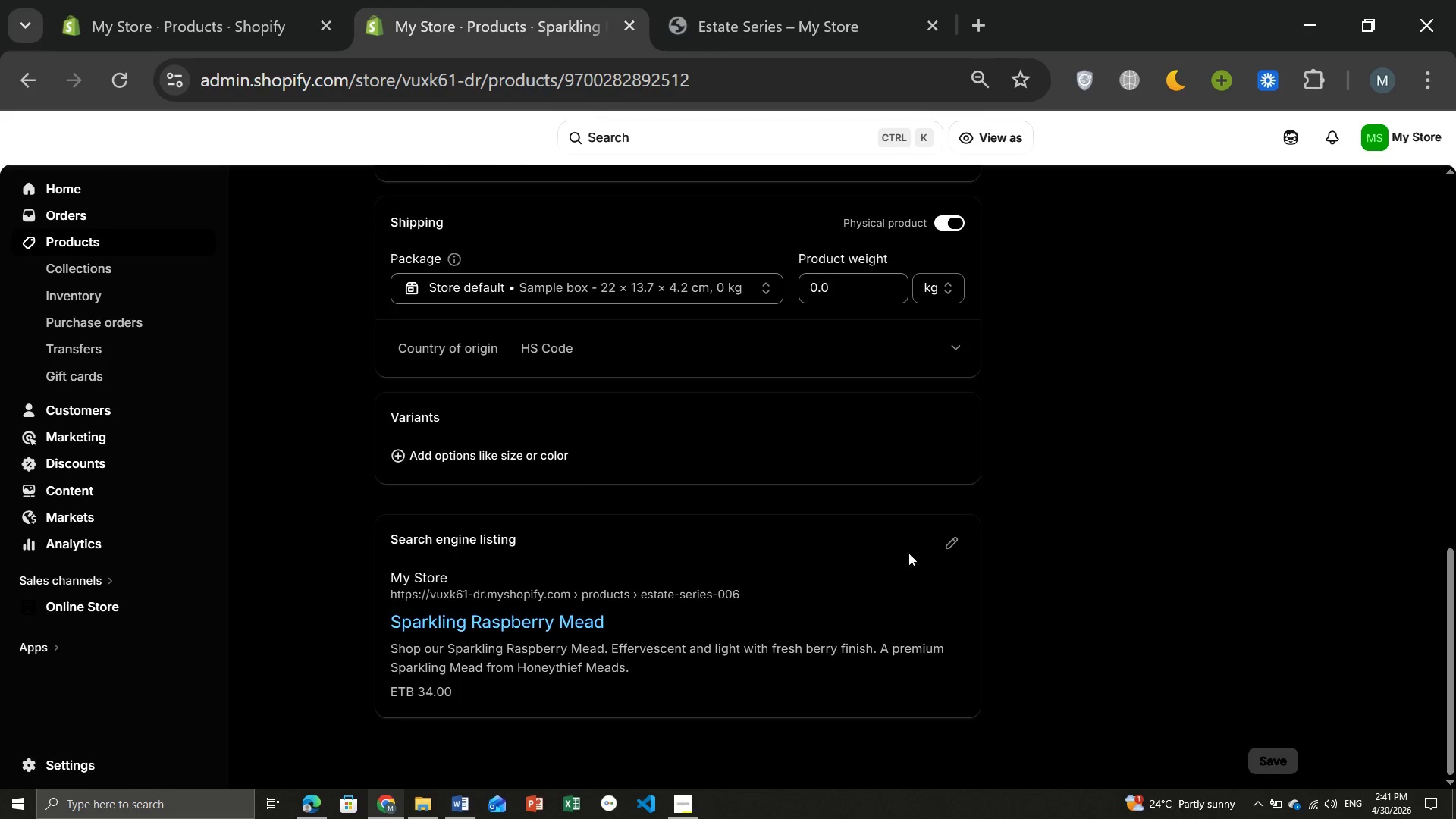 
wait(6.62)
 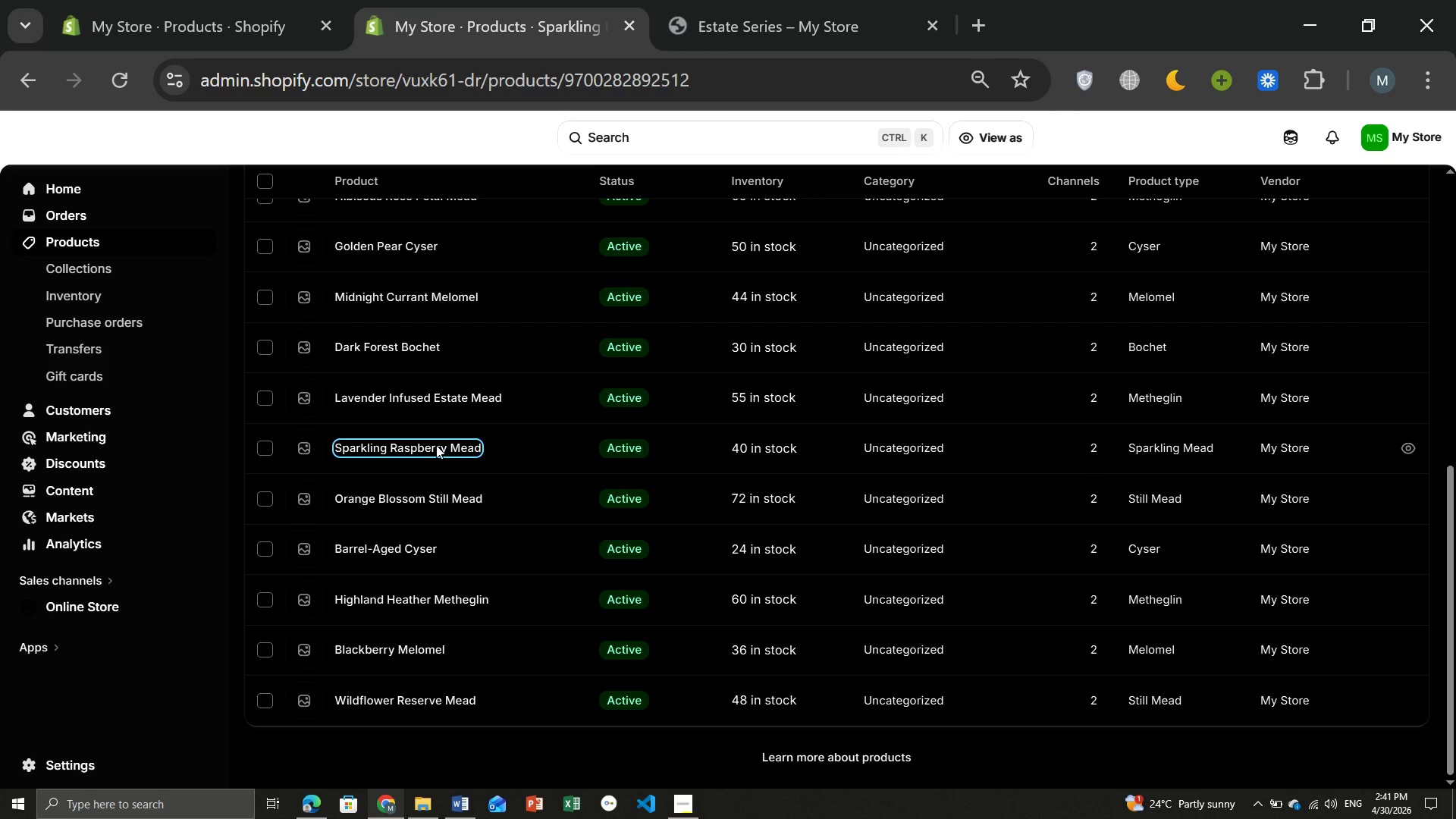 
left_click([957, 544])
 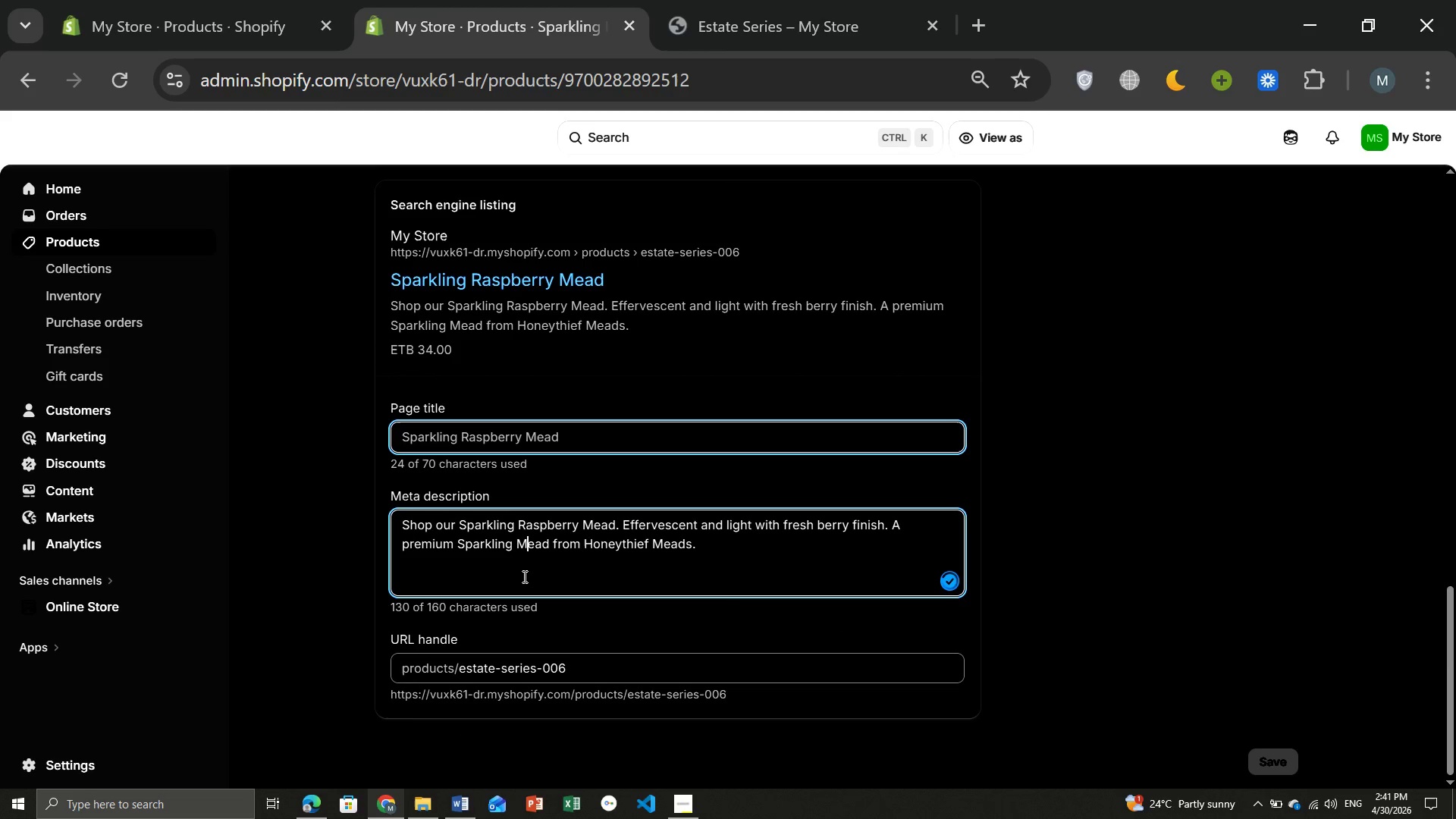 
left_click([523, 576])
 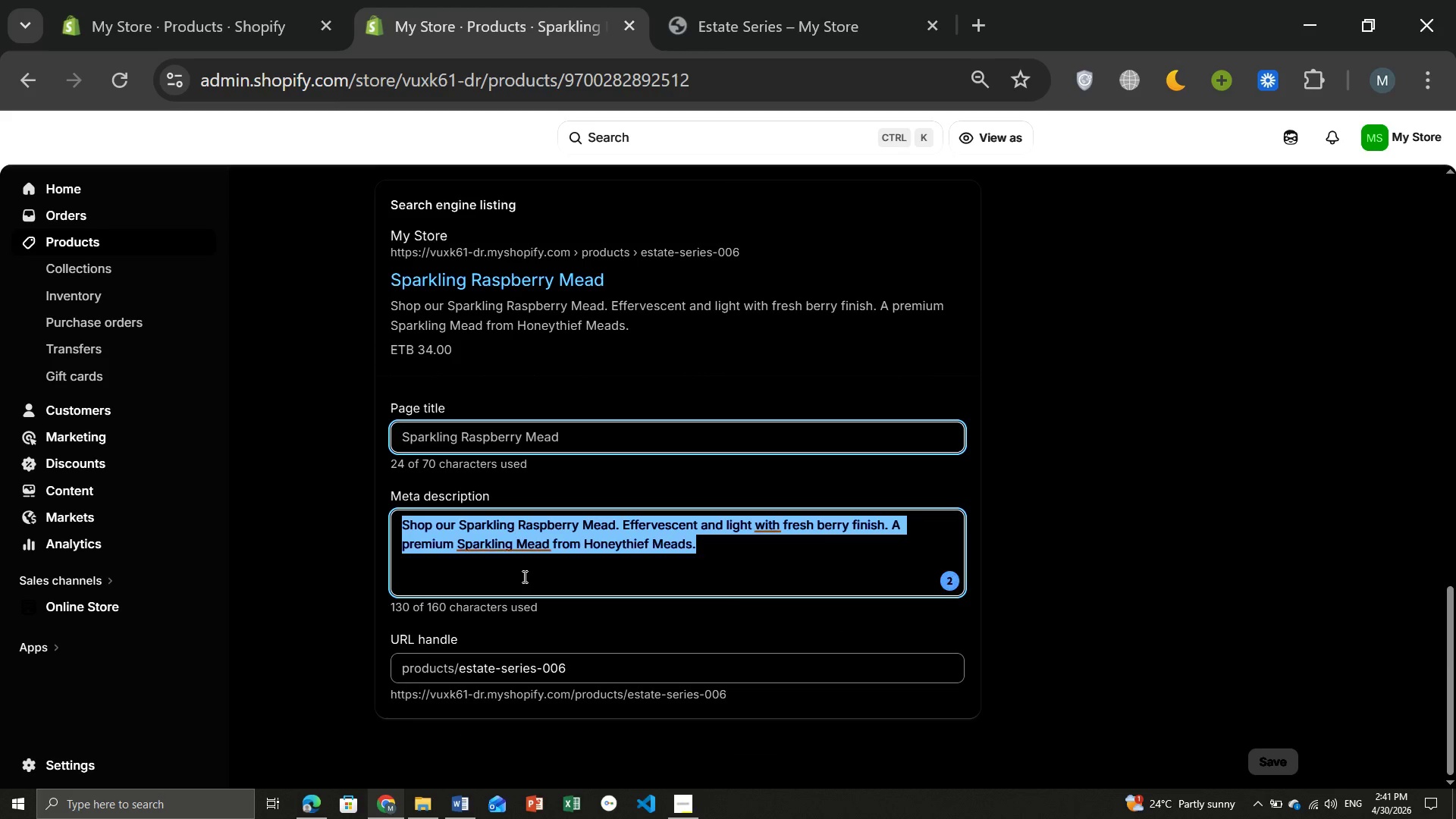 
key(Control+ControlLeft)
 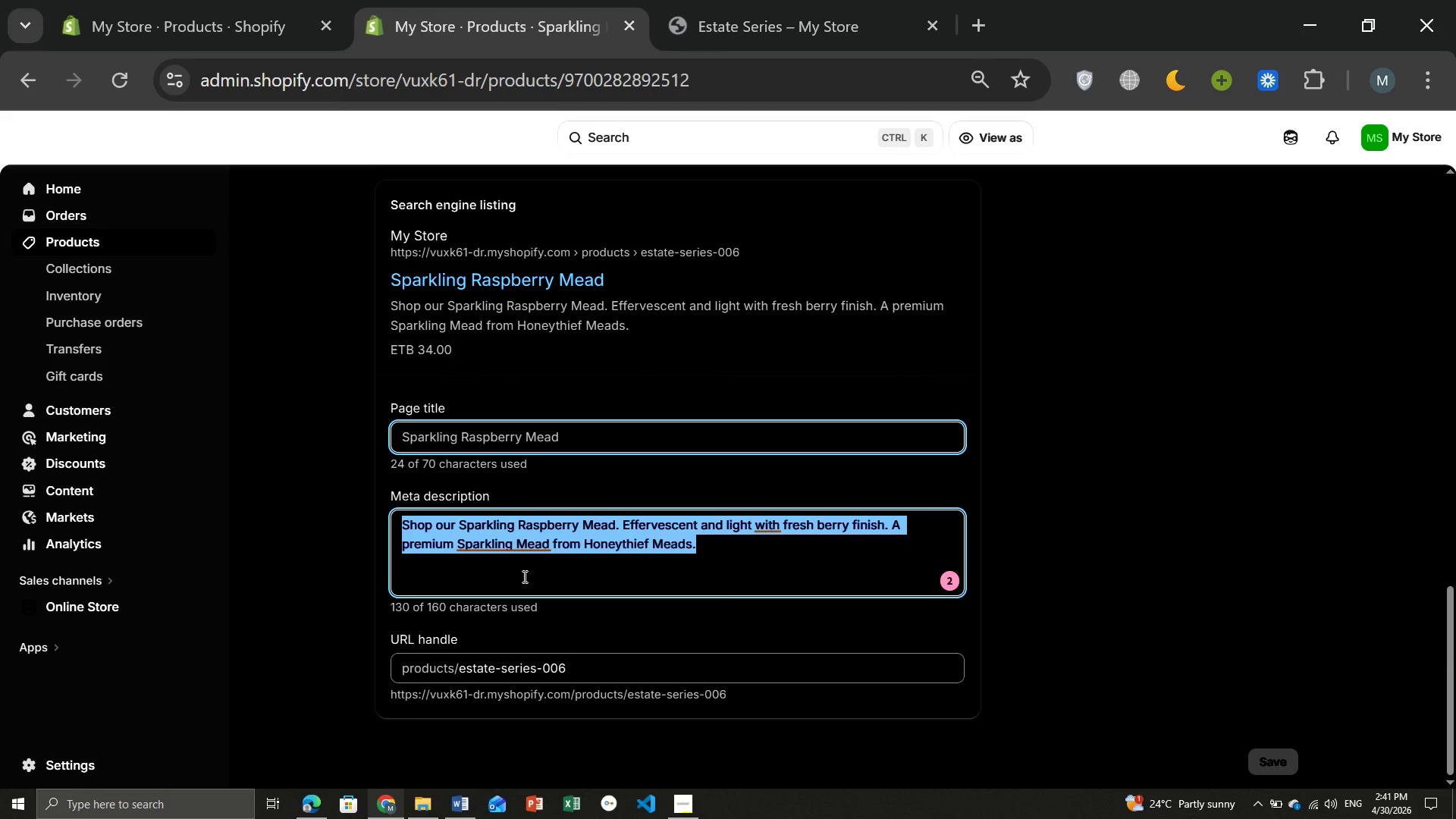 
key(Control+A)
 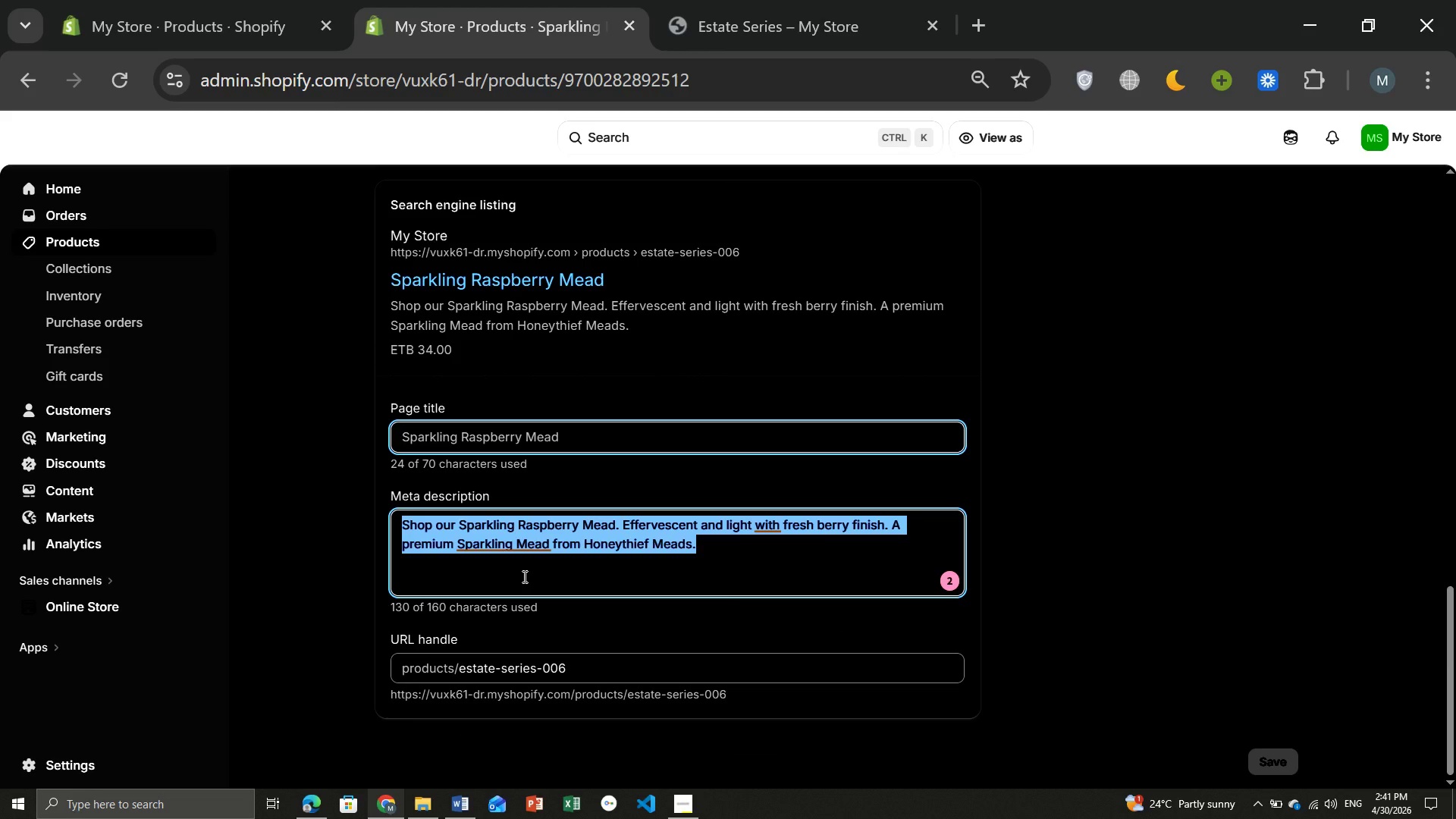 
type(Celebrate with Sparkling Raspberry Mead. An efferve)
 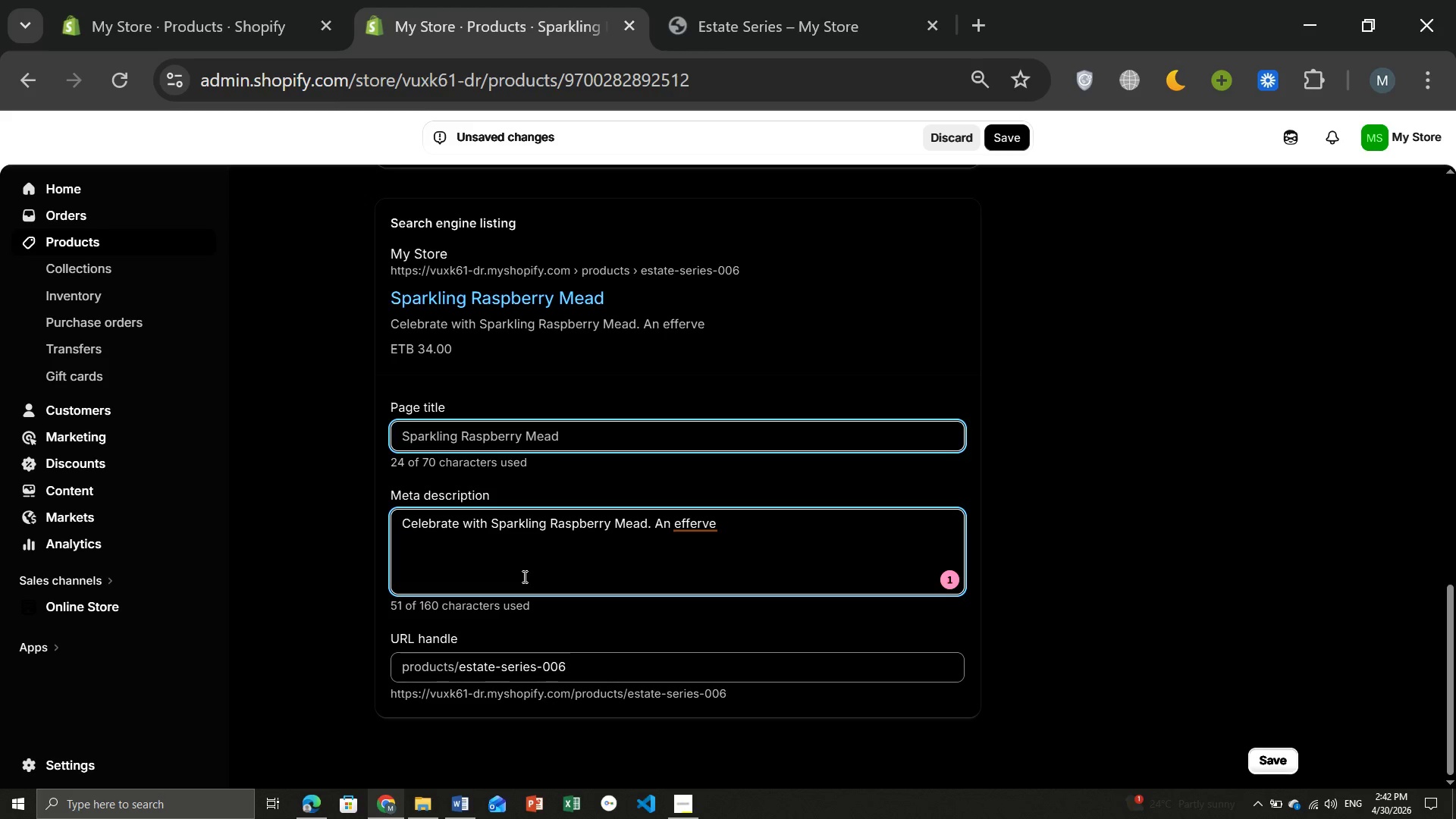 
wait(5.72)
 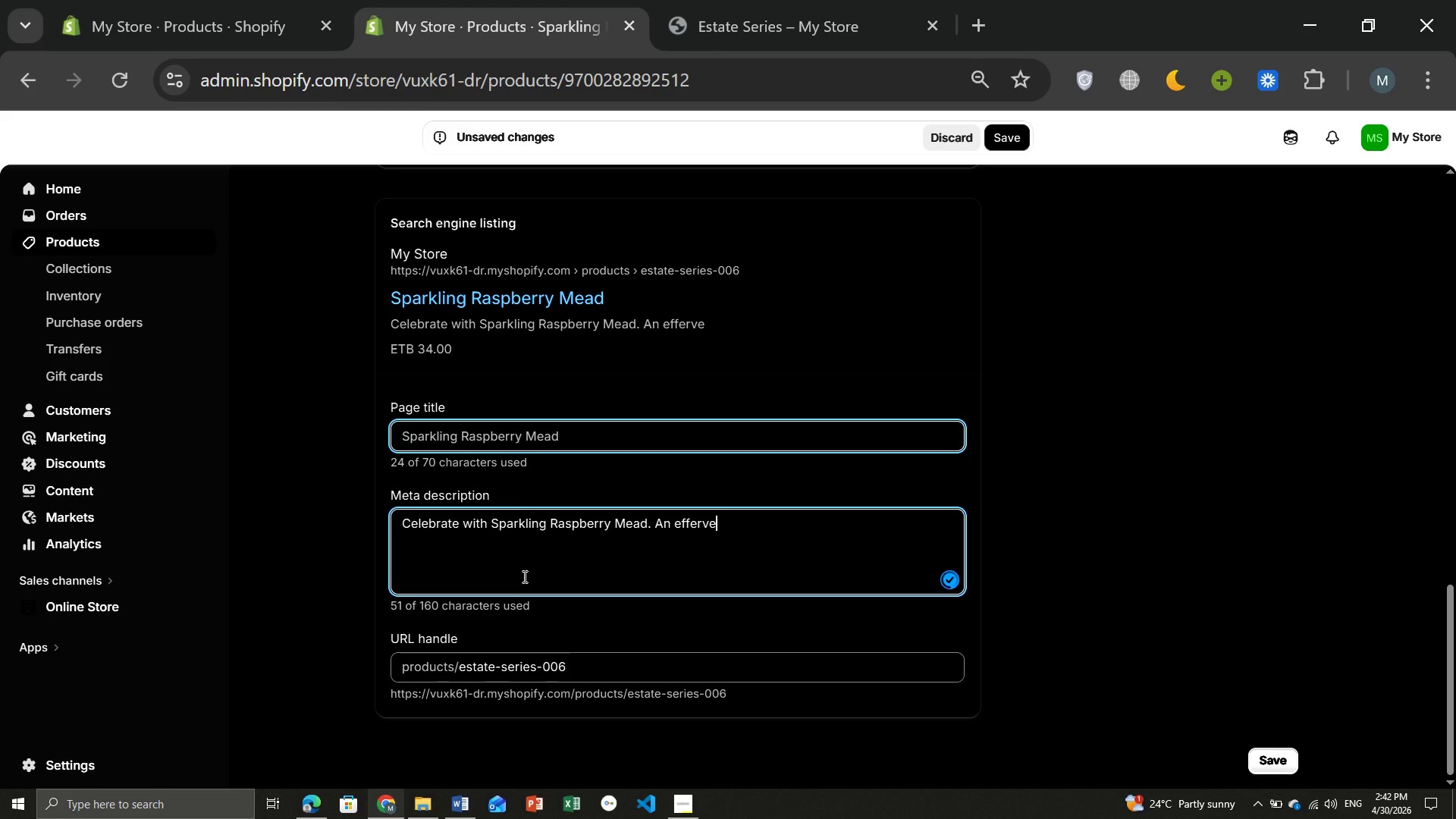 
type(scent artisanal mead with fresh berry finish. perfect for toasts and special occasions.)
 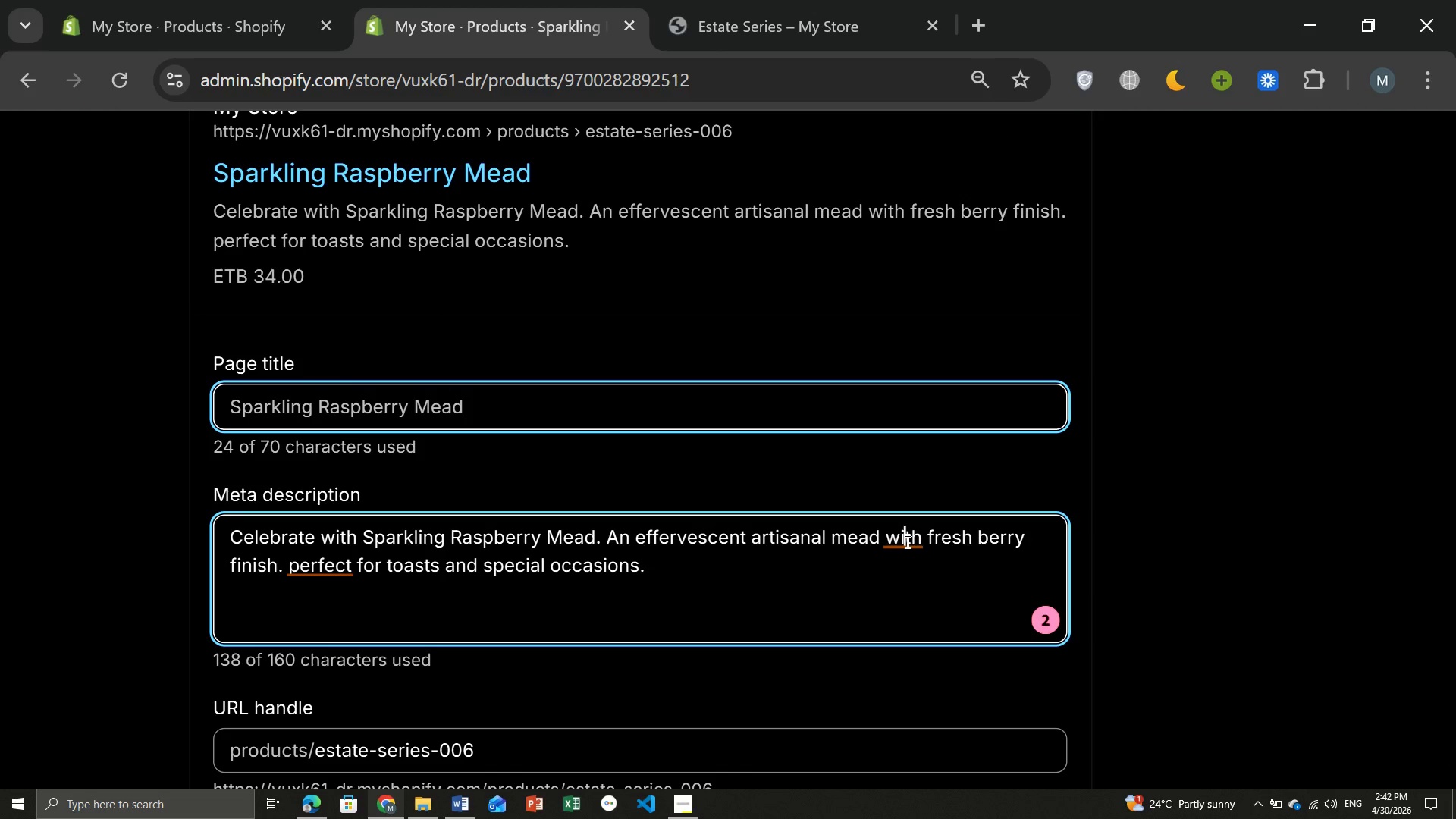 
left_click([906, 541])
 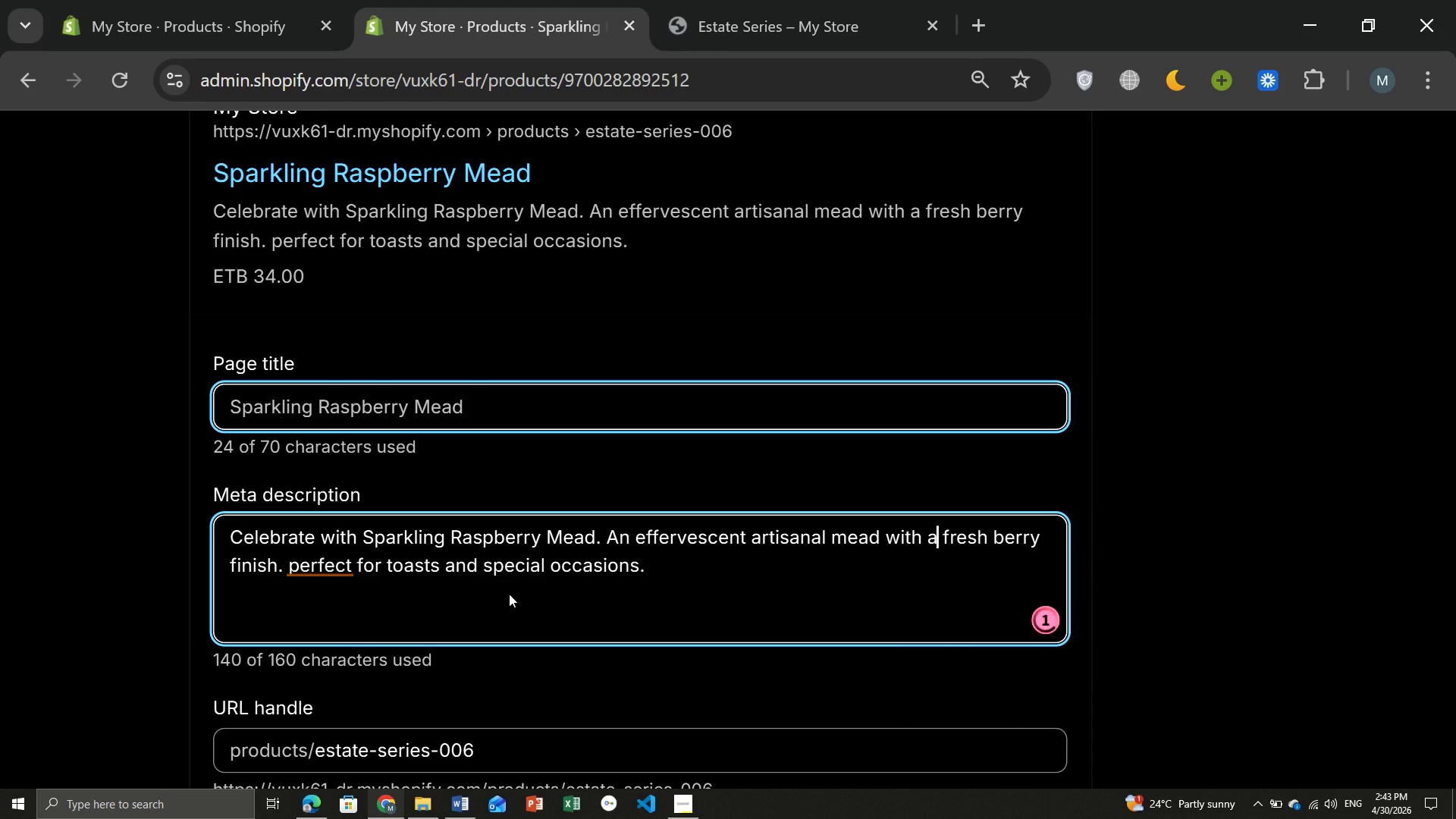 
left_click([934, 717])
 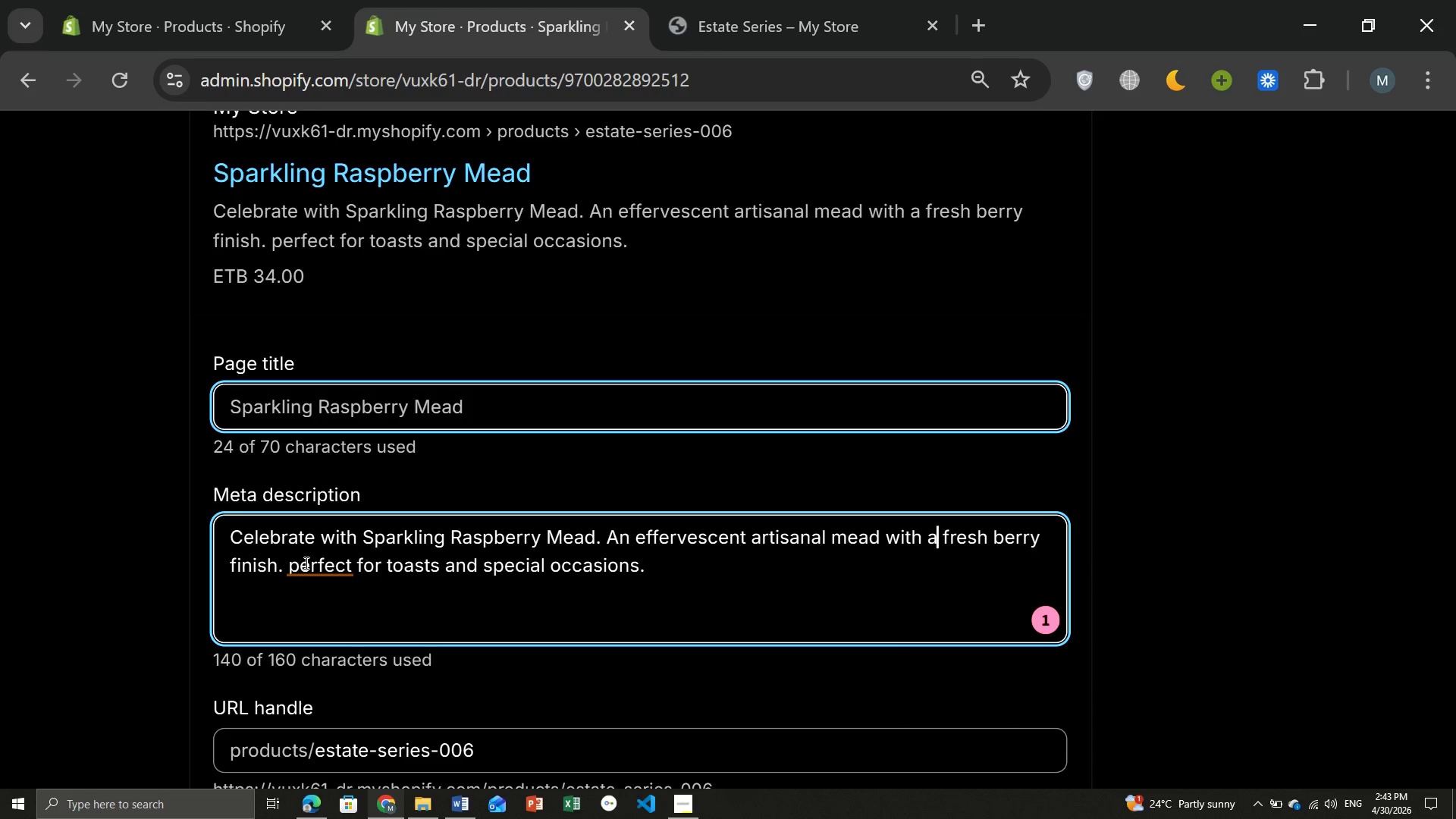 
left_click([305, 563])
 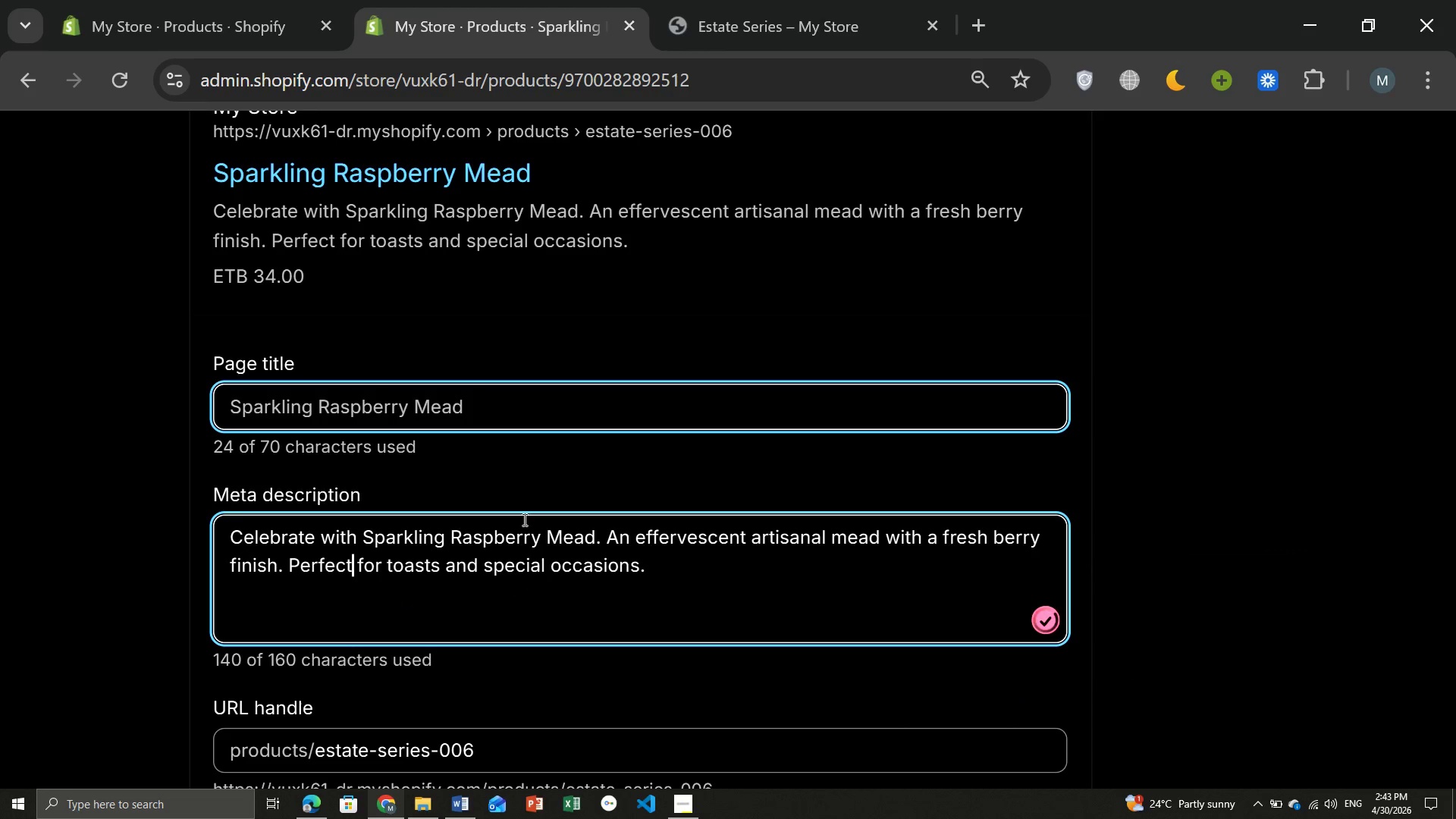 
left_click([329, 742])
 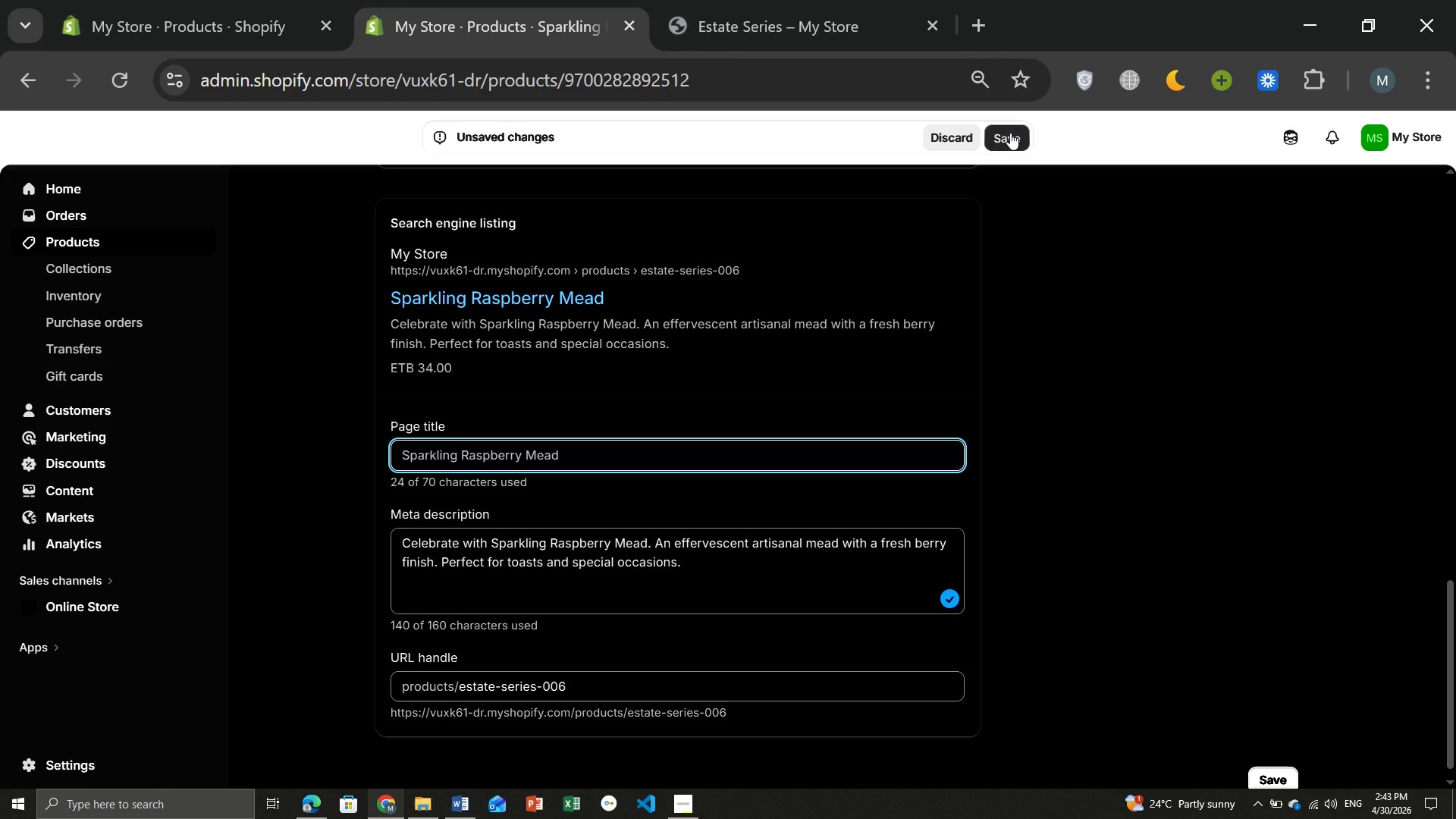 
left_click([1010, 133])
 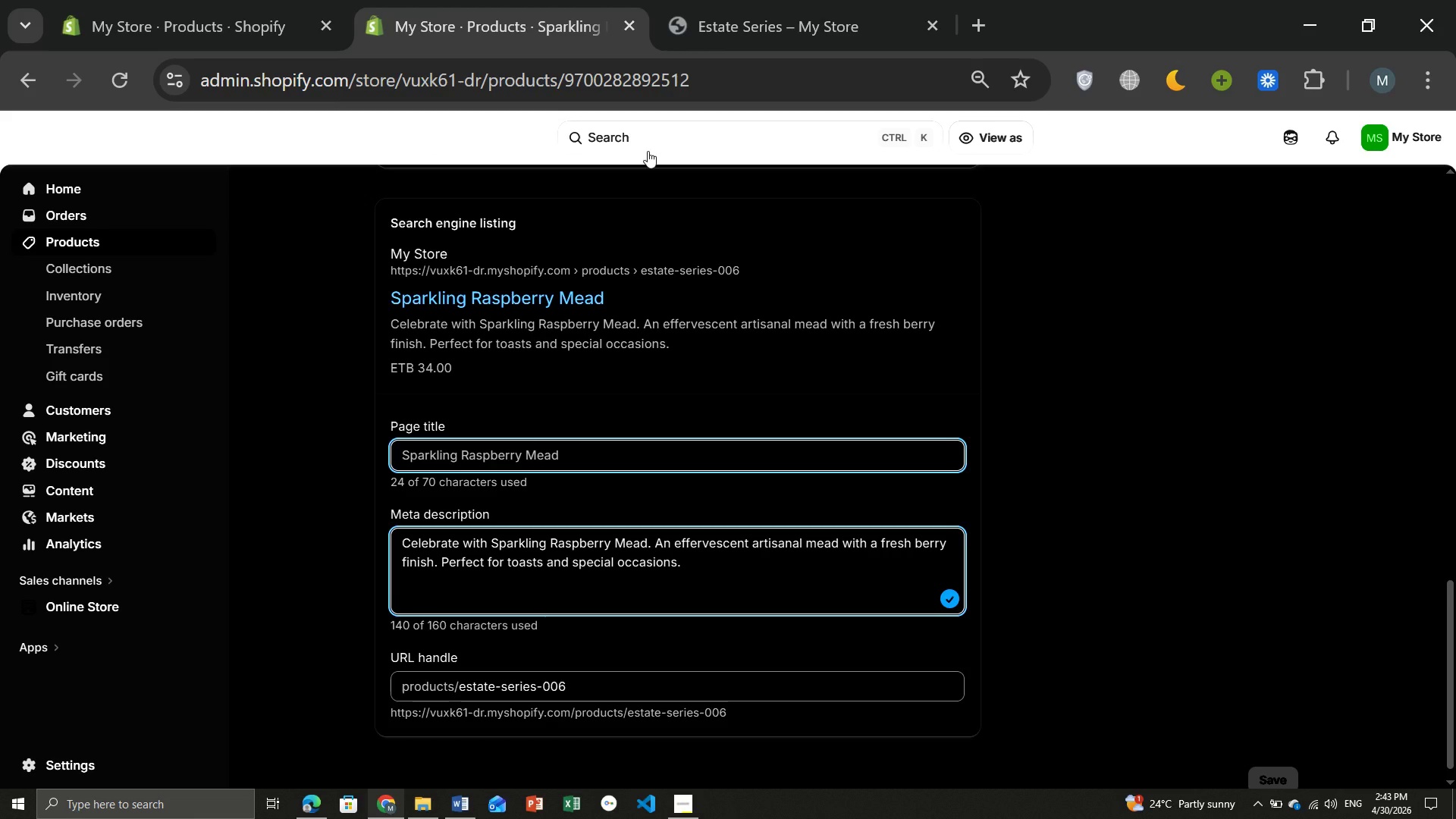 
wait(16.5)
 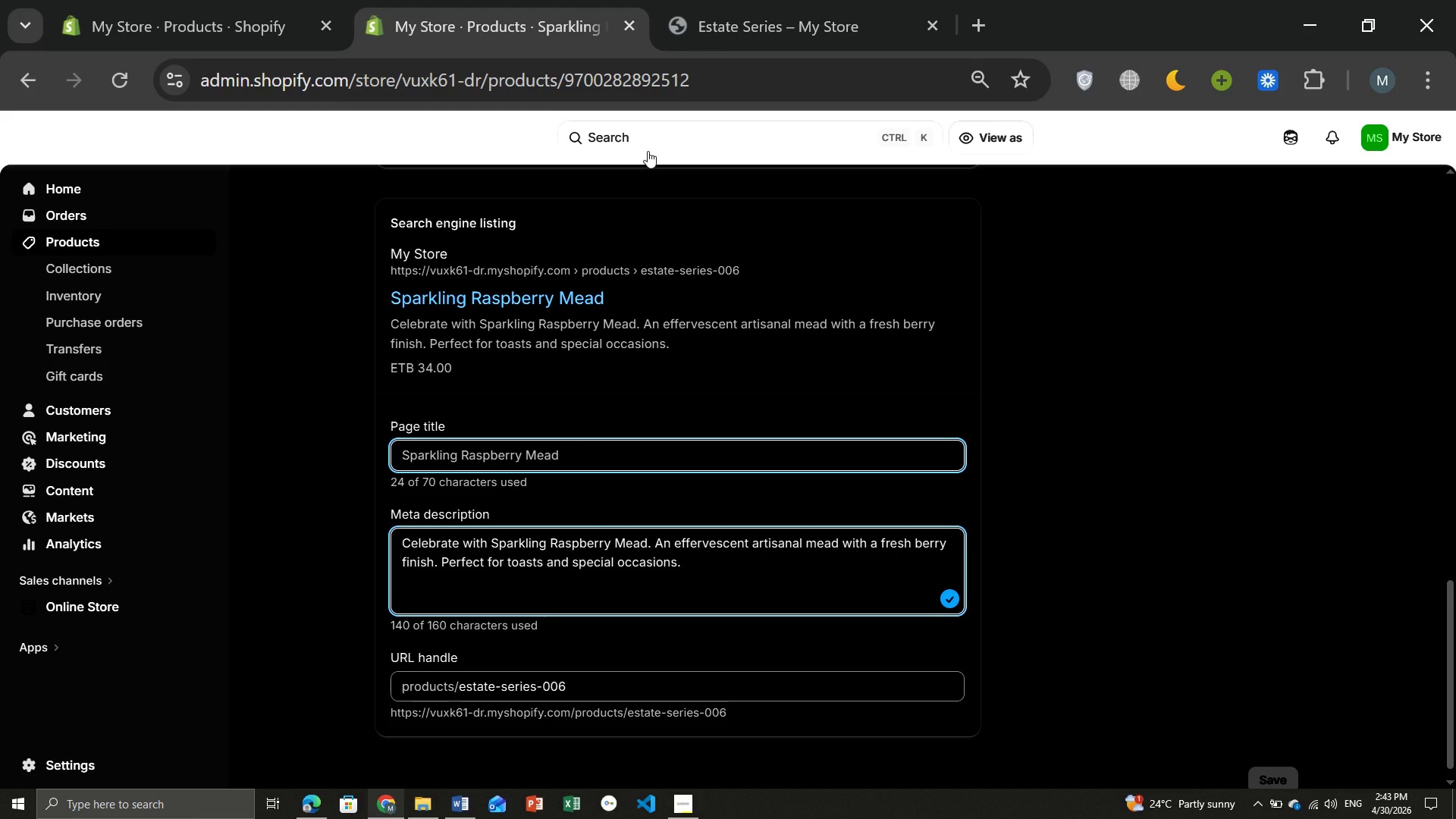 
left_click([86, 237])
 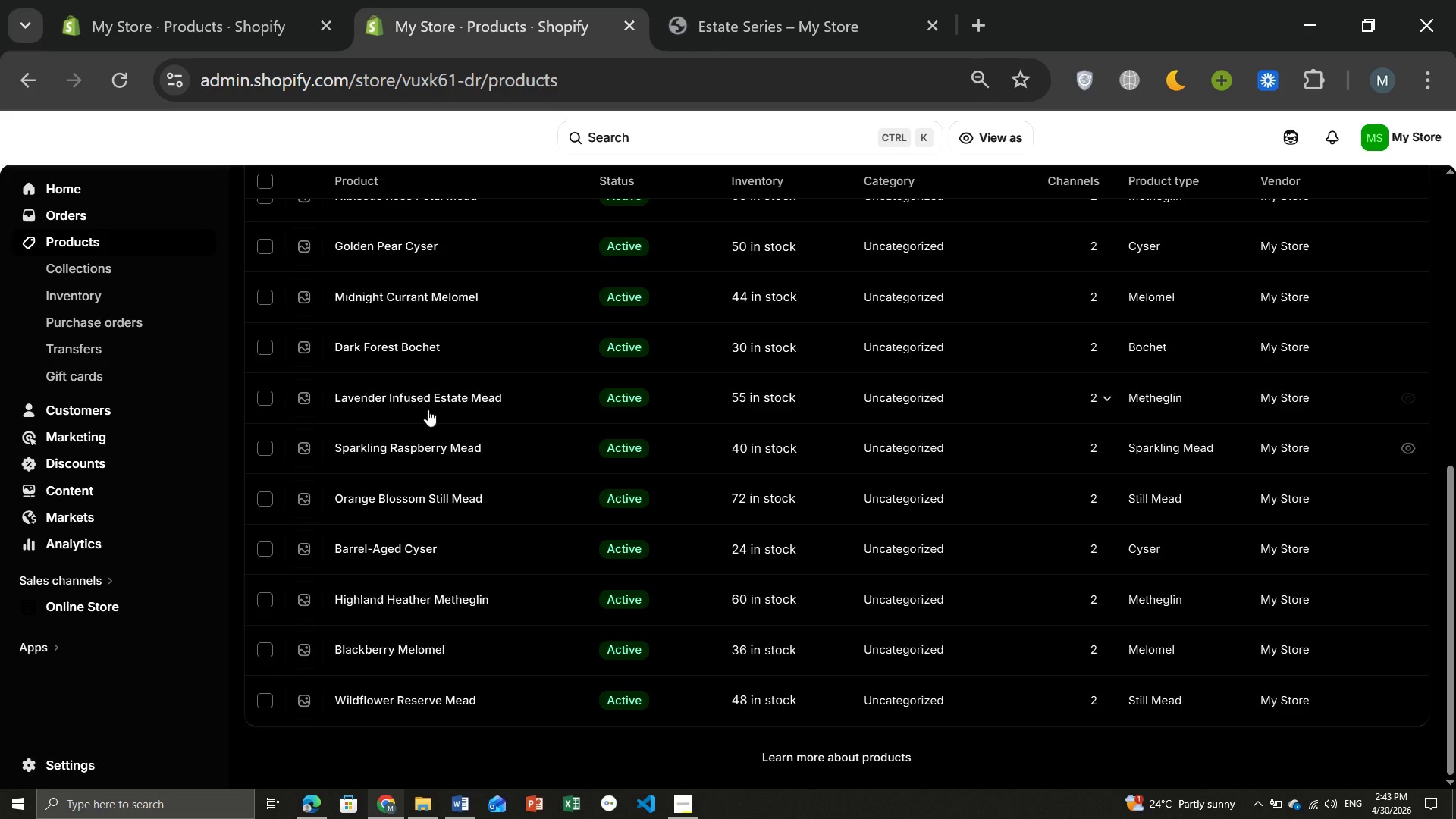 
wait(6.64)
 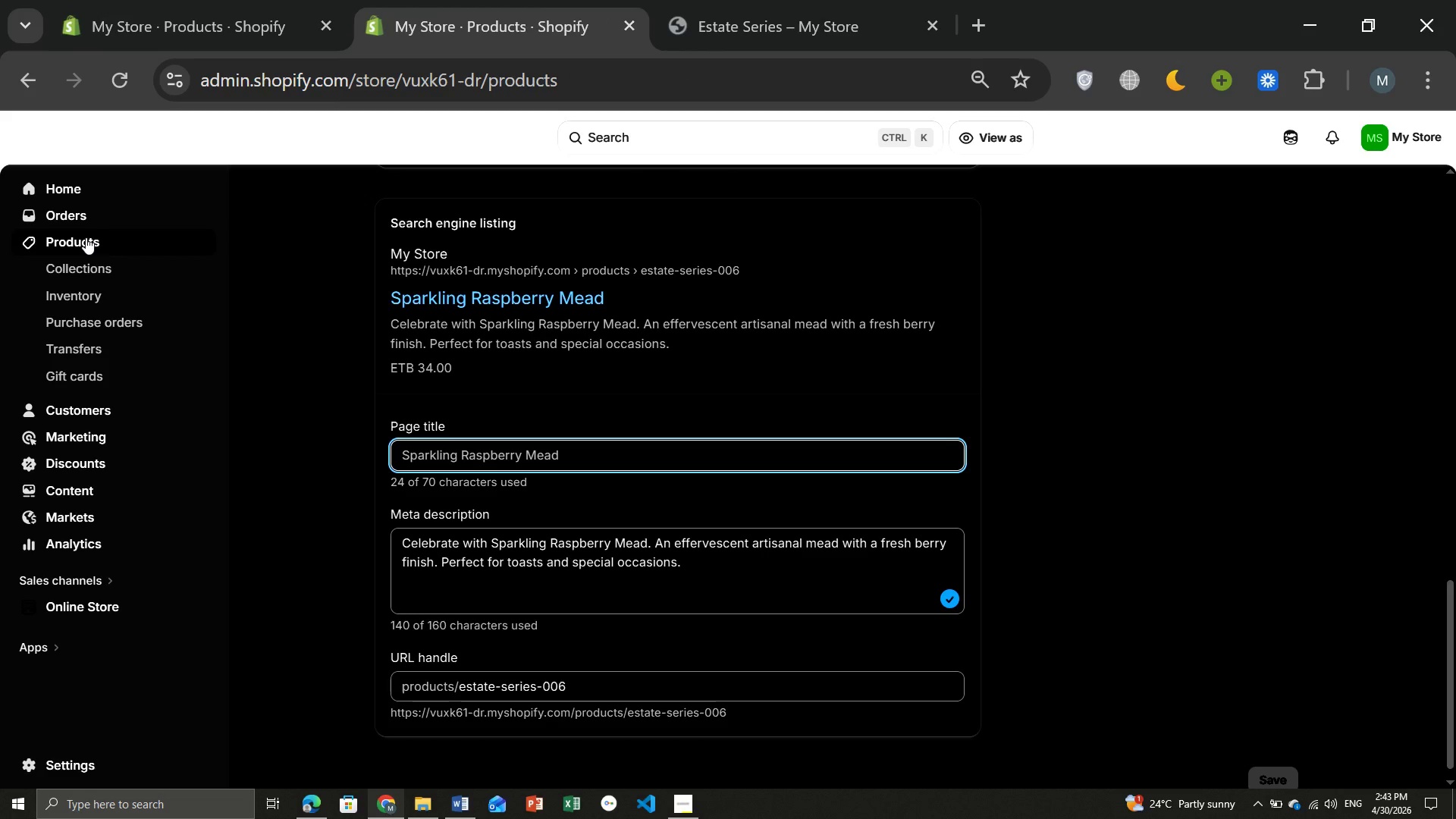 
left_click([372, 391])
 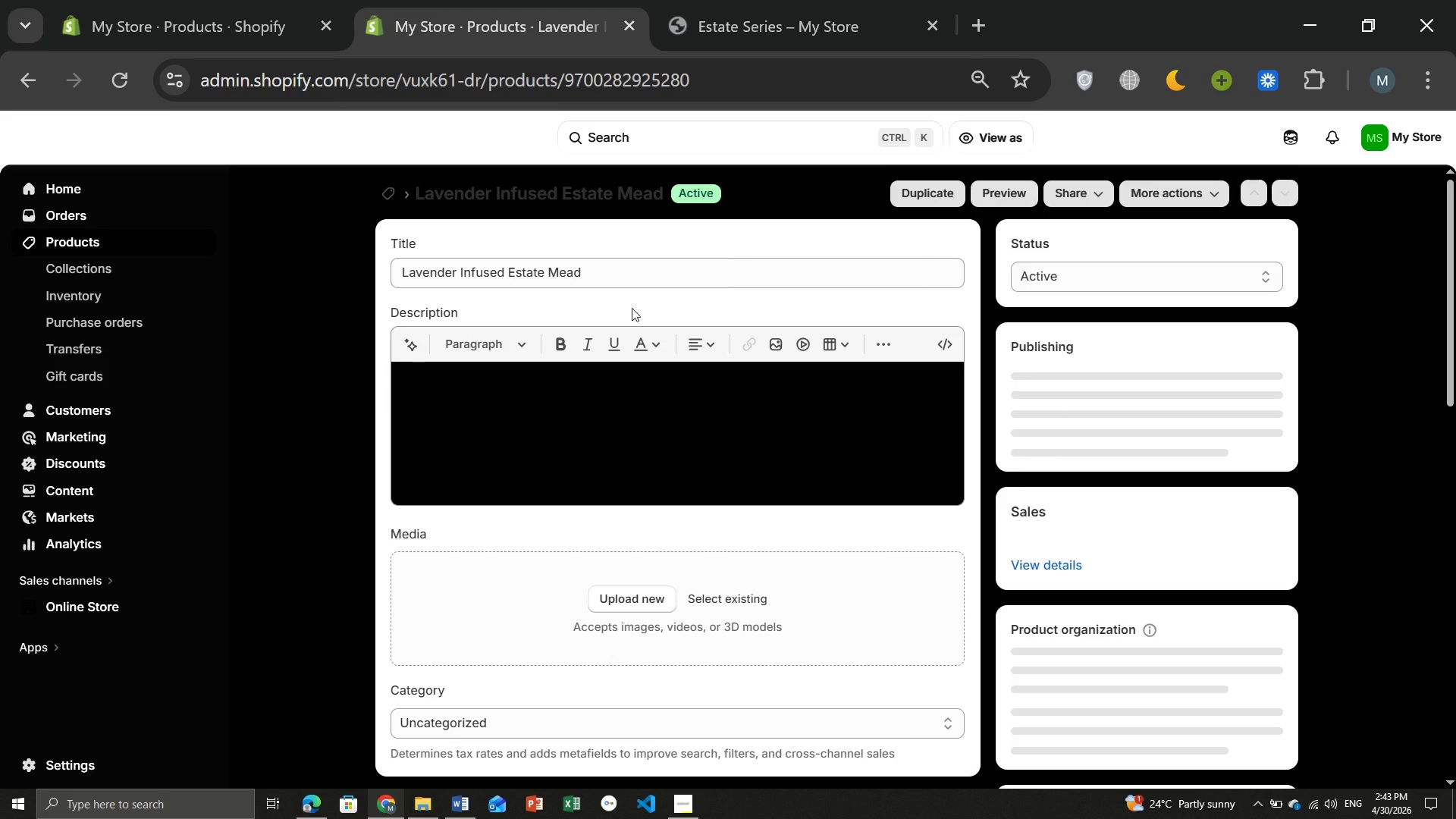 
wait(8.2)
 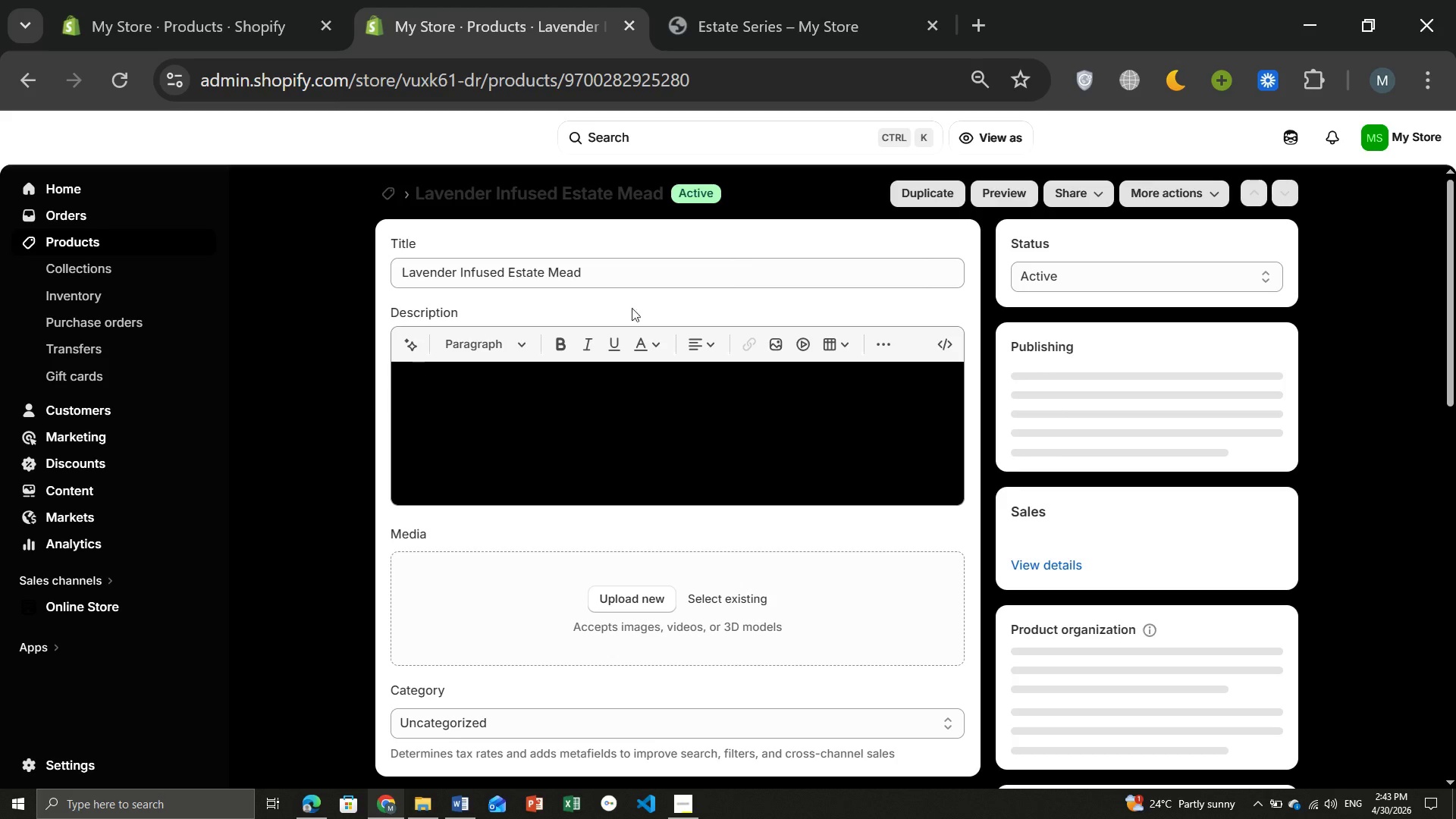 
left_click([951, 552])
 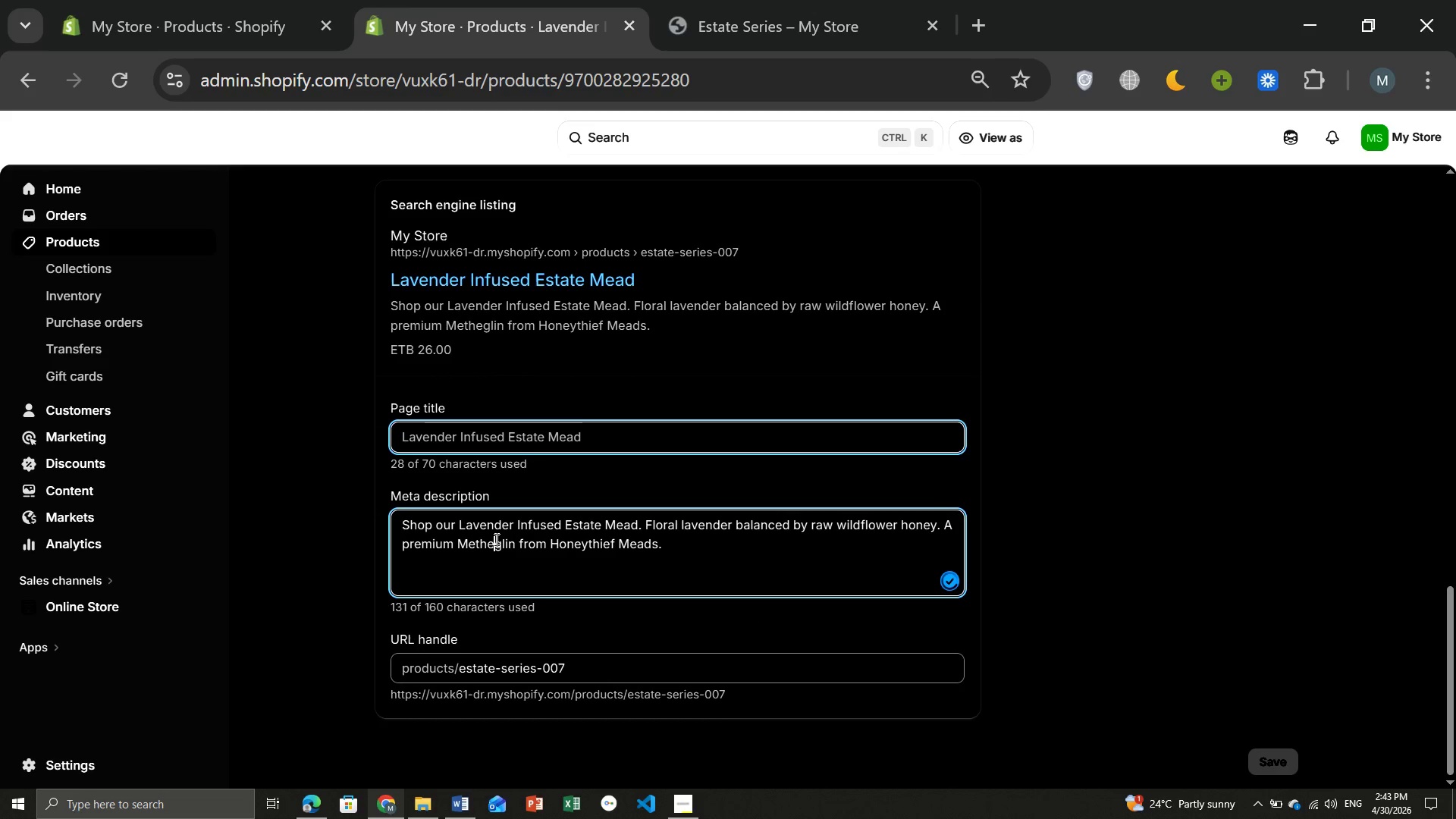 
left_click([495, 539])
 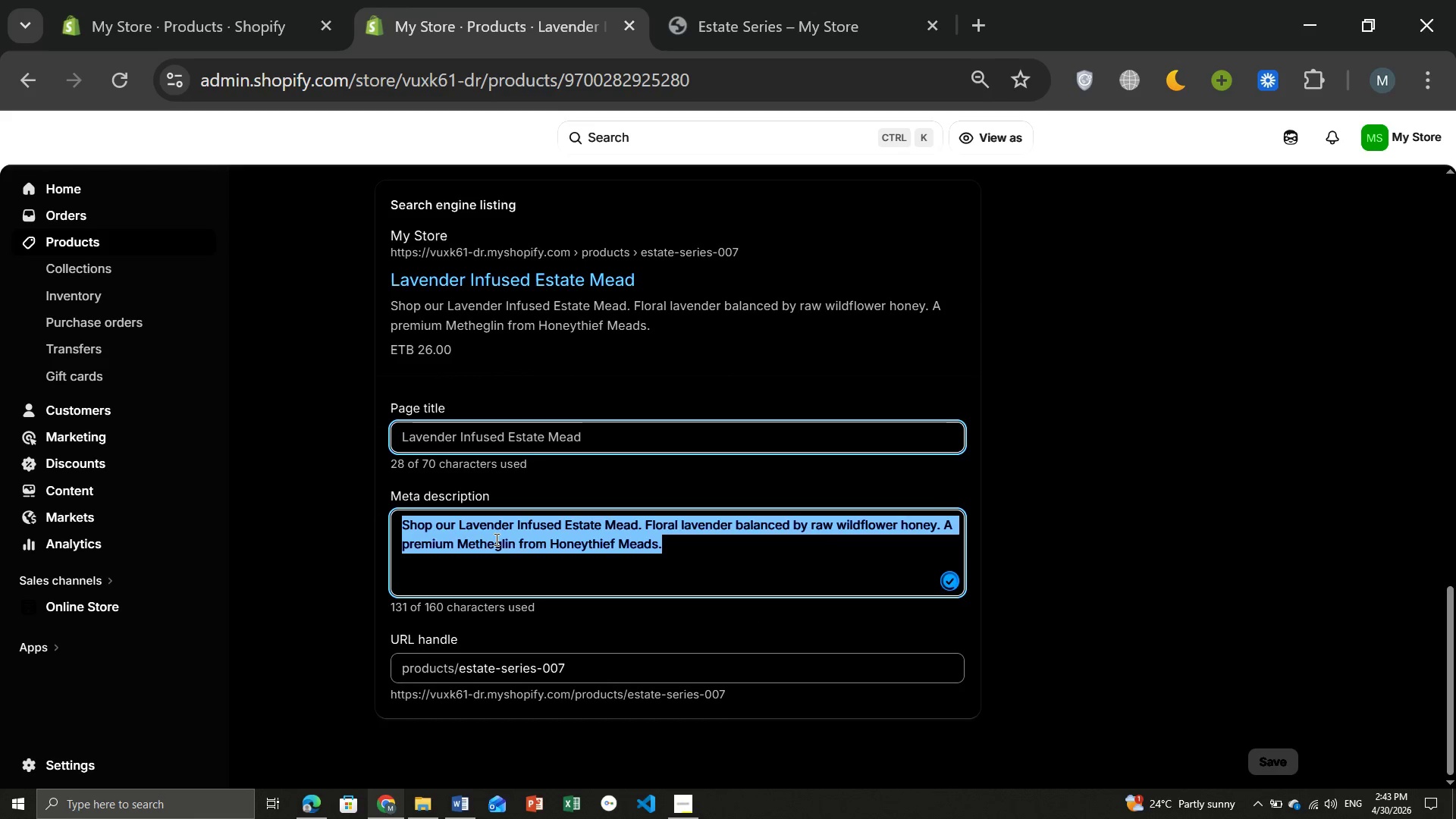 
key(Control+ControlLeft)
 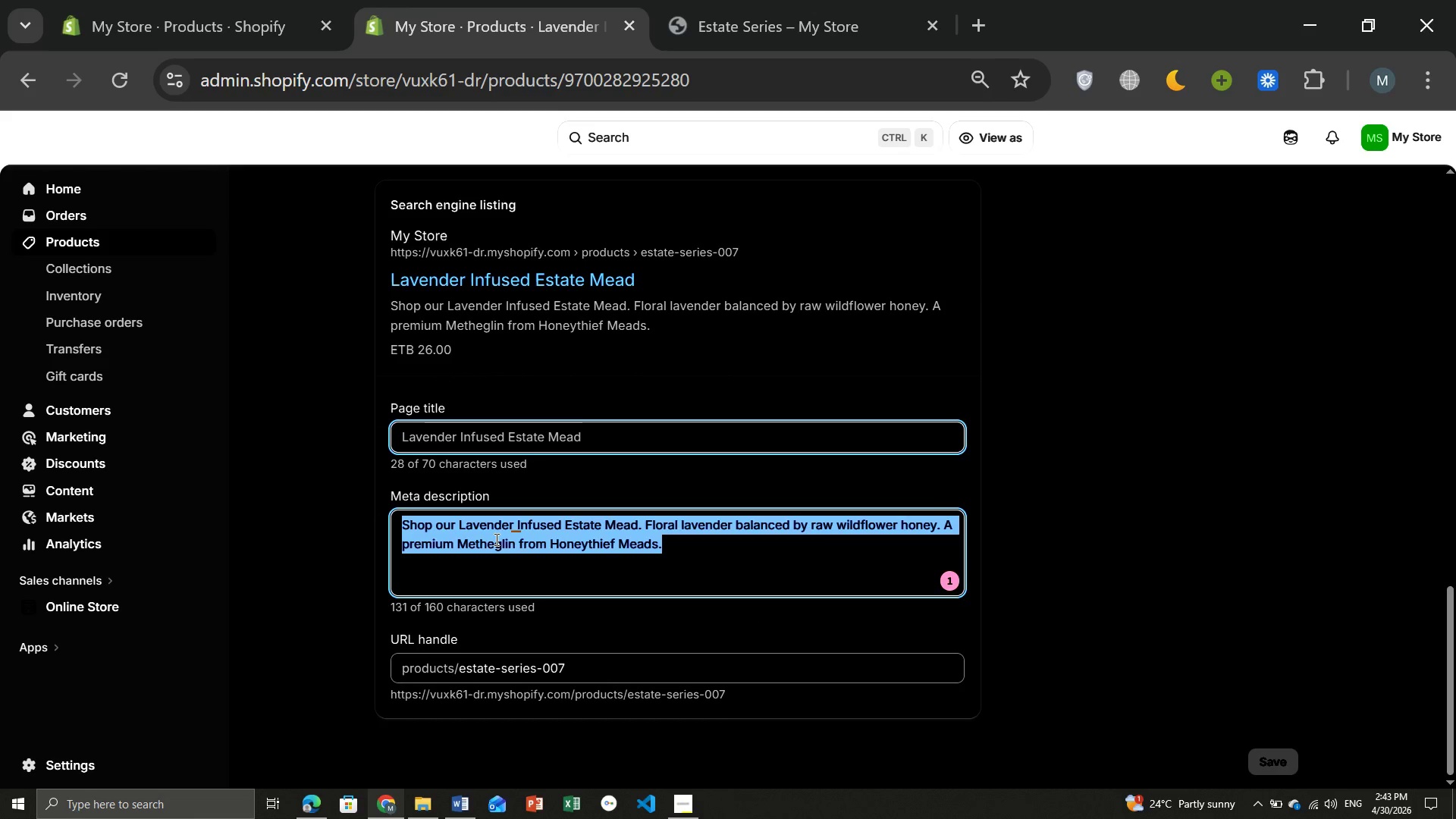 
key(Control+A)
 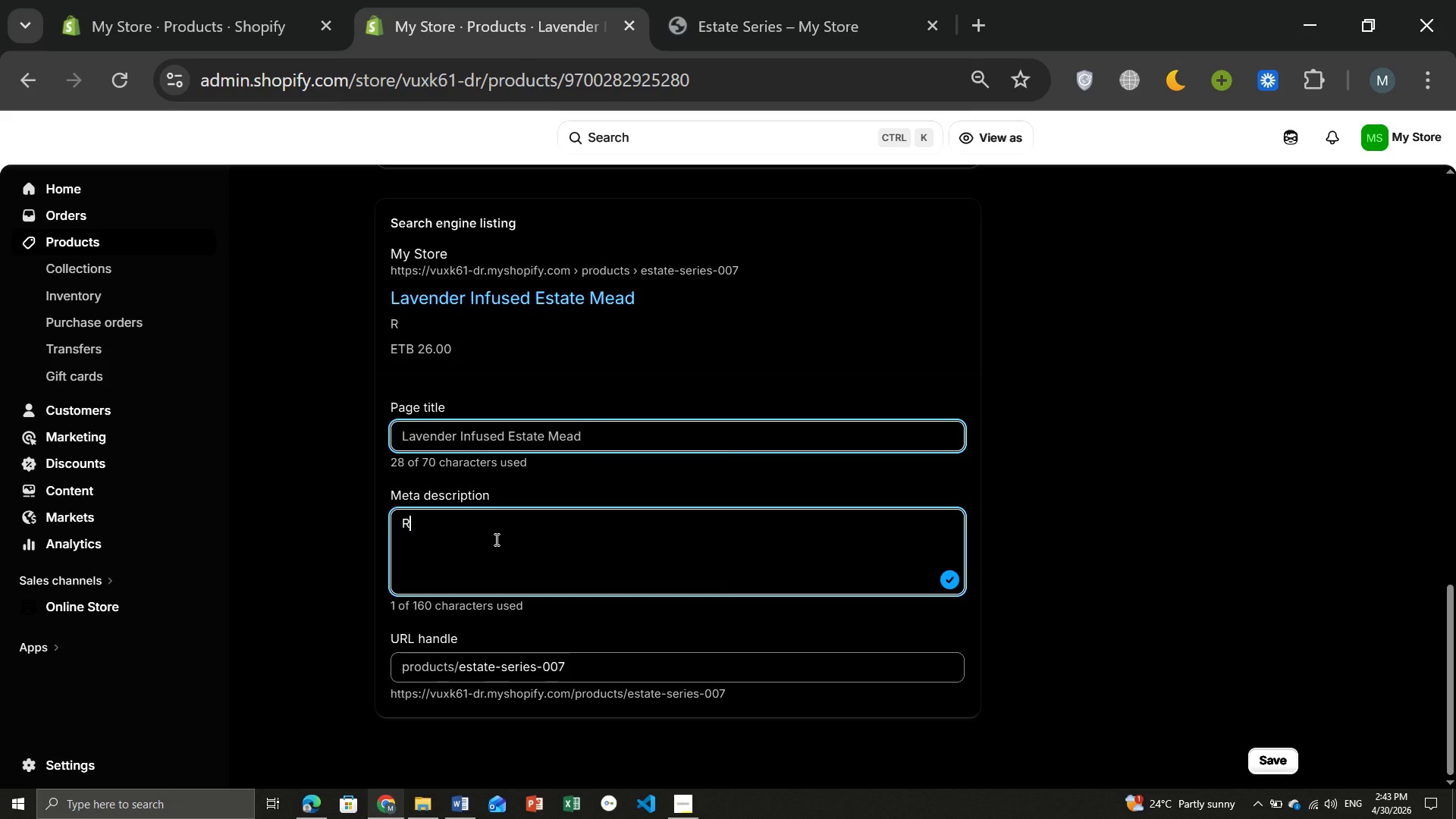 
type(Relax with Lavender Infused Estate Mead. Floral lavenser balanced by raw wildflower honey in this artisanal metheglin from Honey )
key(Backspace)
type(thief.)
 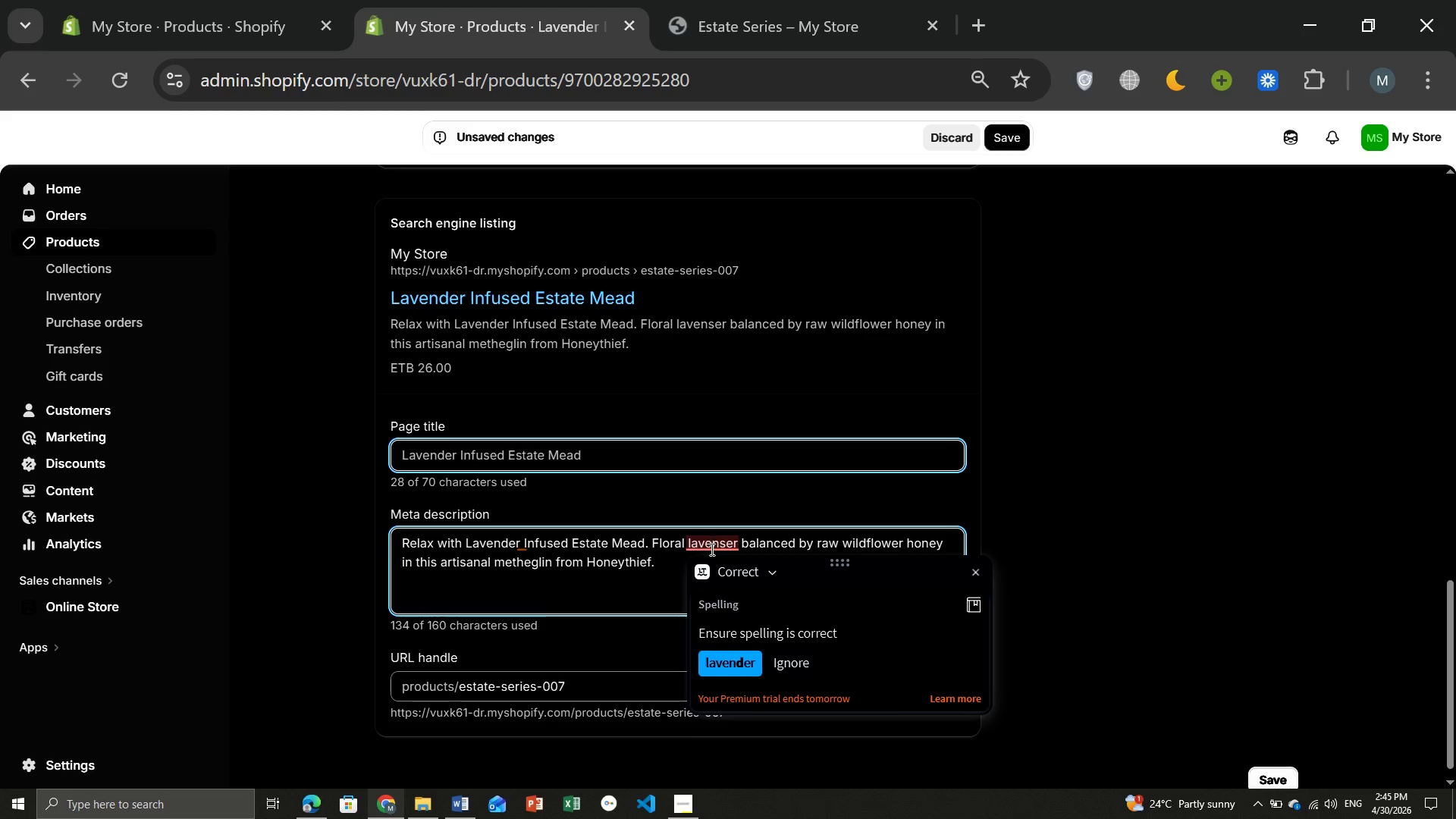 
left_click([711, 549])
 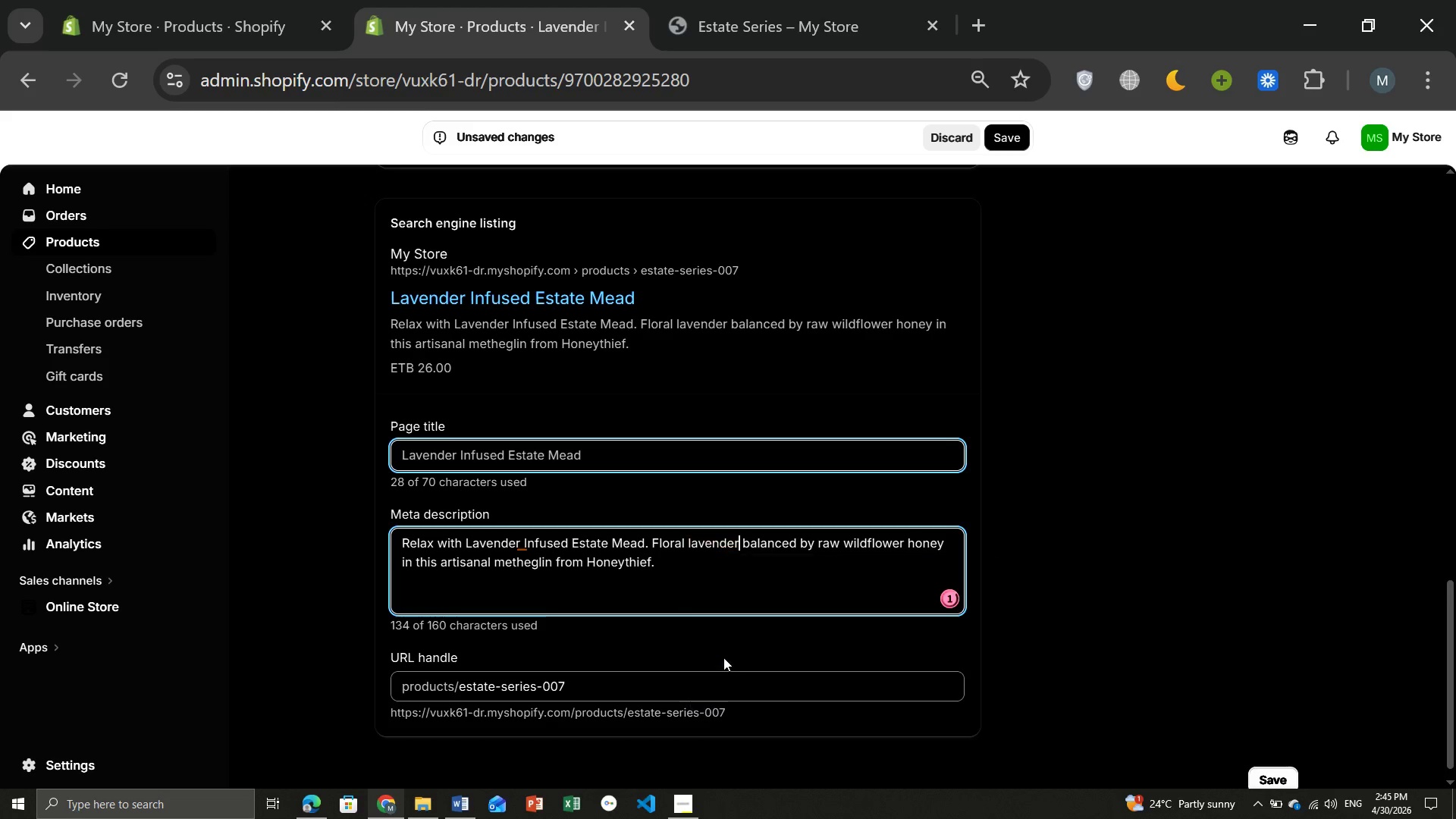 
left_click([723, 657])
 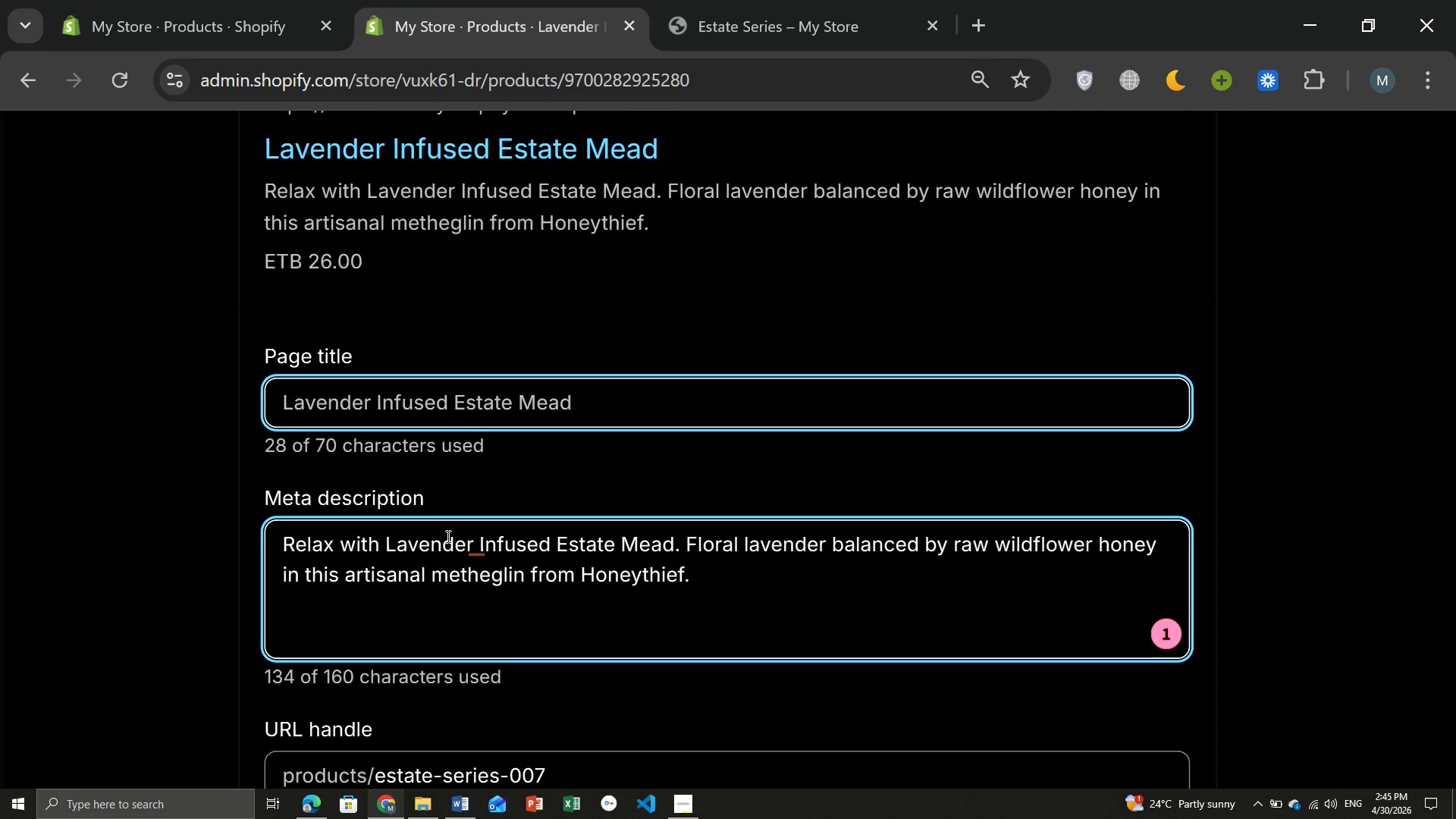 
wait(7.73)
 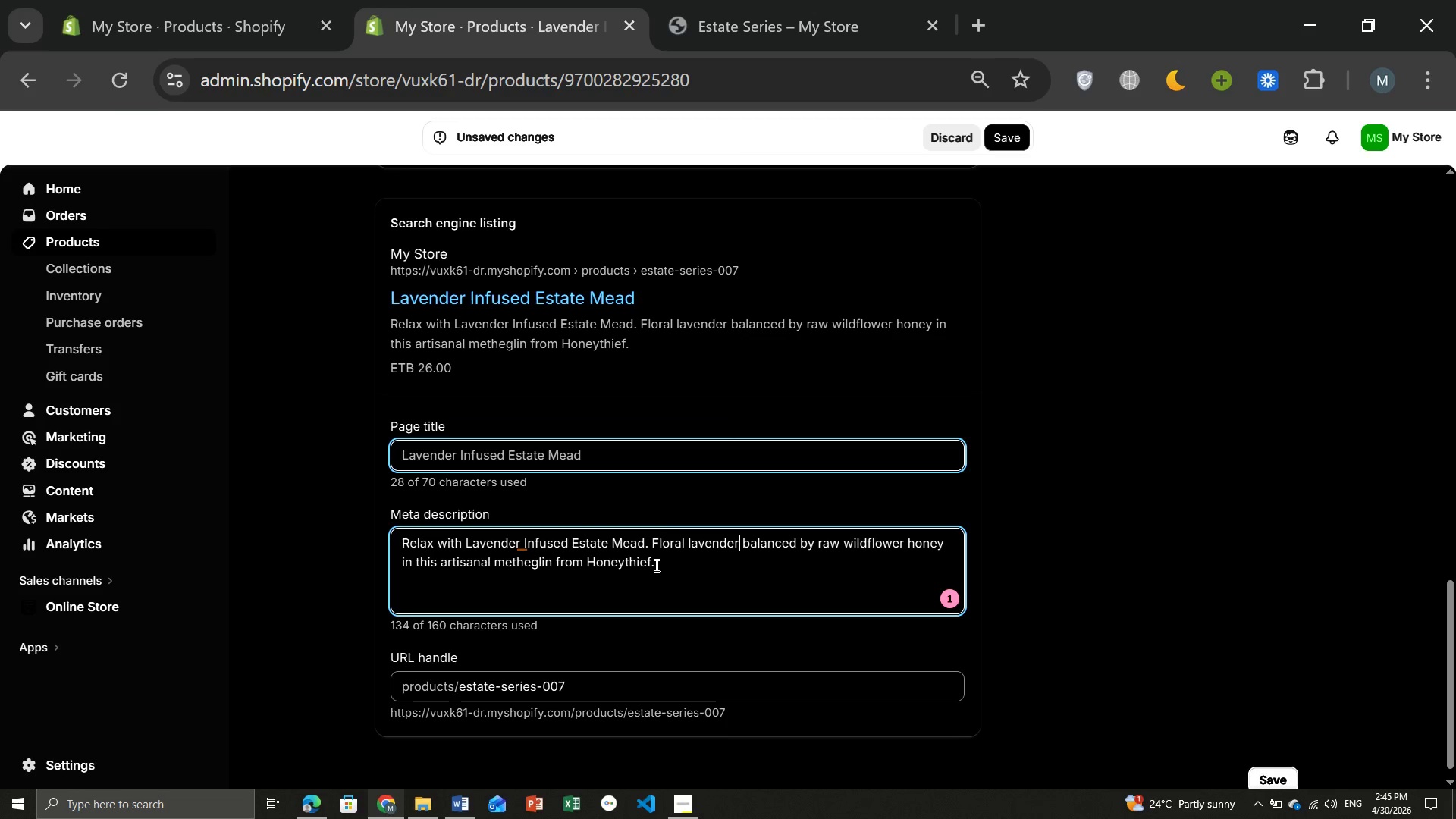 
left_click([474, 543])
 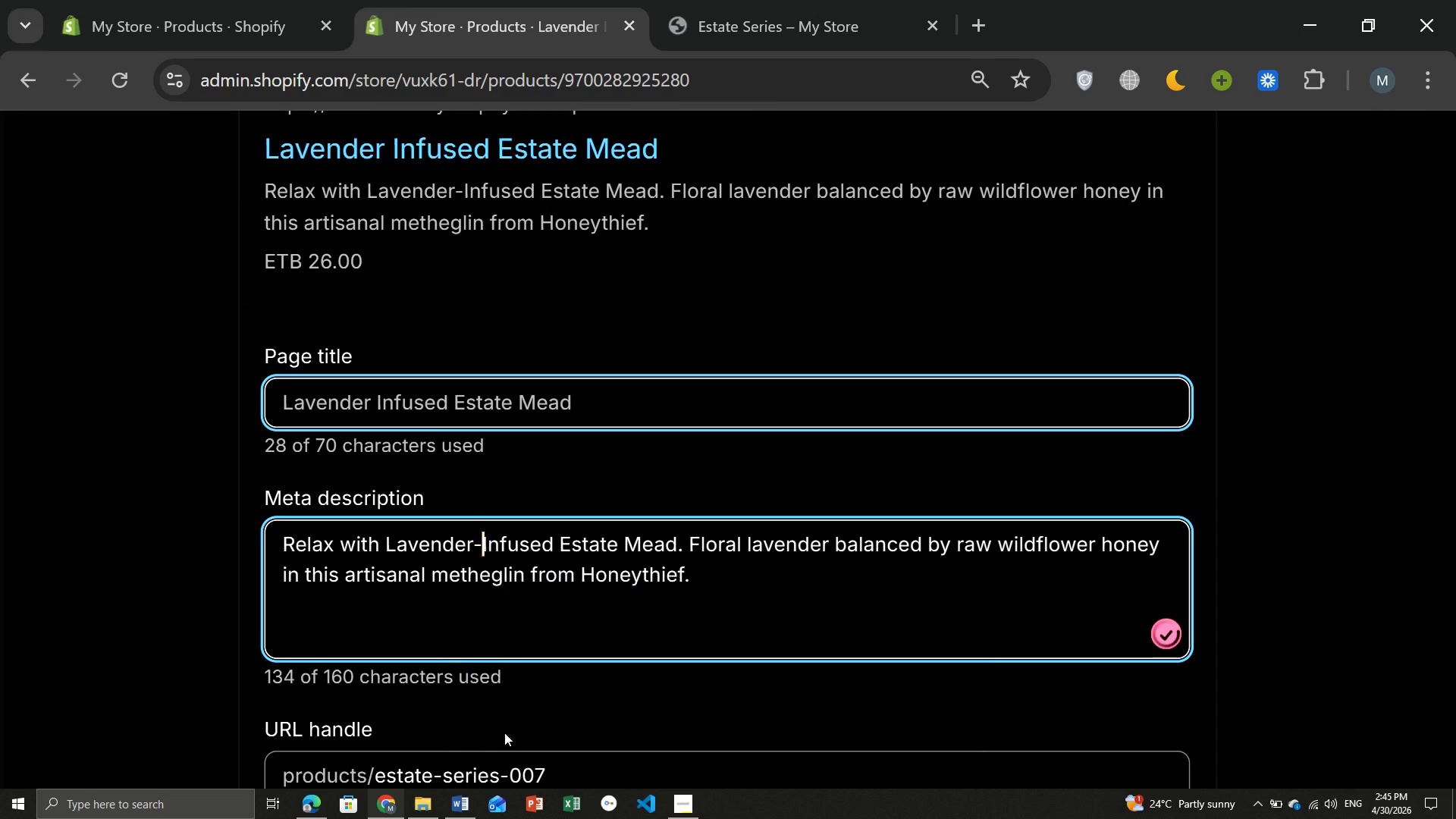 
left_click([504, 733])
 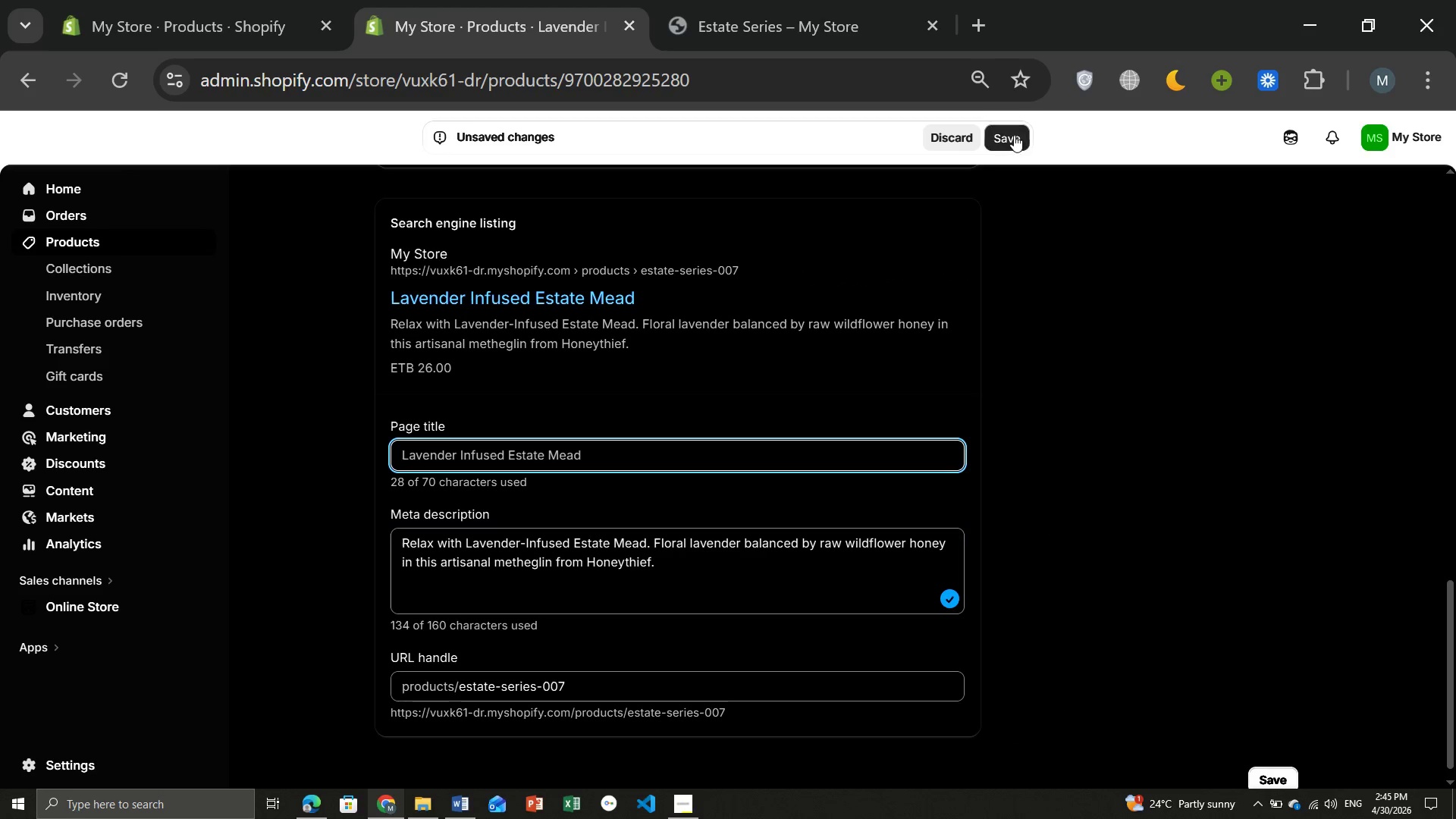 
left_click([1014, 135])
 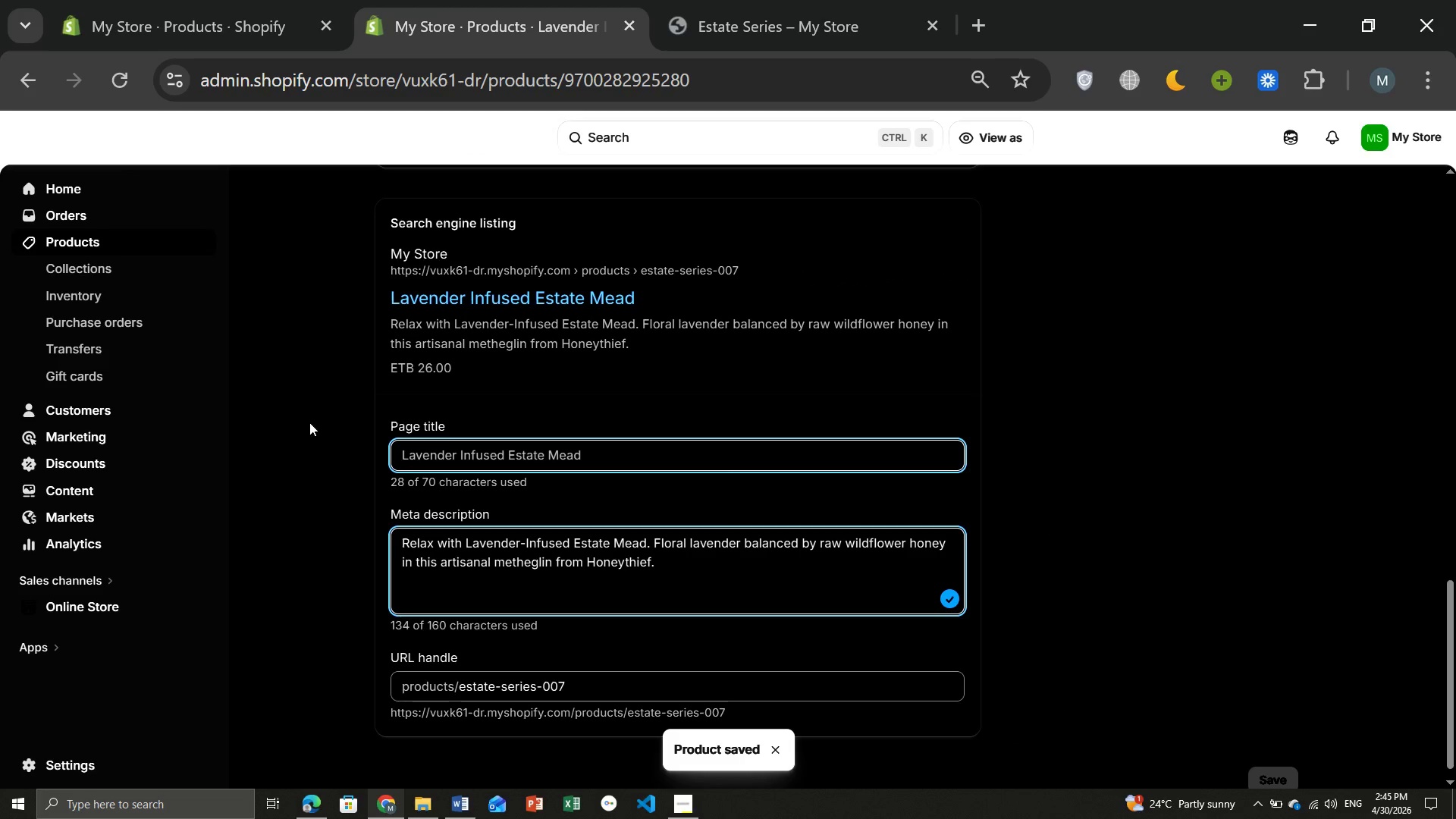 
wait(13.25)
 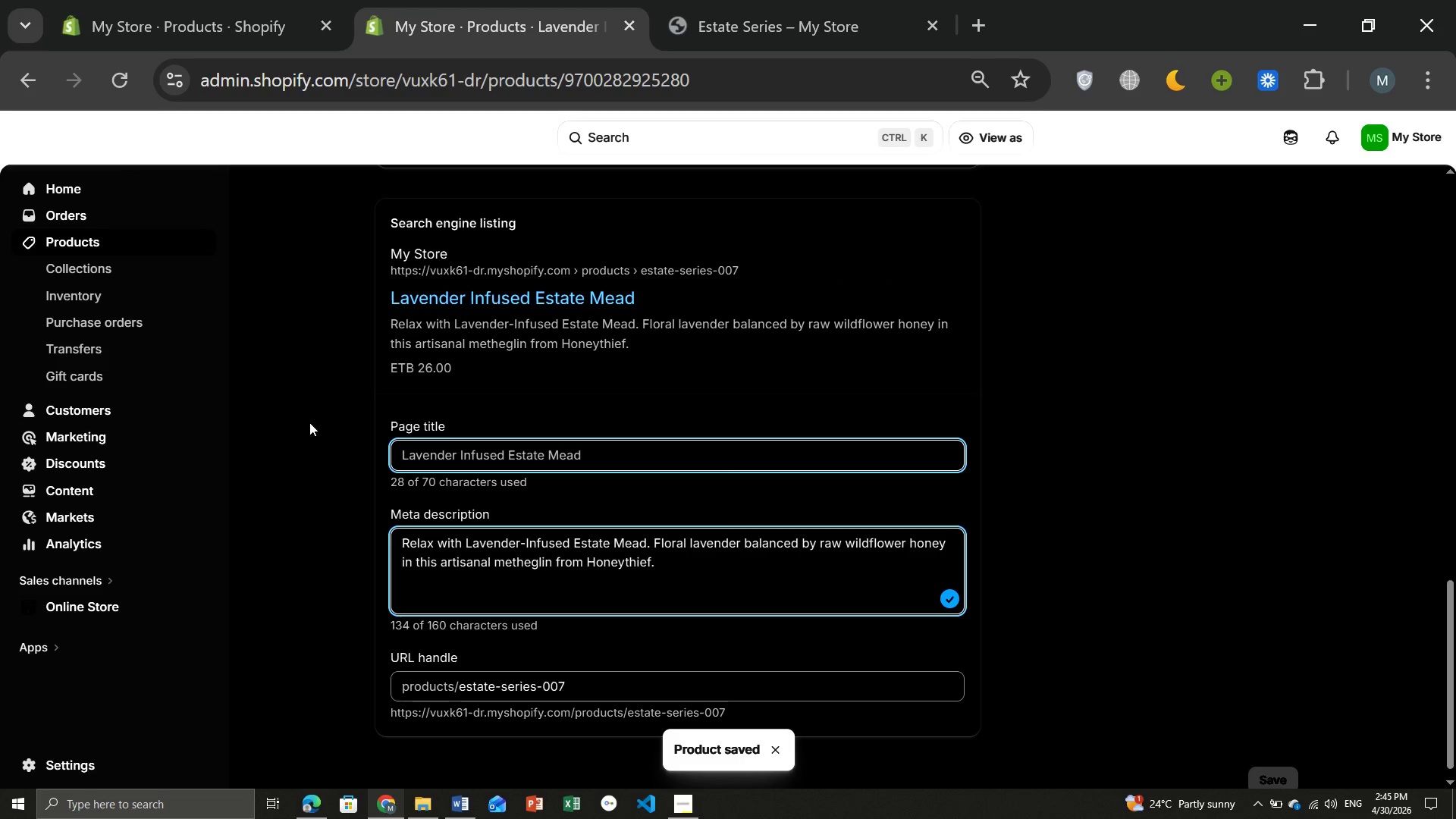 
left_click([88, 231])
 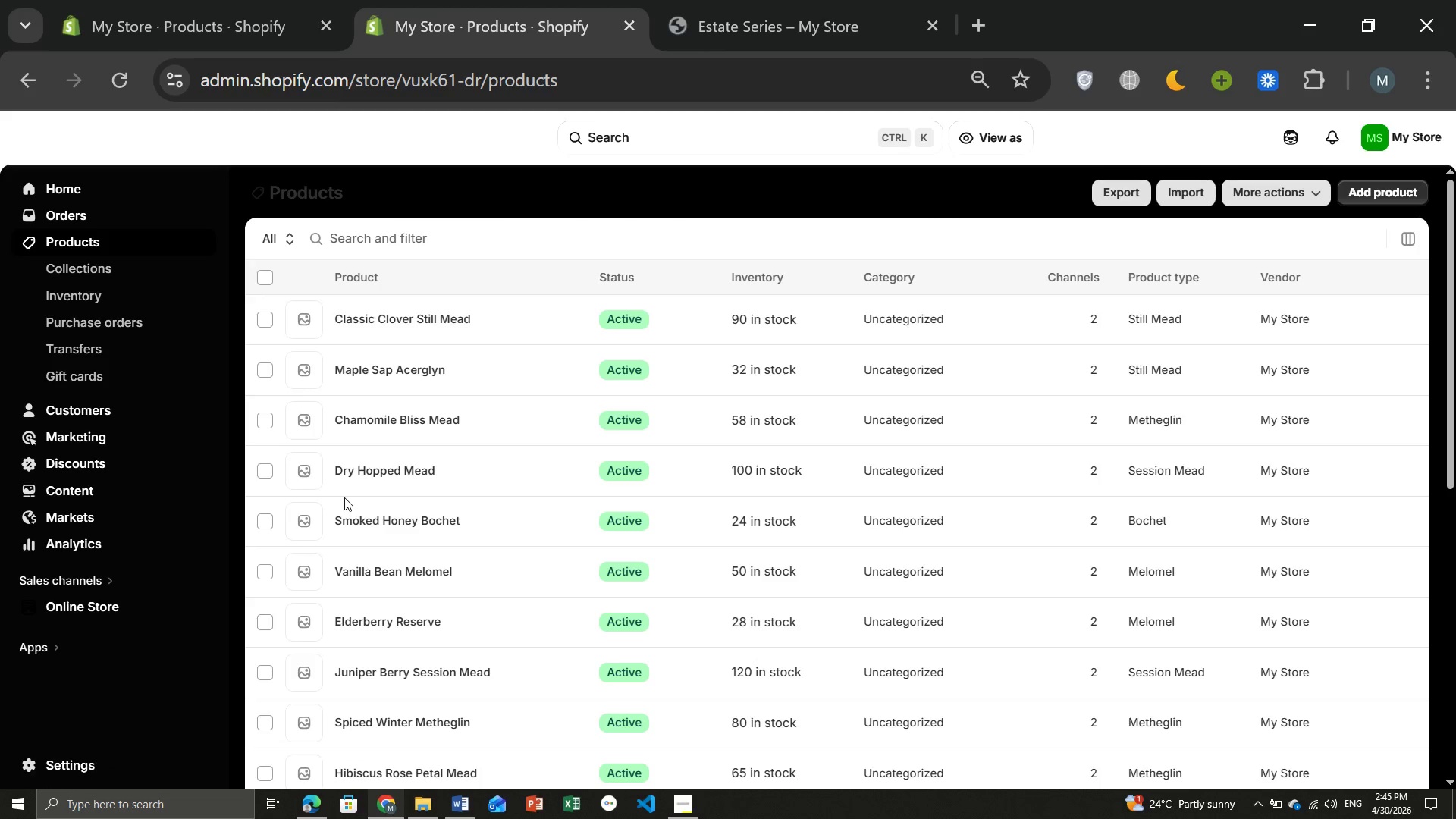 
wait(8.19)
 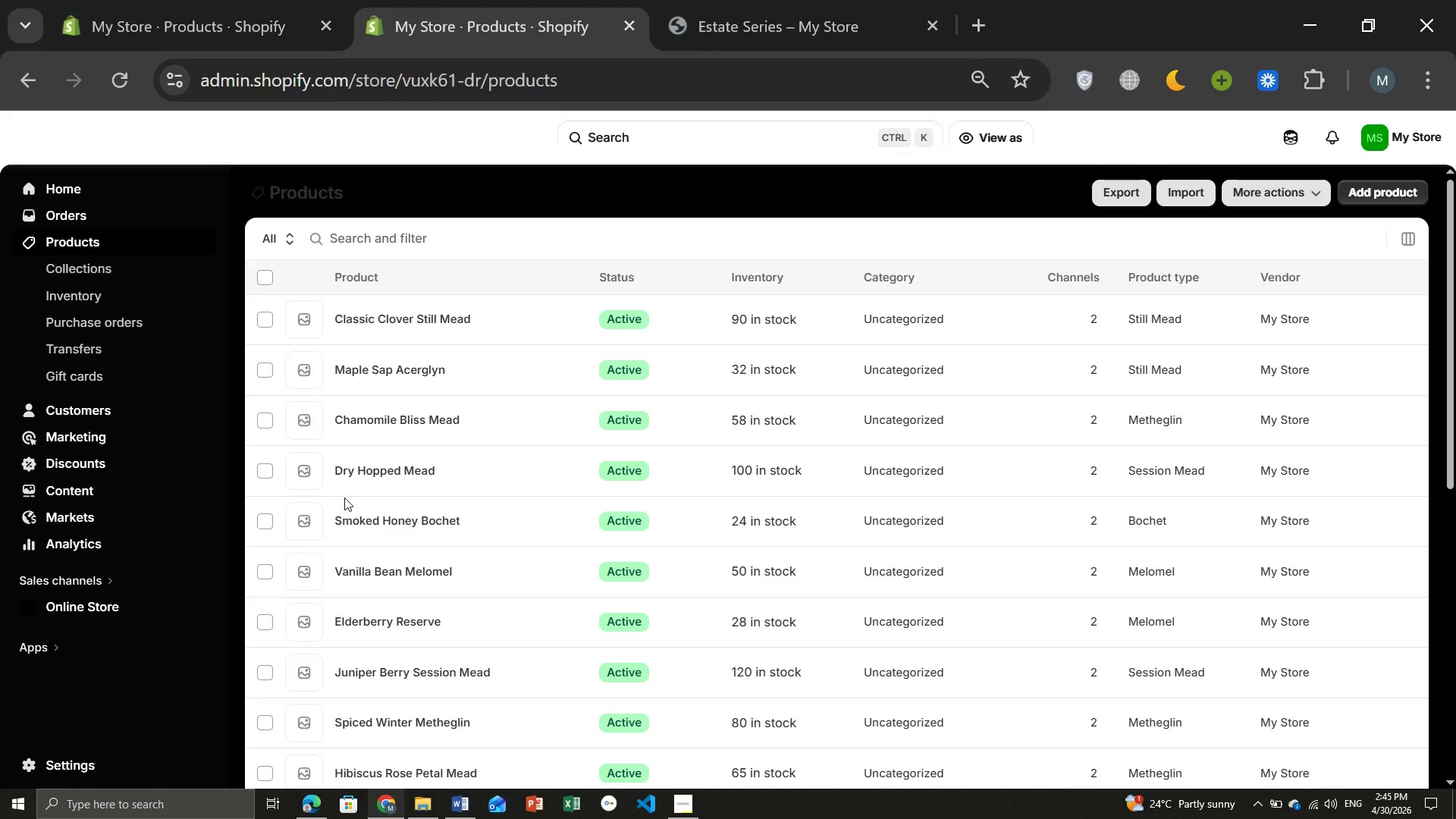 
left_click([392, 533])
 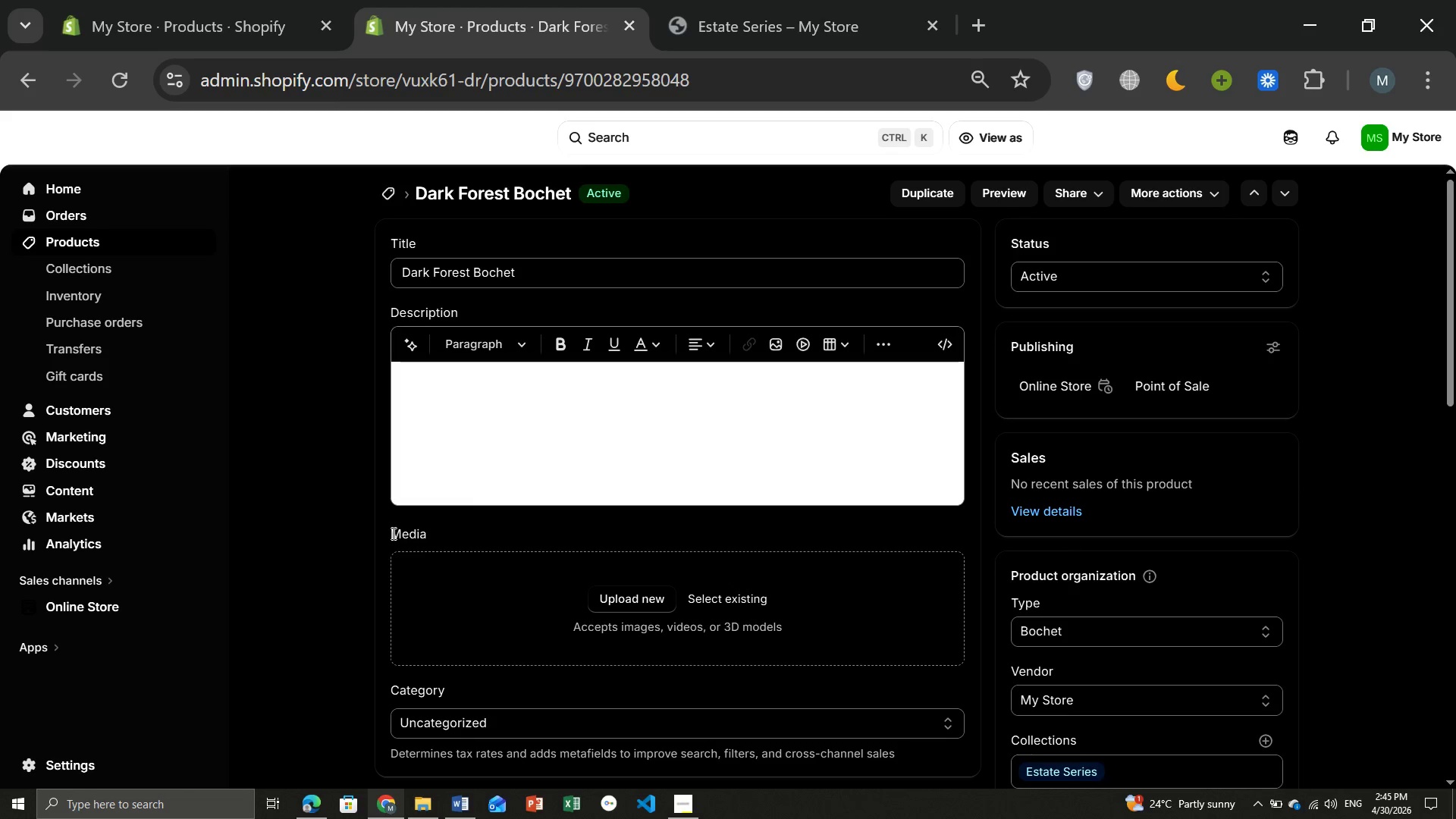 
wait(10.38)
 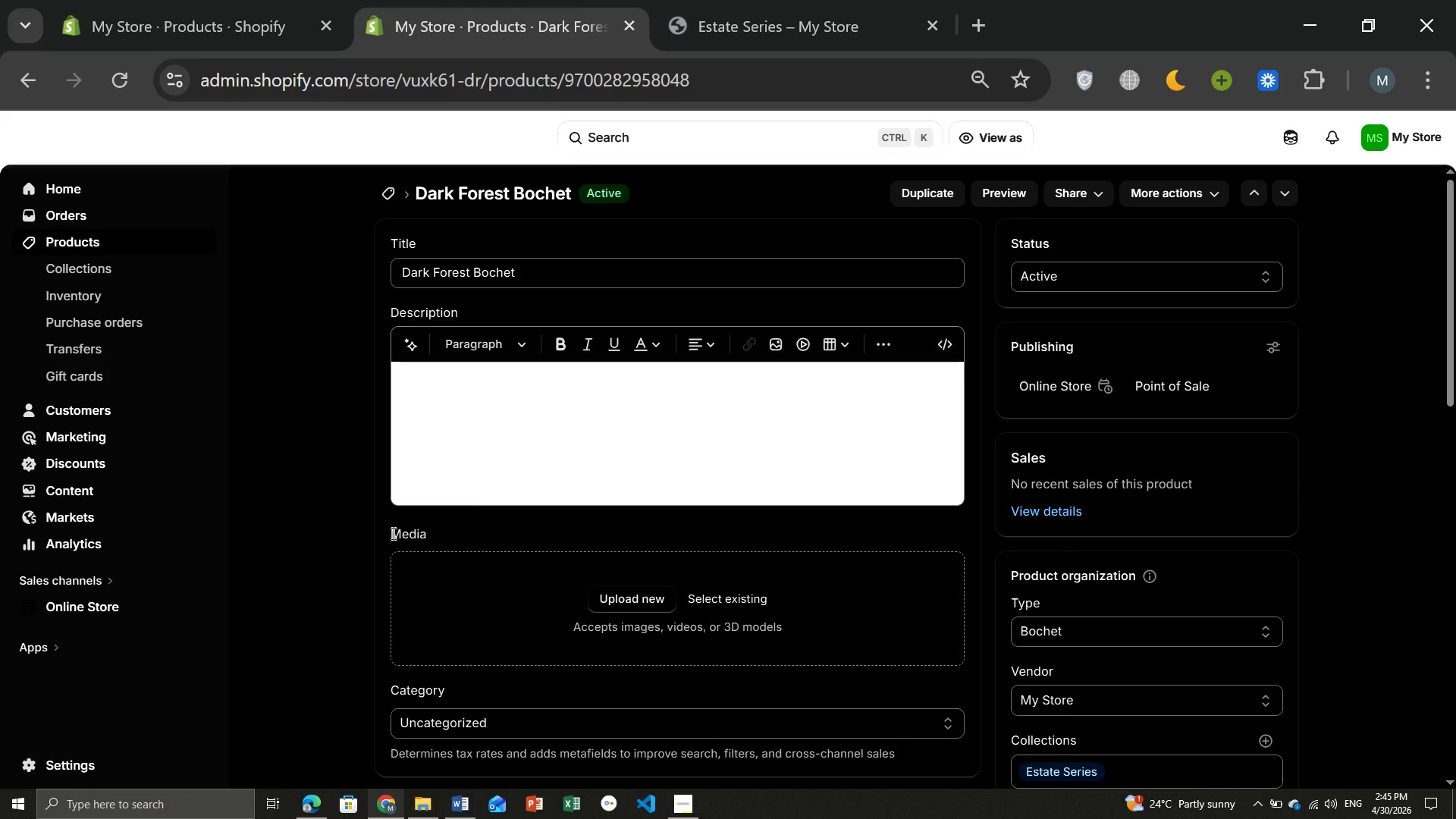 
left_click([952, 545])
 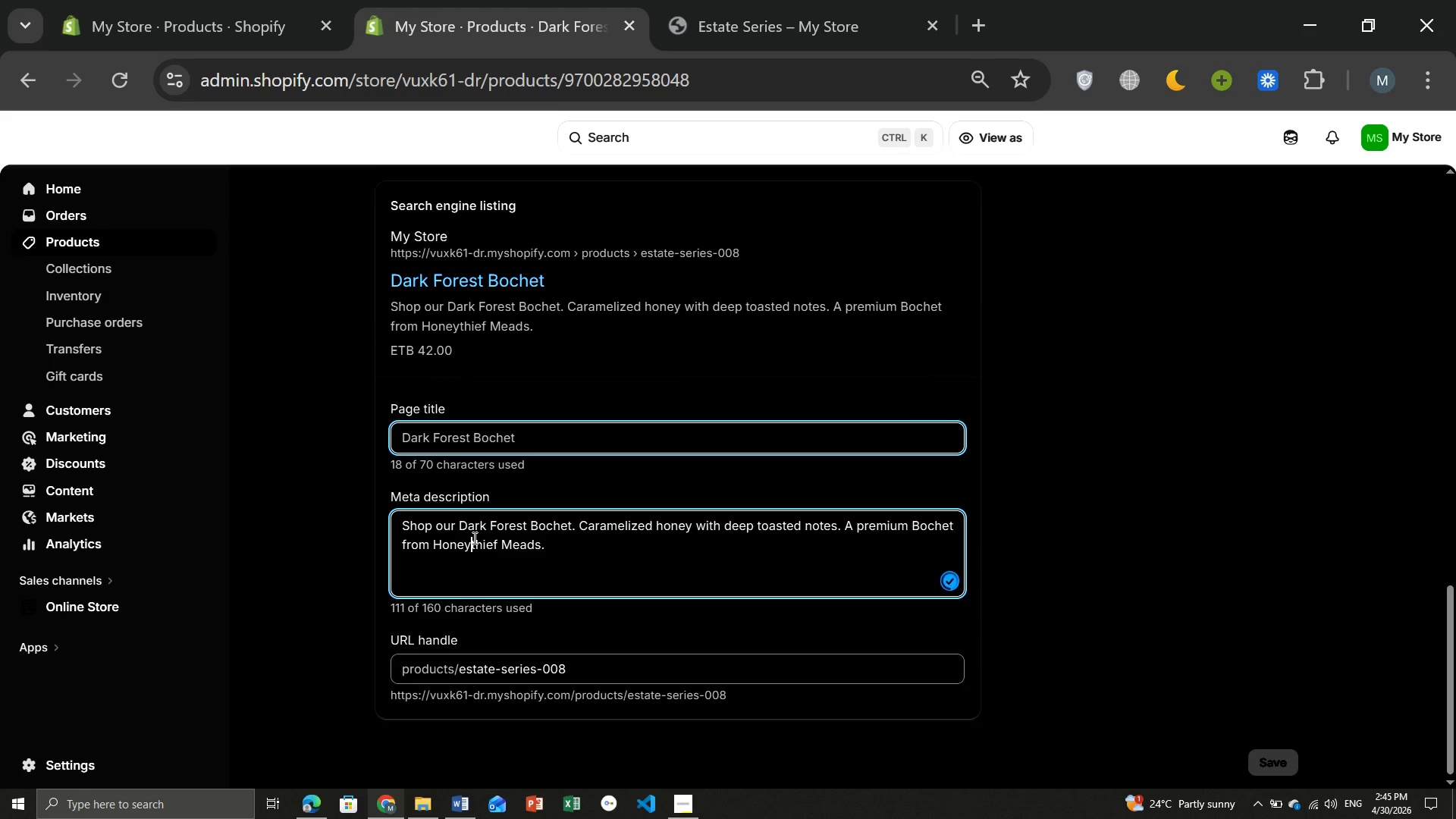 
left_click([473, 538])
 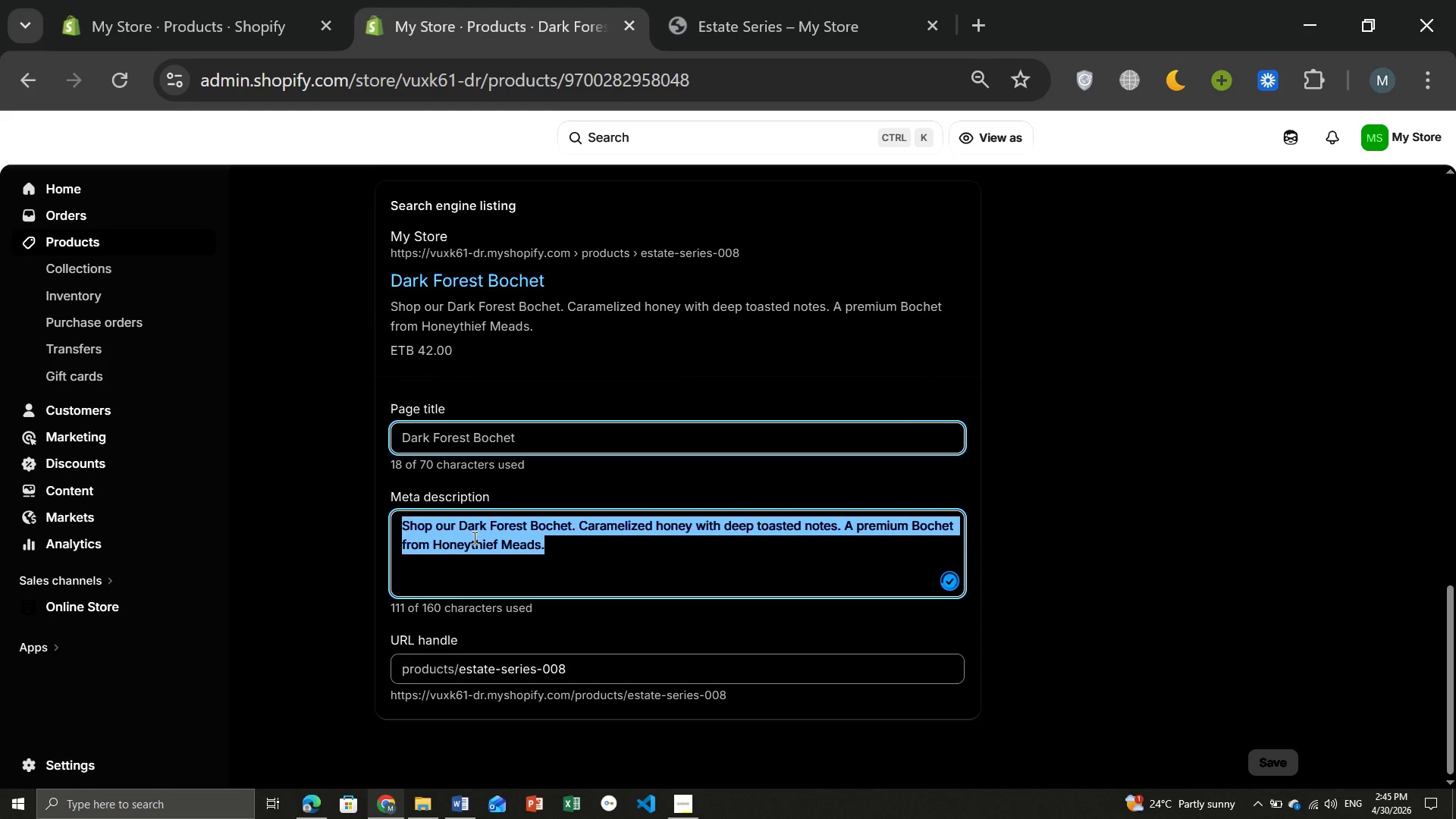 
key(Control+ControlLeft)
 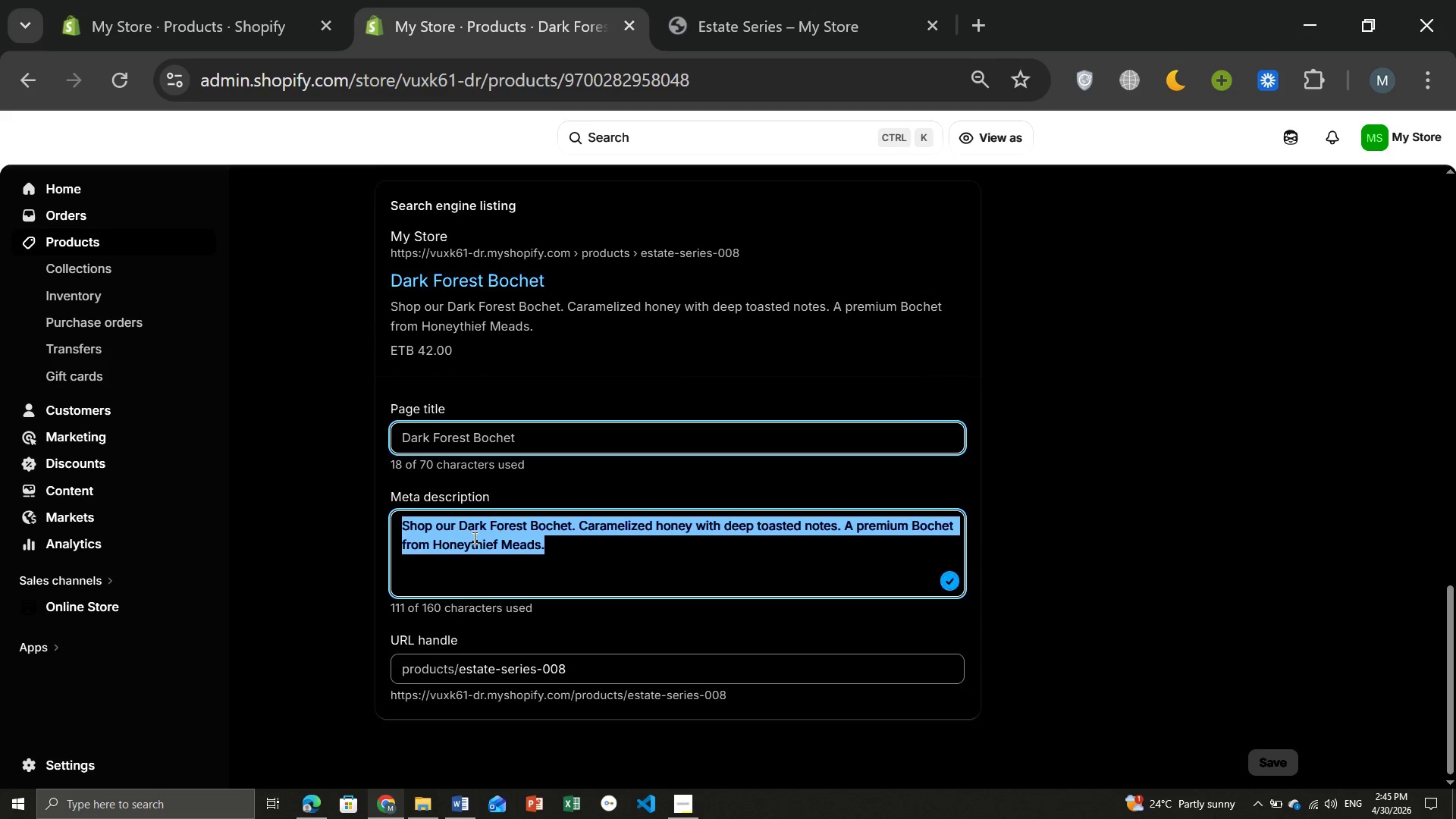 
key(Control+A)
 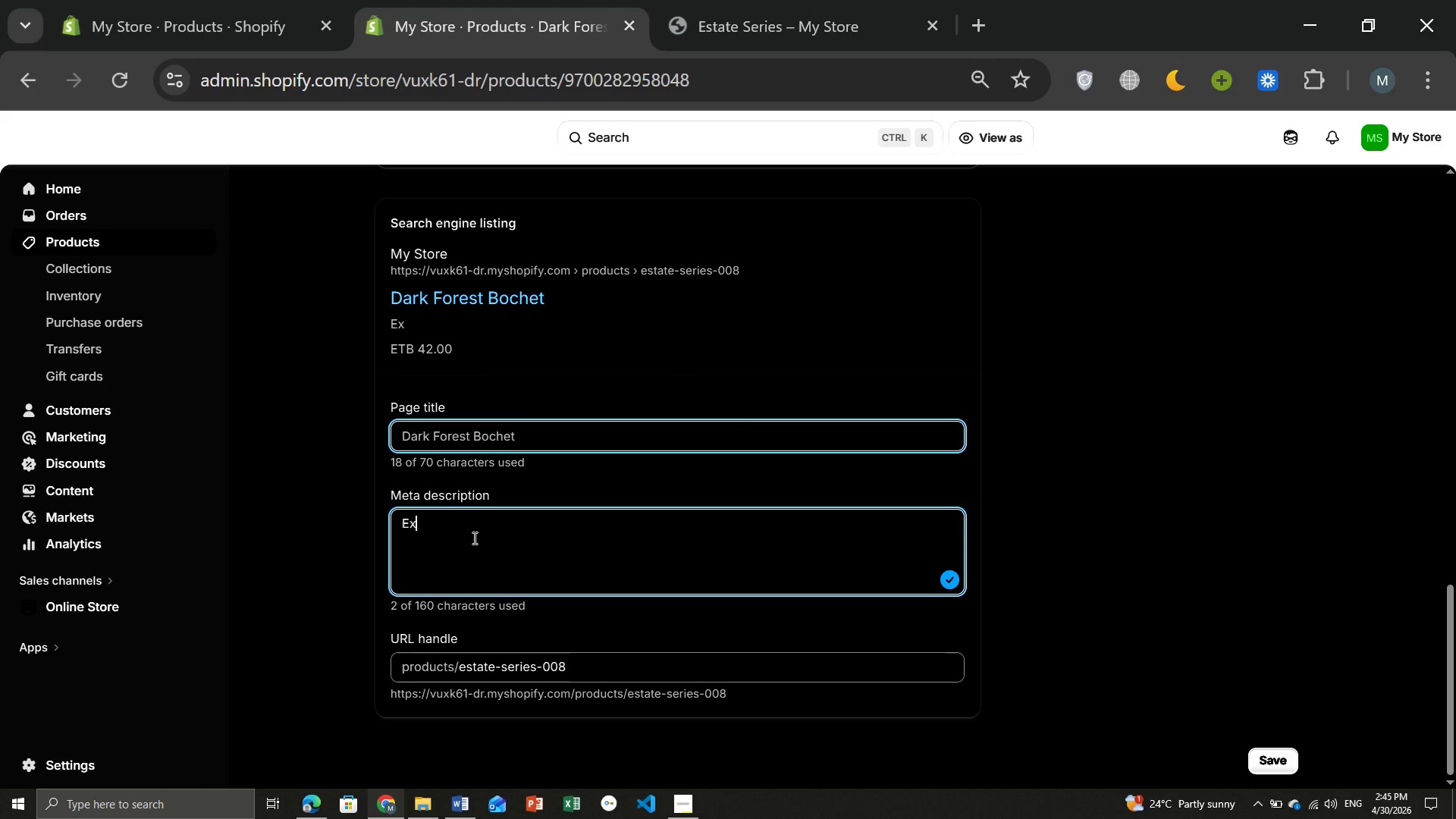 
type(Explore Dark Forest Bochet. A rich artisanal mead featurin caramelized honey with deep toasted notes. Complec and Unforgettable.)
 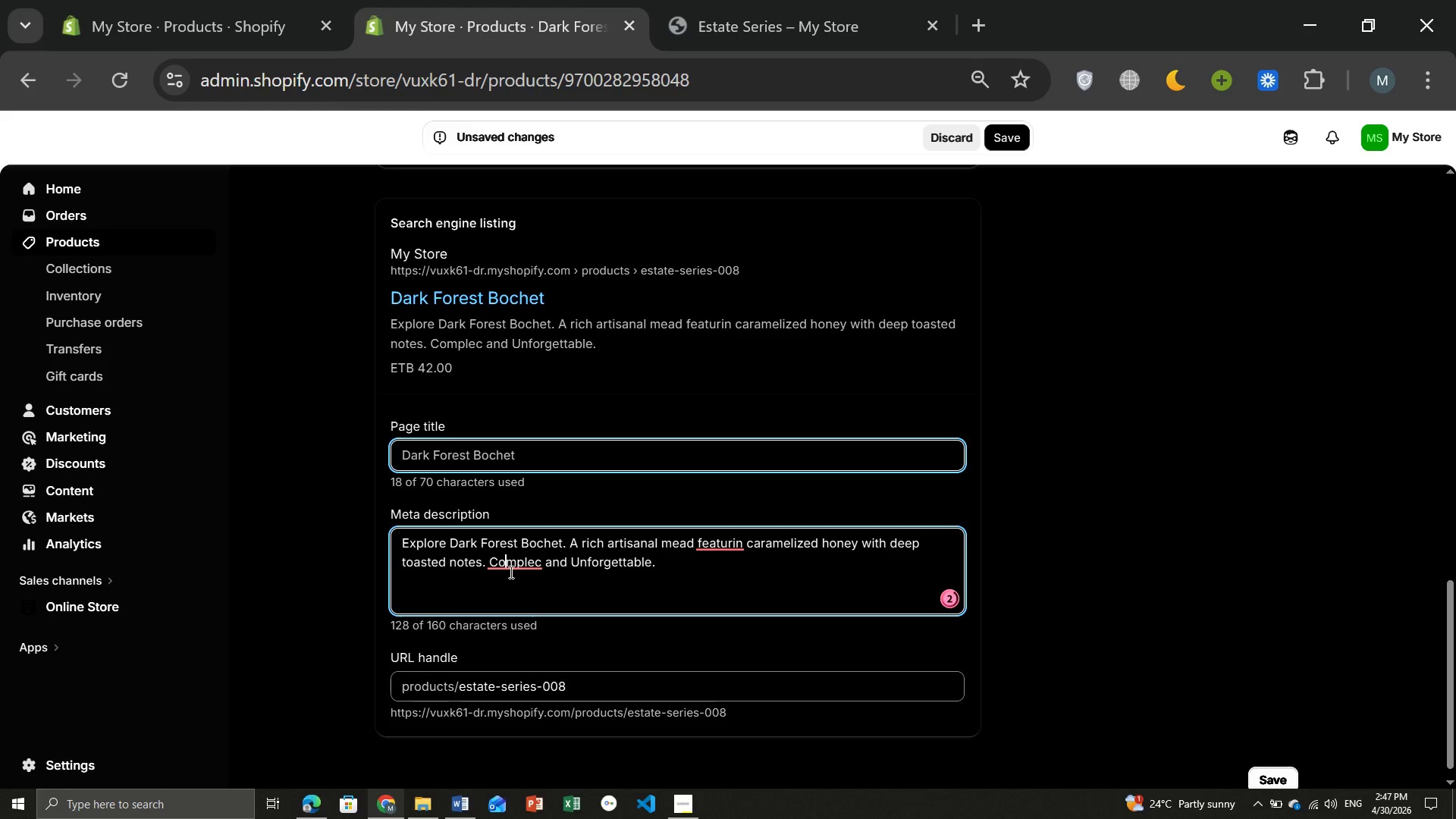 
left_click([510, 572])
 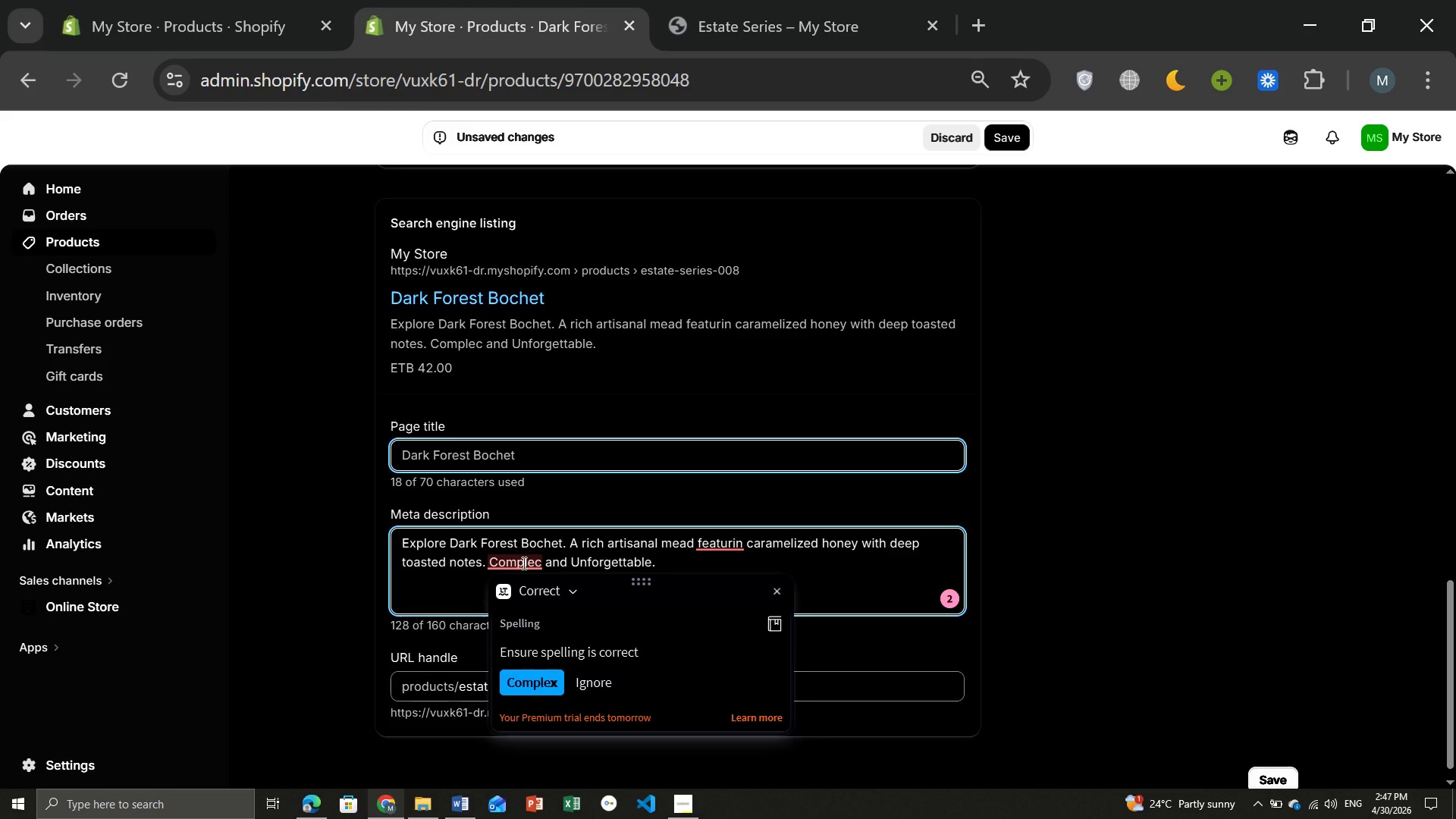 
left_click([522, 563])
 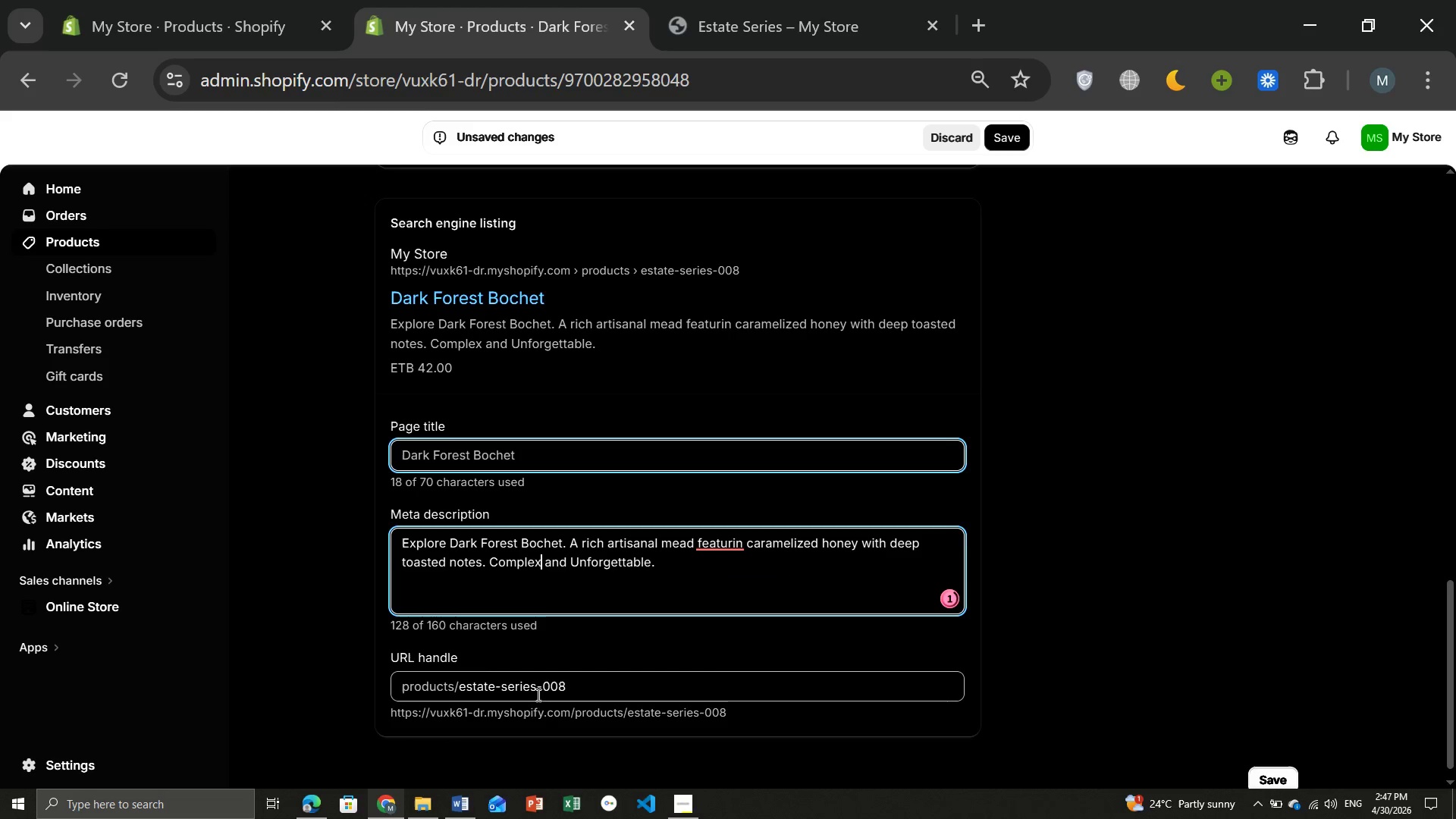 
left_click([537, 695])
 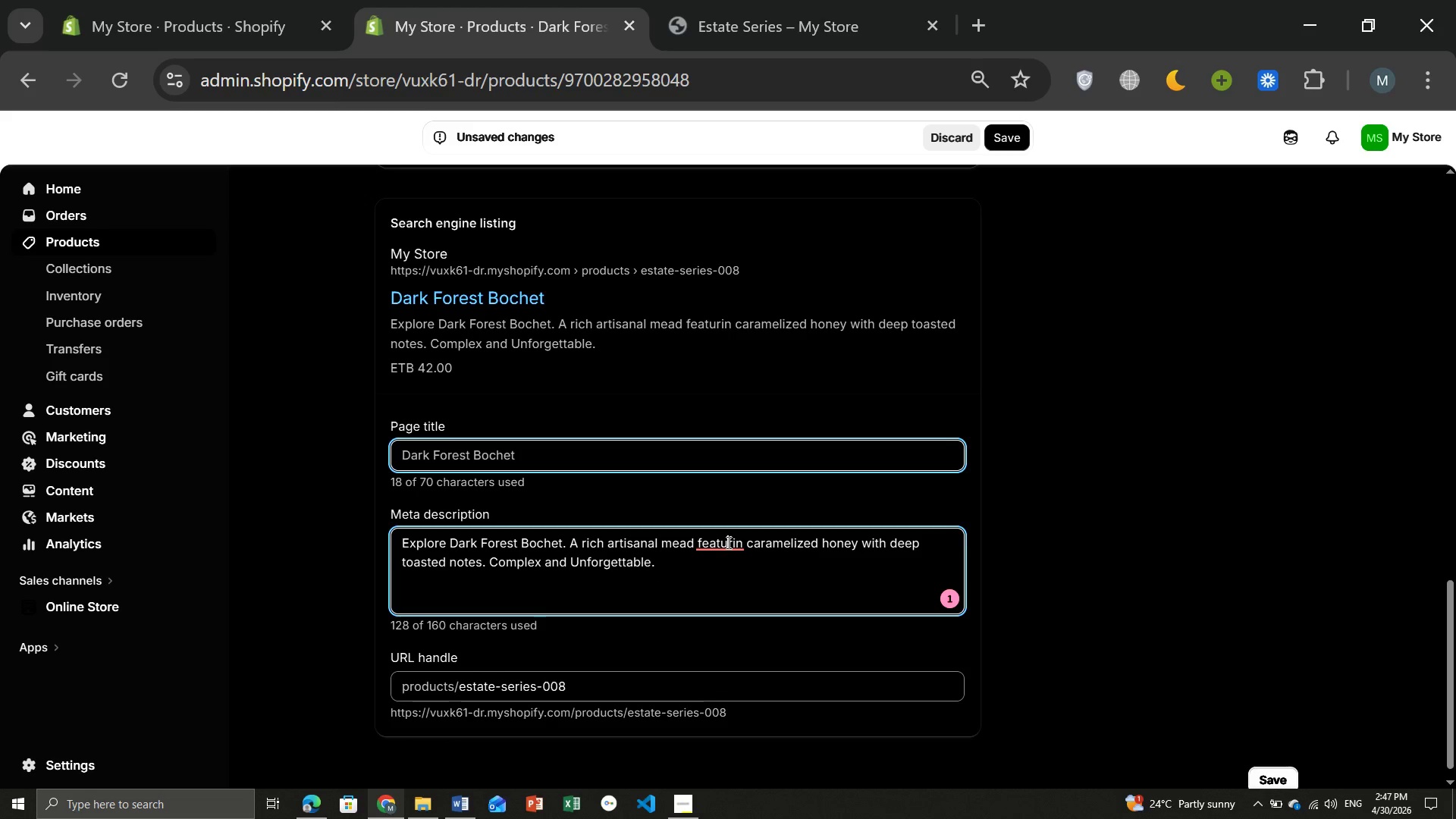 
left_click([727, 542])
 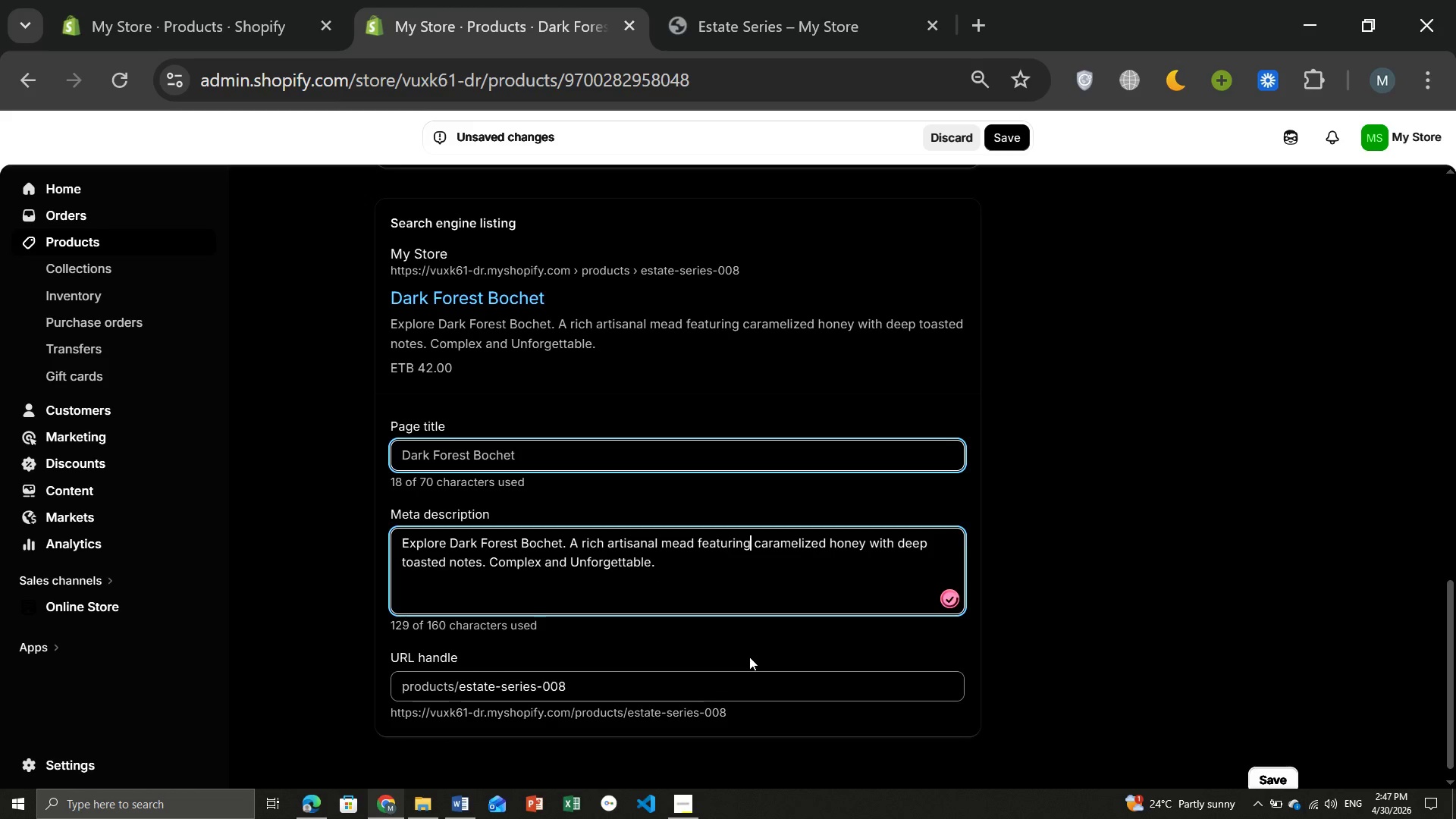 
left_click([749, 657])
 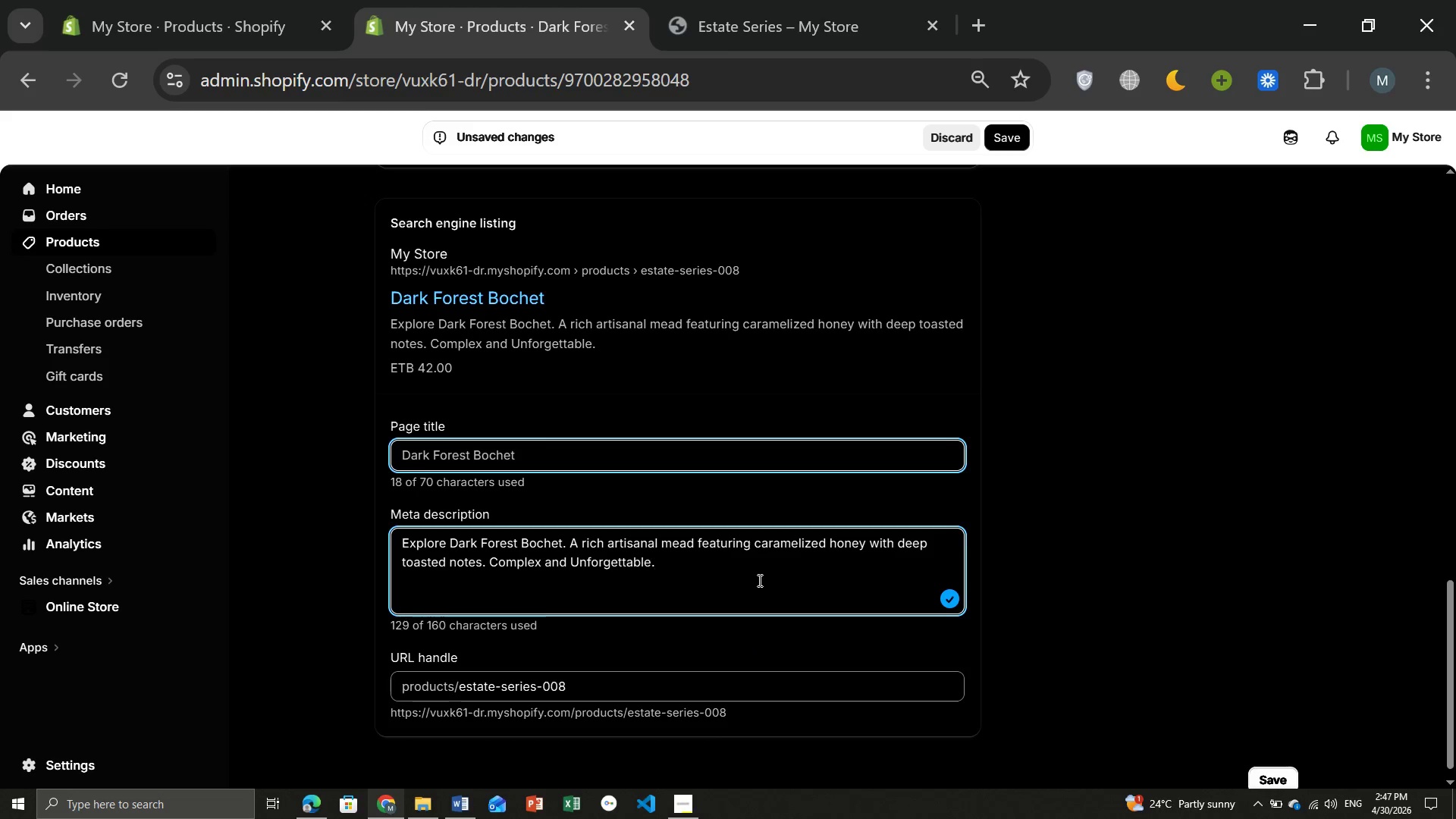 
left_click([758, 580])
 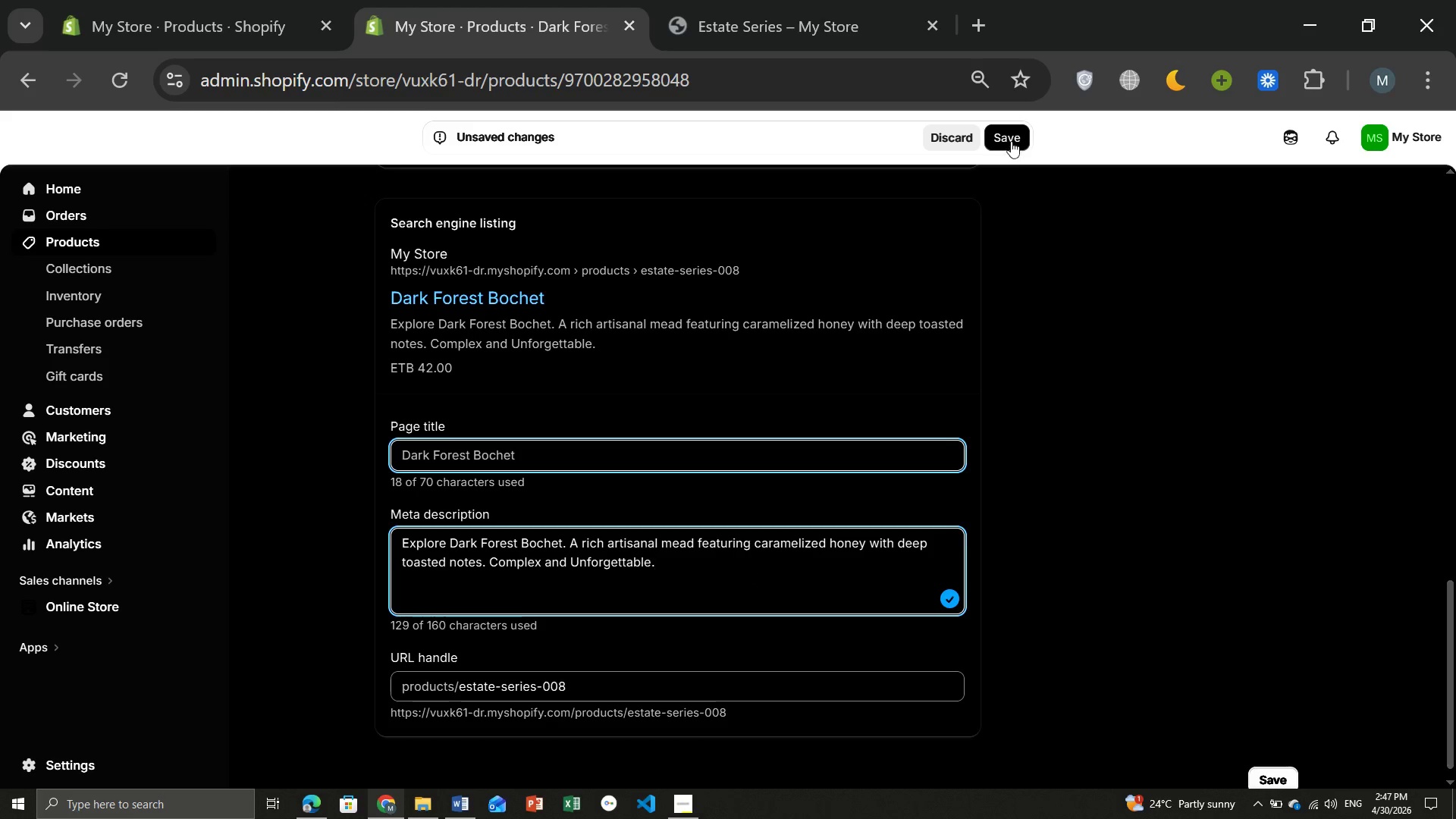 
wait(5.44)
 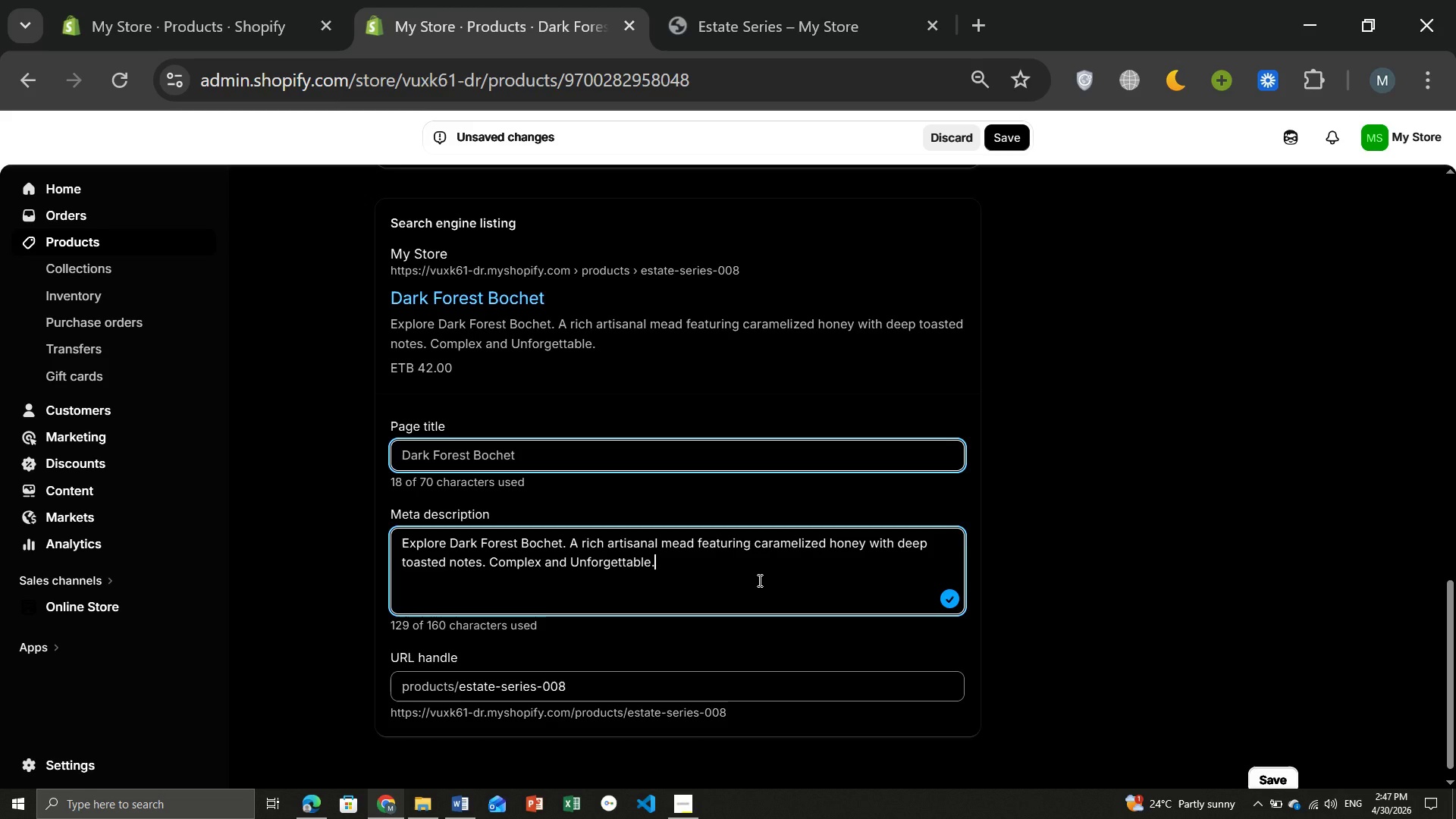 
left_click([1004, 136])
 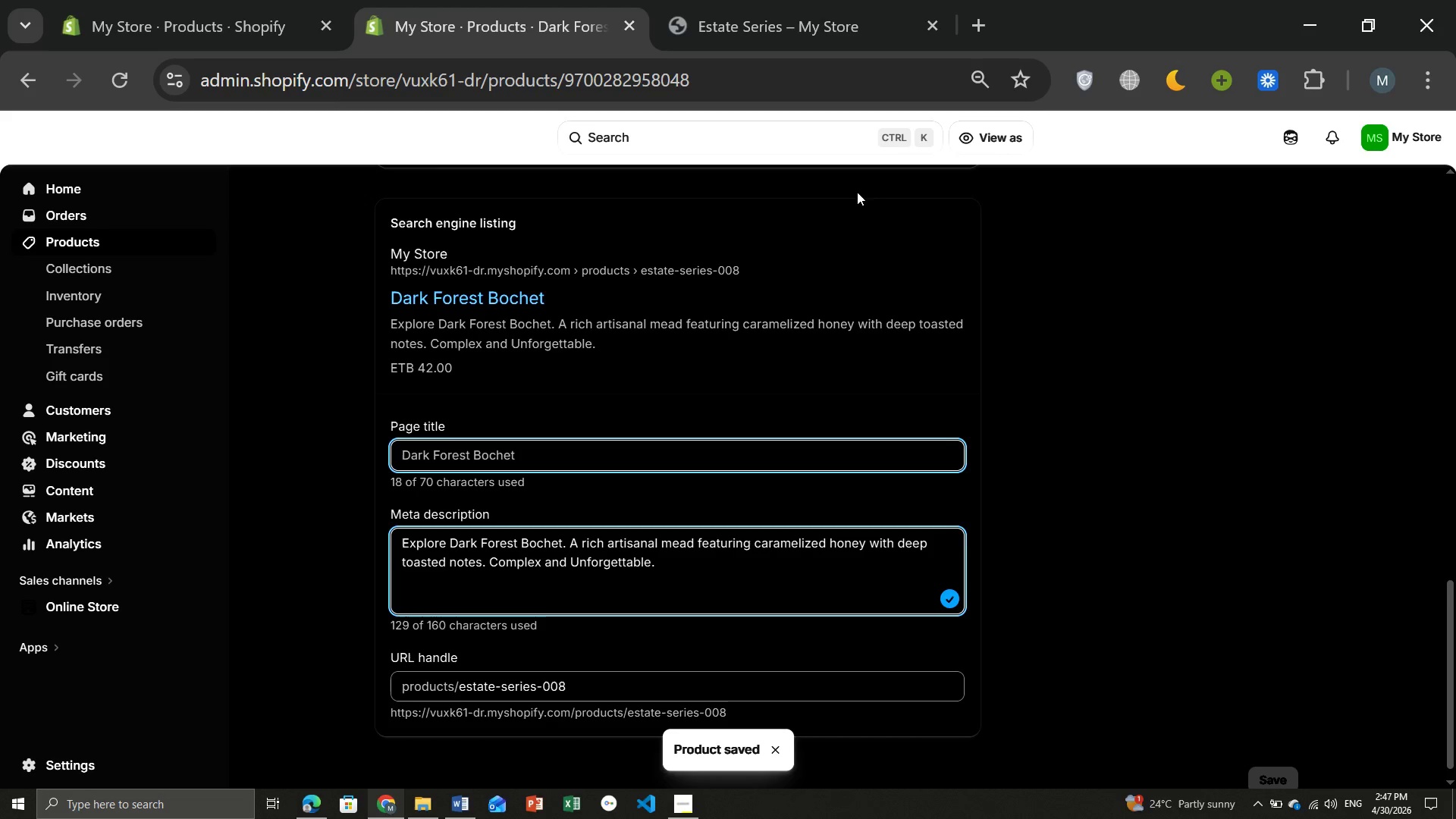 
wait(11.72)
 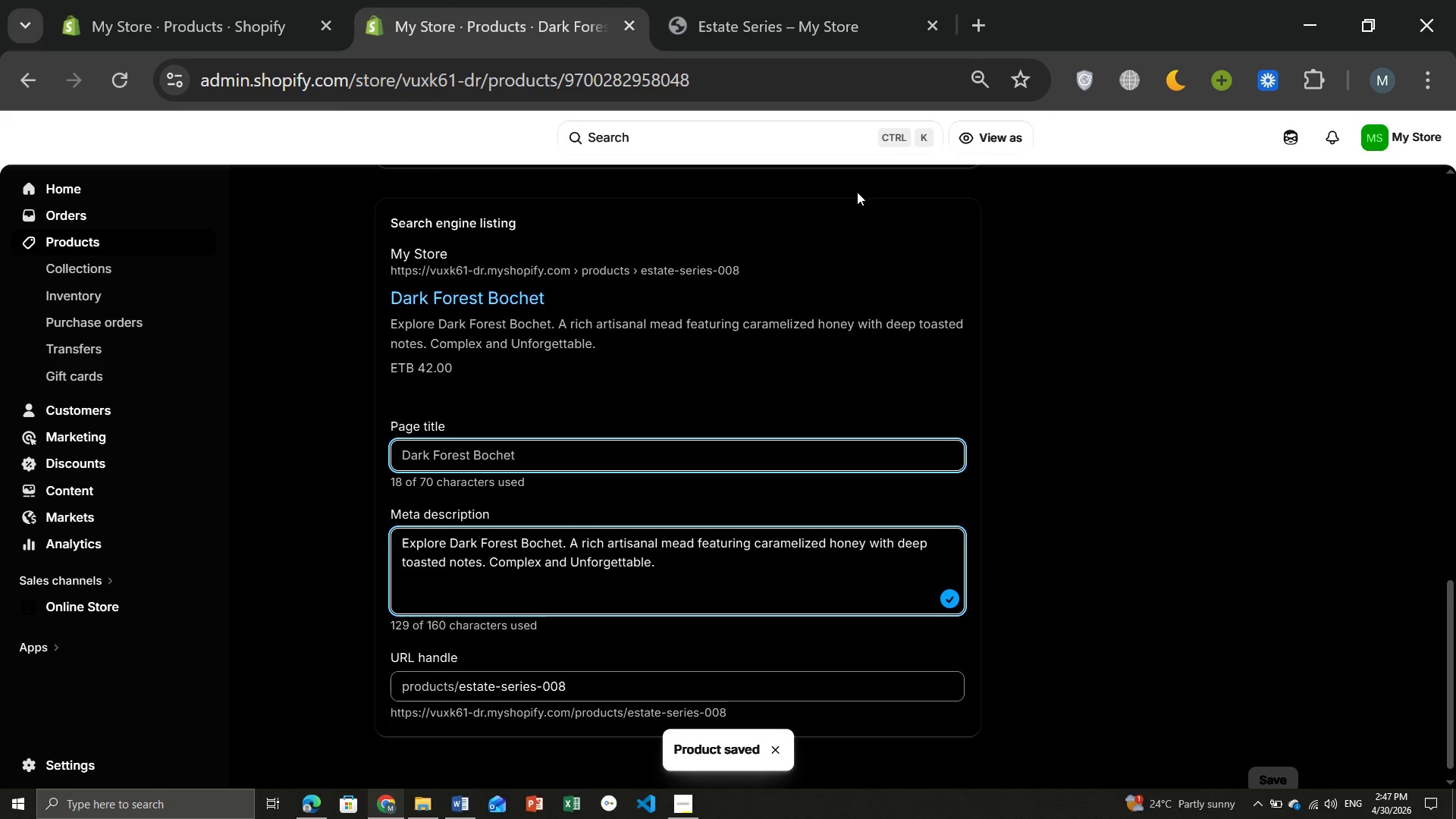 
left_click([90, 243])
 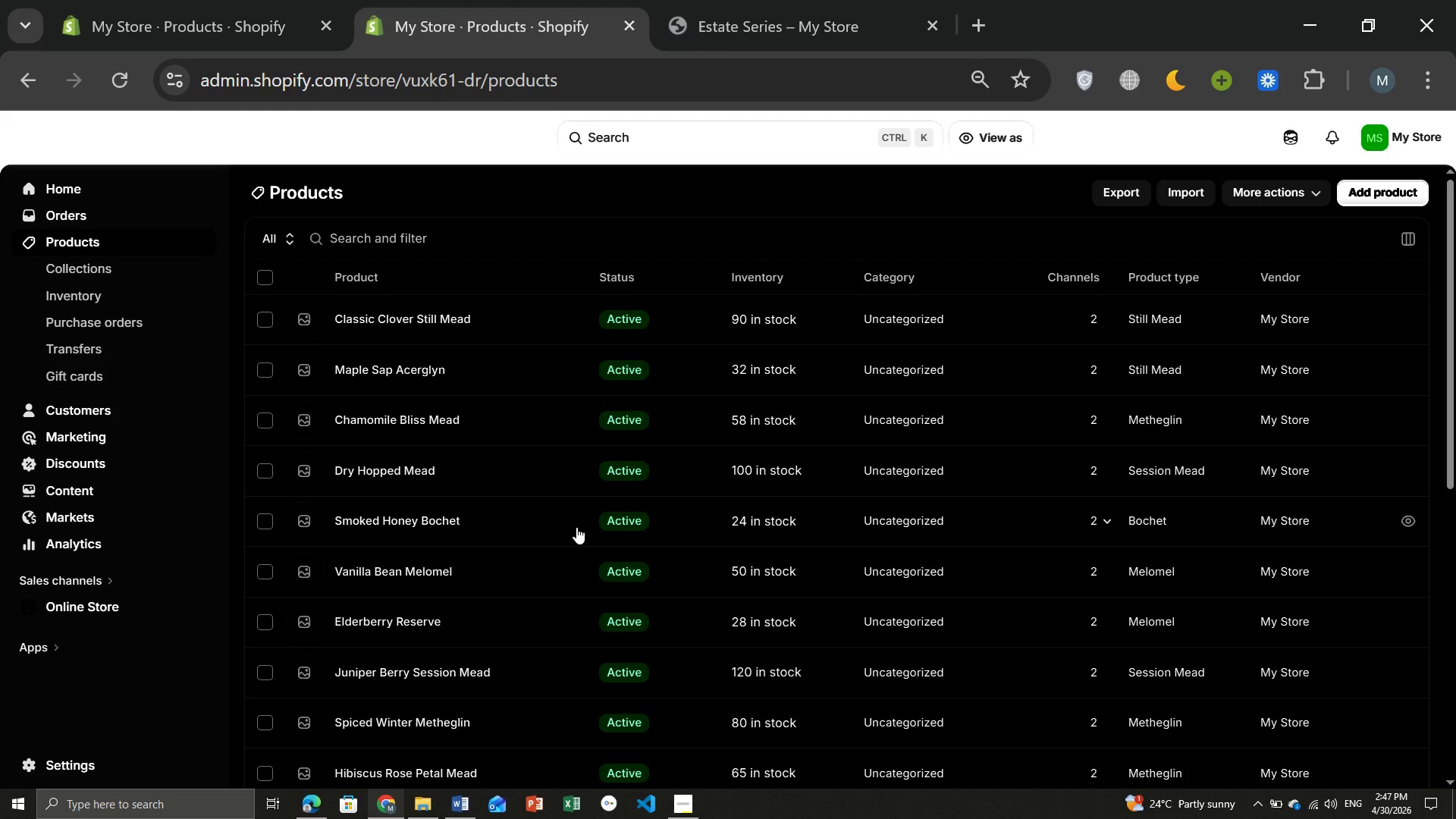 
wait(10.84)
 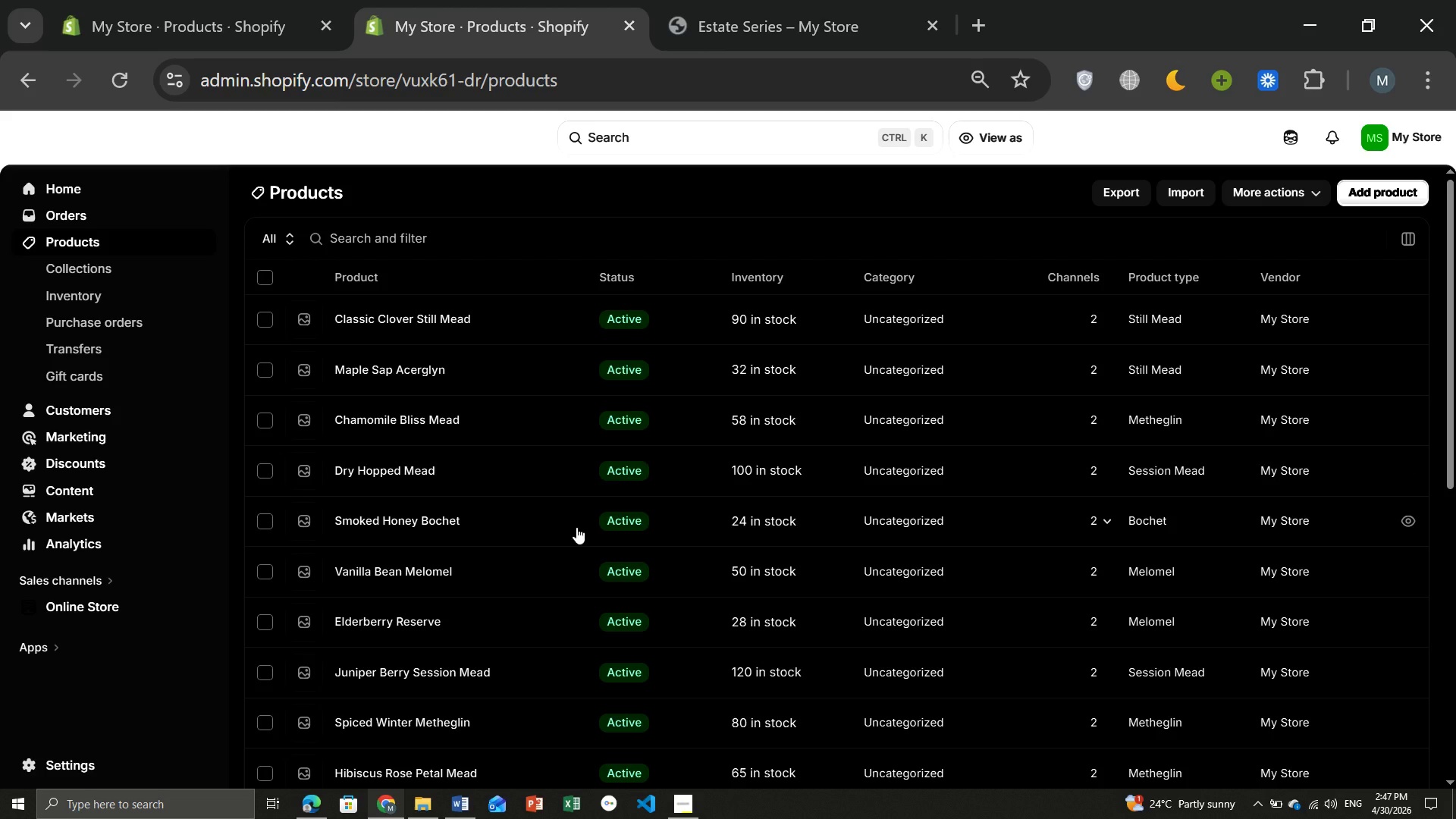 
left_click([375, 657])
 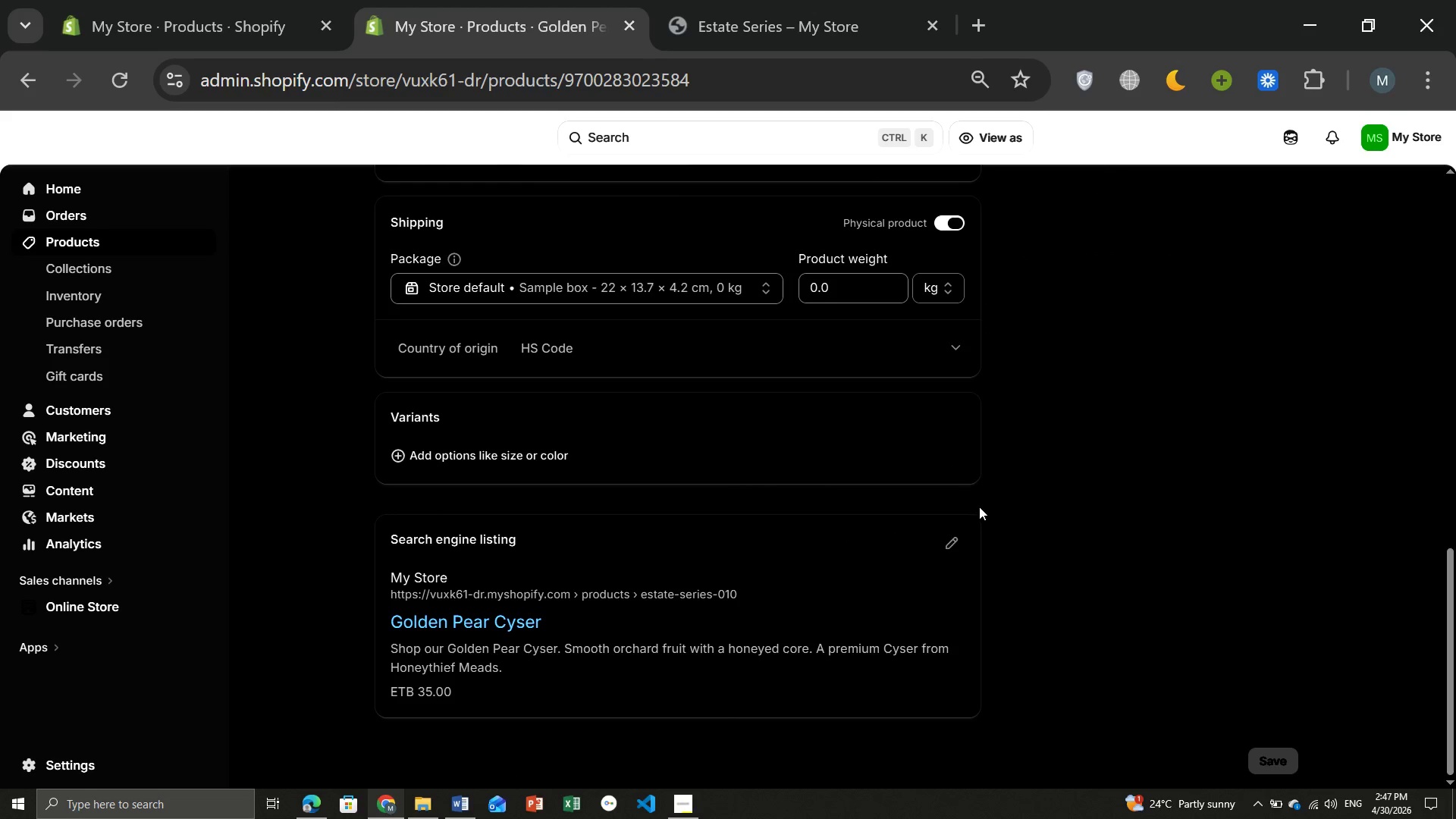 
wait(7.22)
 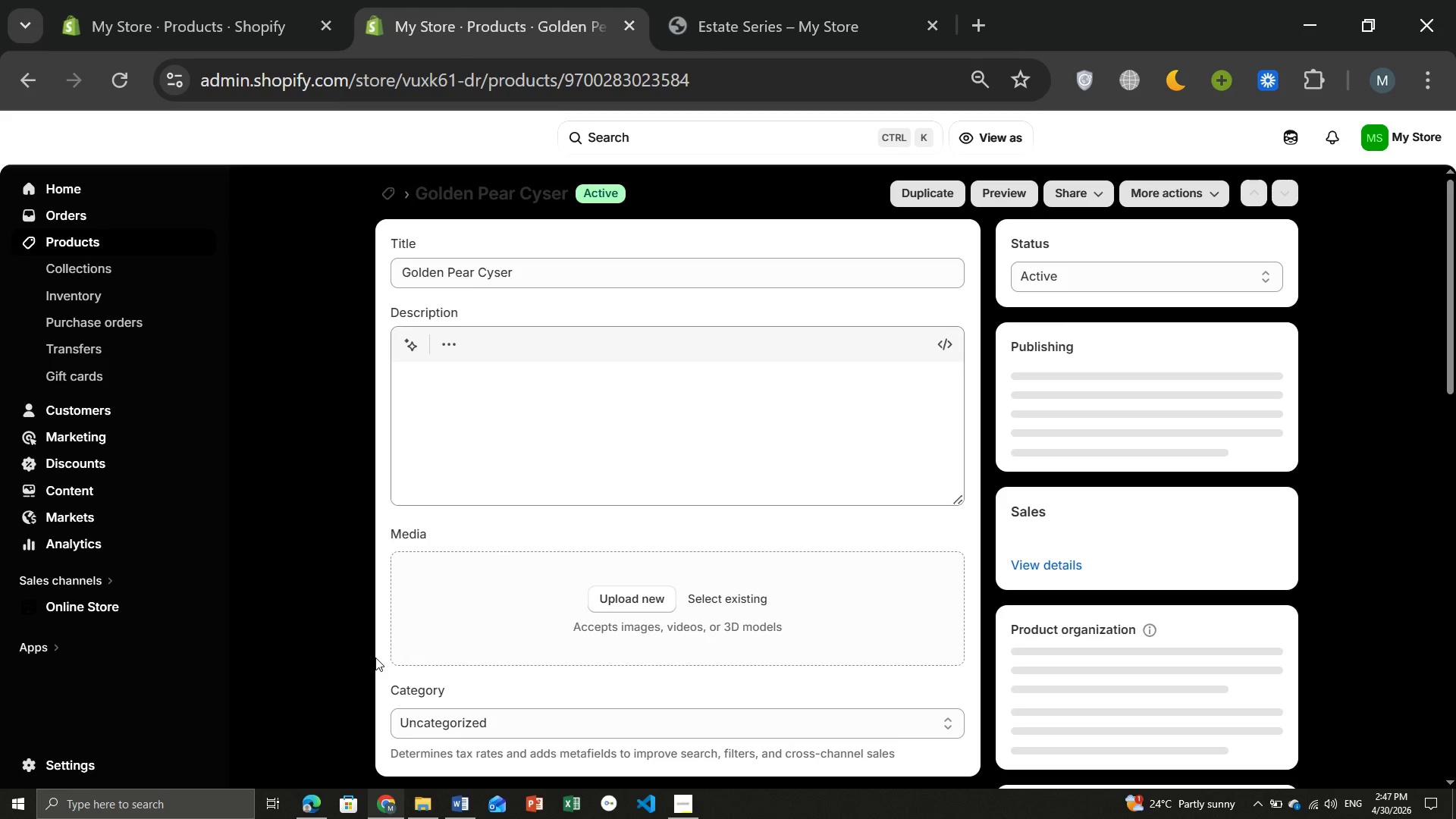 
left_click([951, 550])
 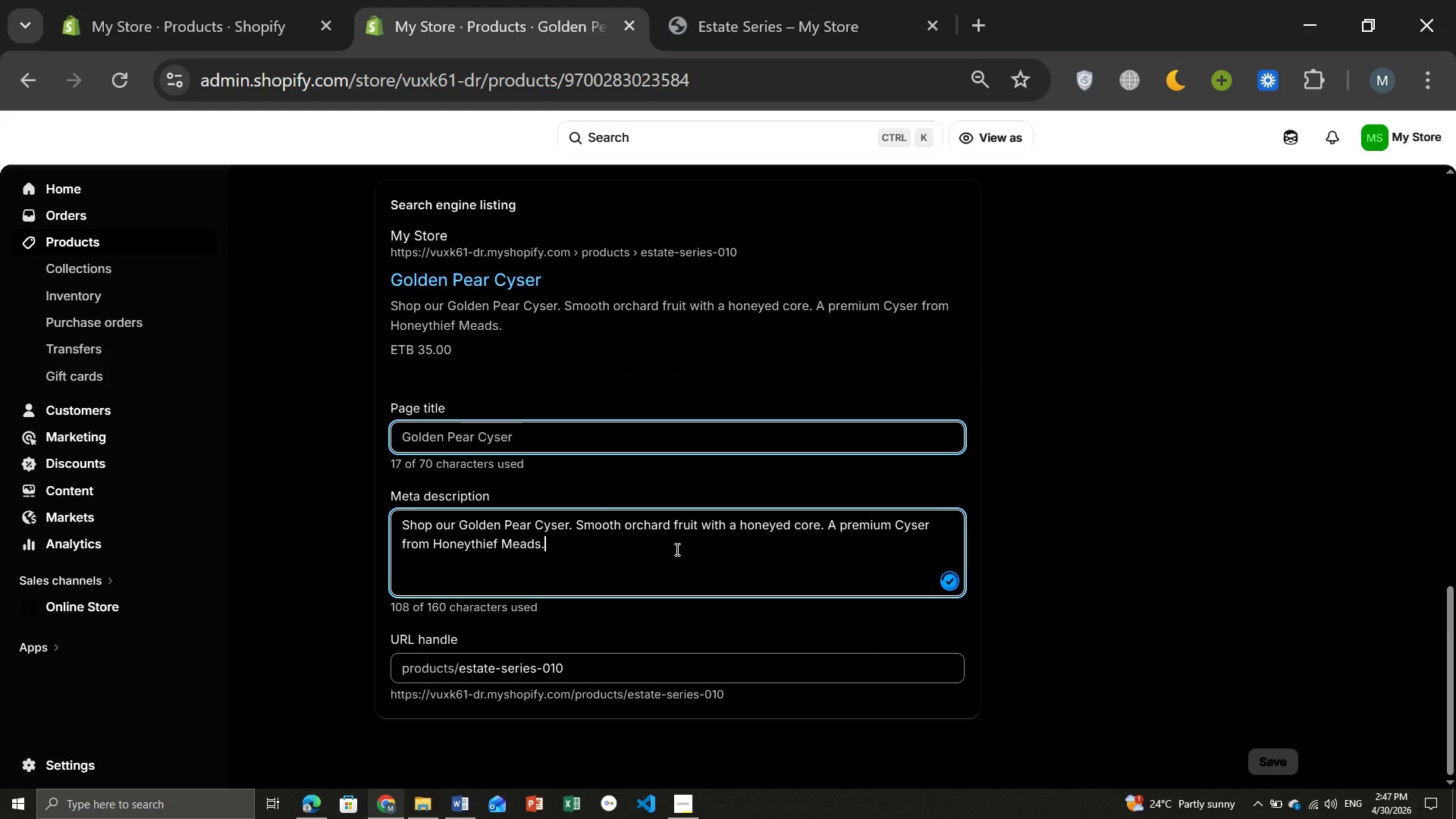 
left_click([676, 549])
 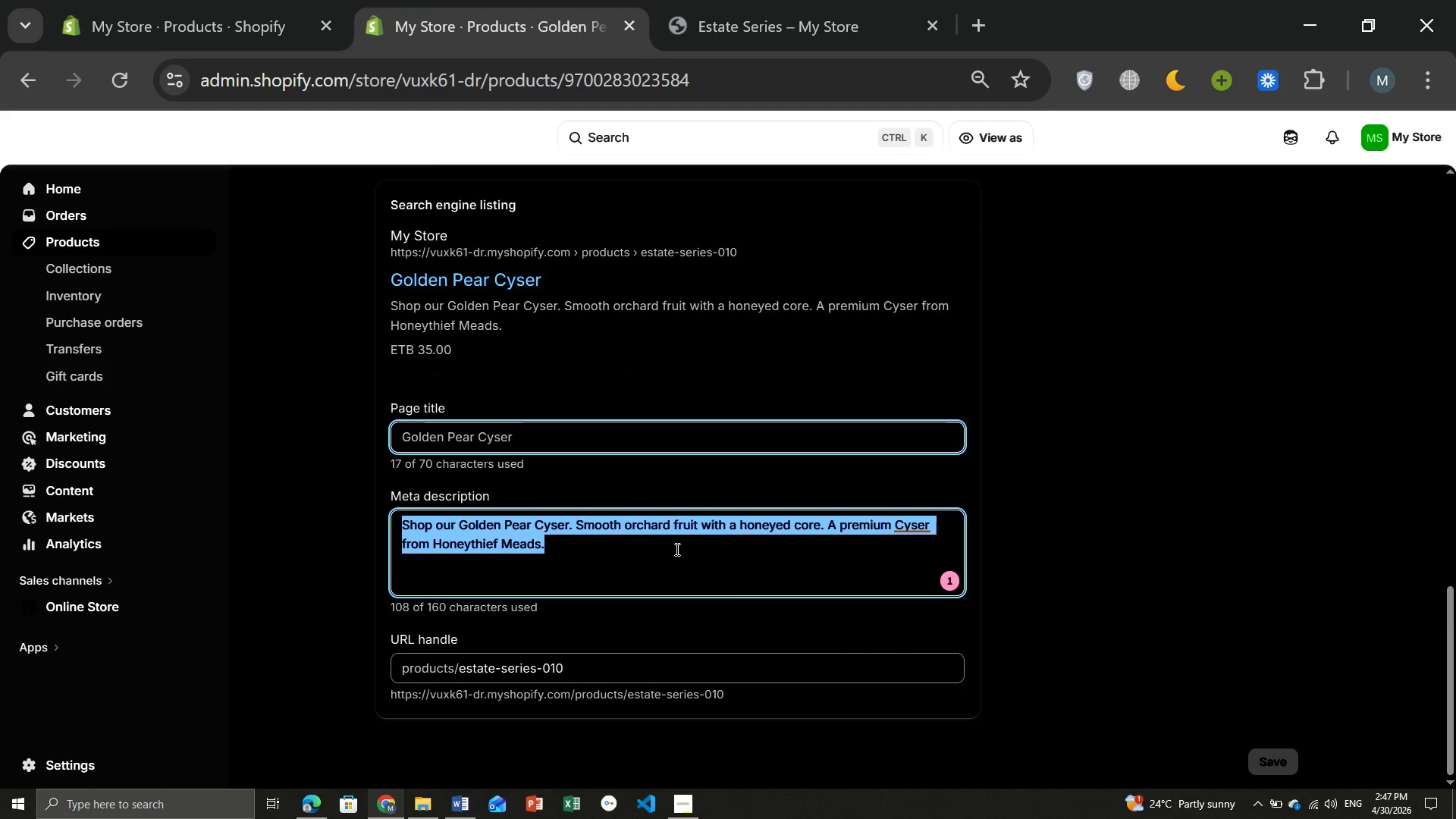 
key(Control+ControlLeft)
 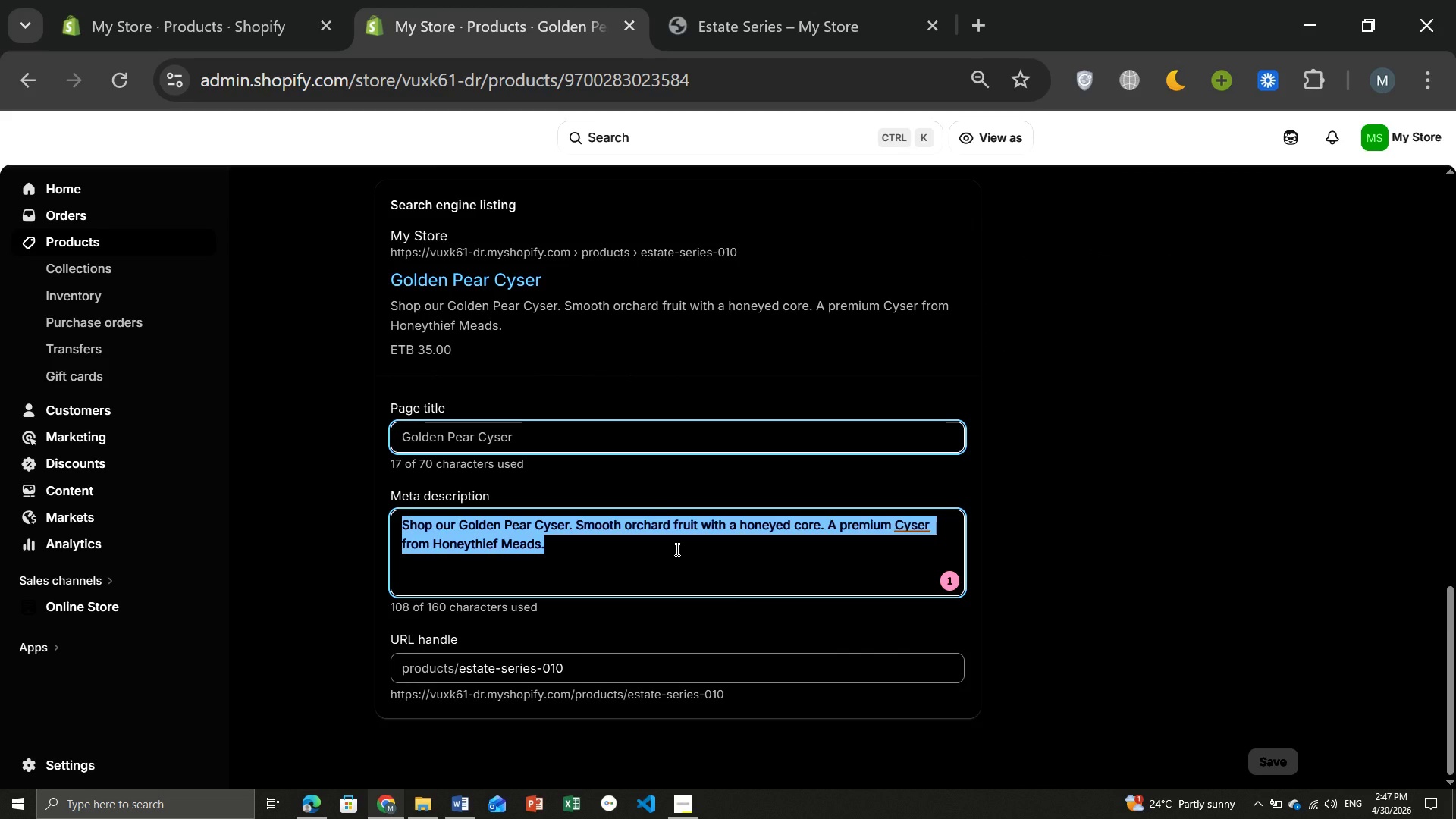 
key(Control+A)
 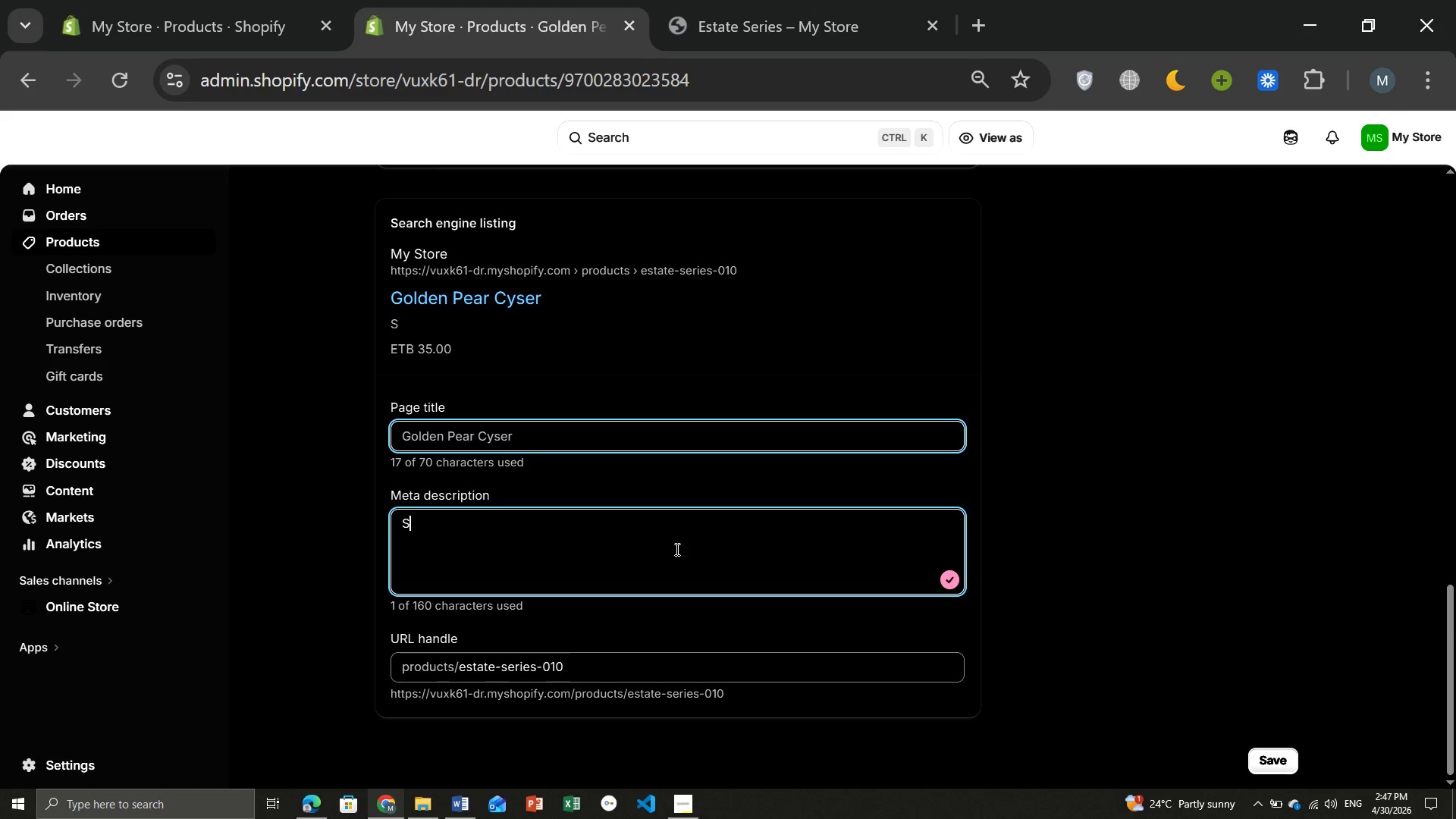 
type(Sip Golden Pear Cyser from Honeythief. Smooth orchard fruit paired with honeyed core in this artisanal S)
key(Backspace)
key(Backspace)
type(s)
key(Backspace)
type( sam)
key(Backspace)
key(Backspace)
type(mall )
key(Backspace)
type(-bathc)
key(Backspace)
key(Backspace)
type(ch mead.)
 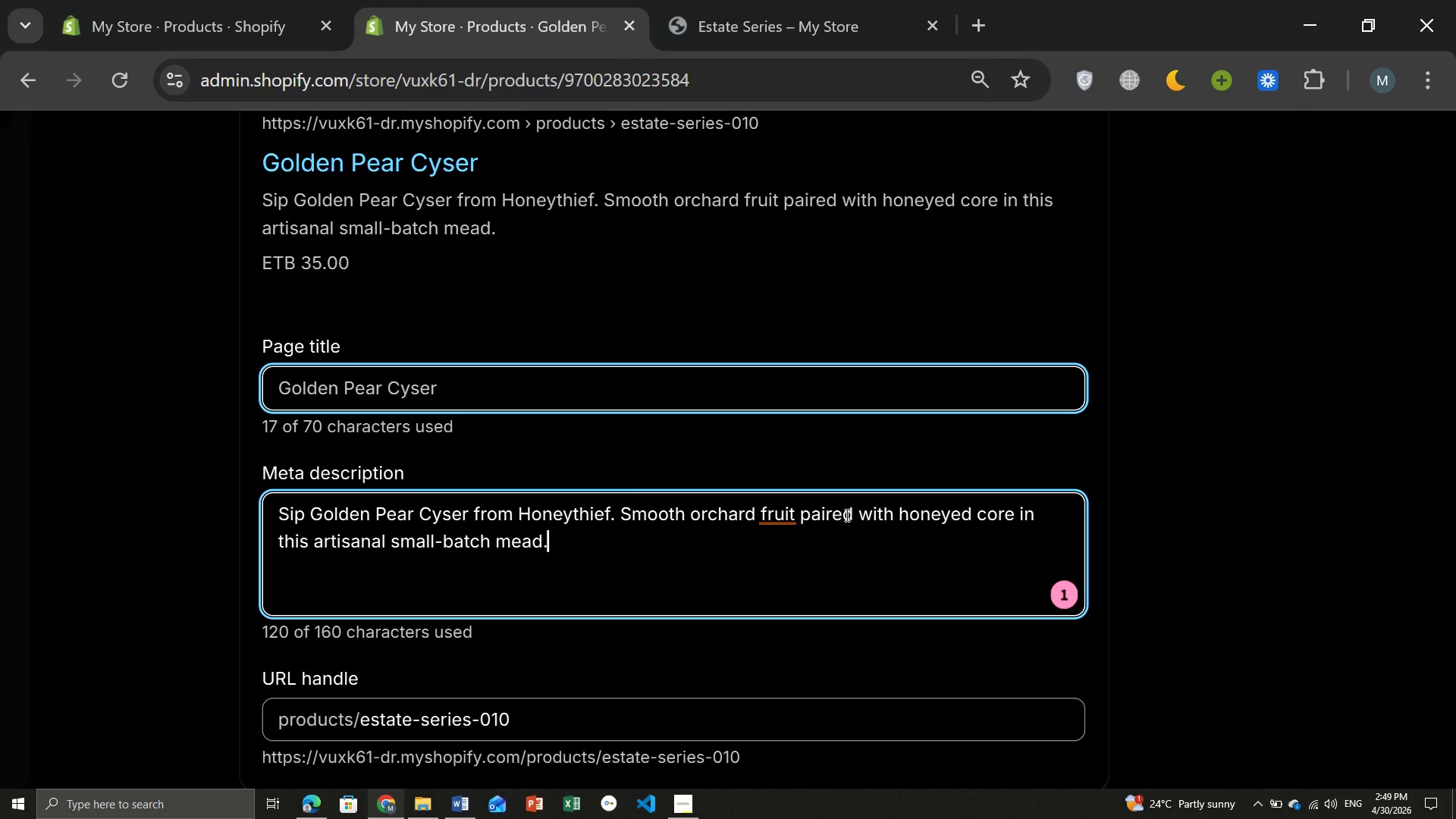 
wait(6.19)
 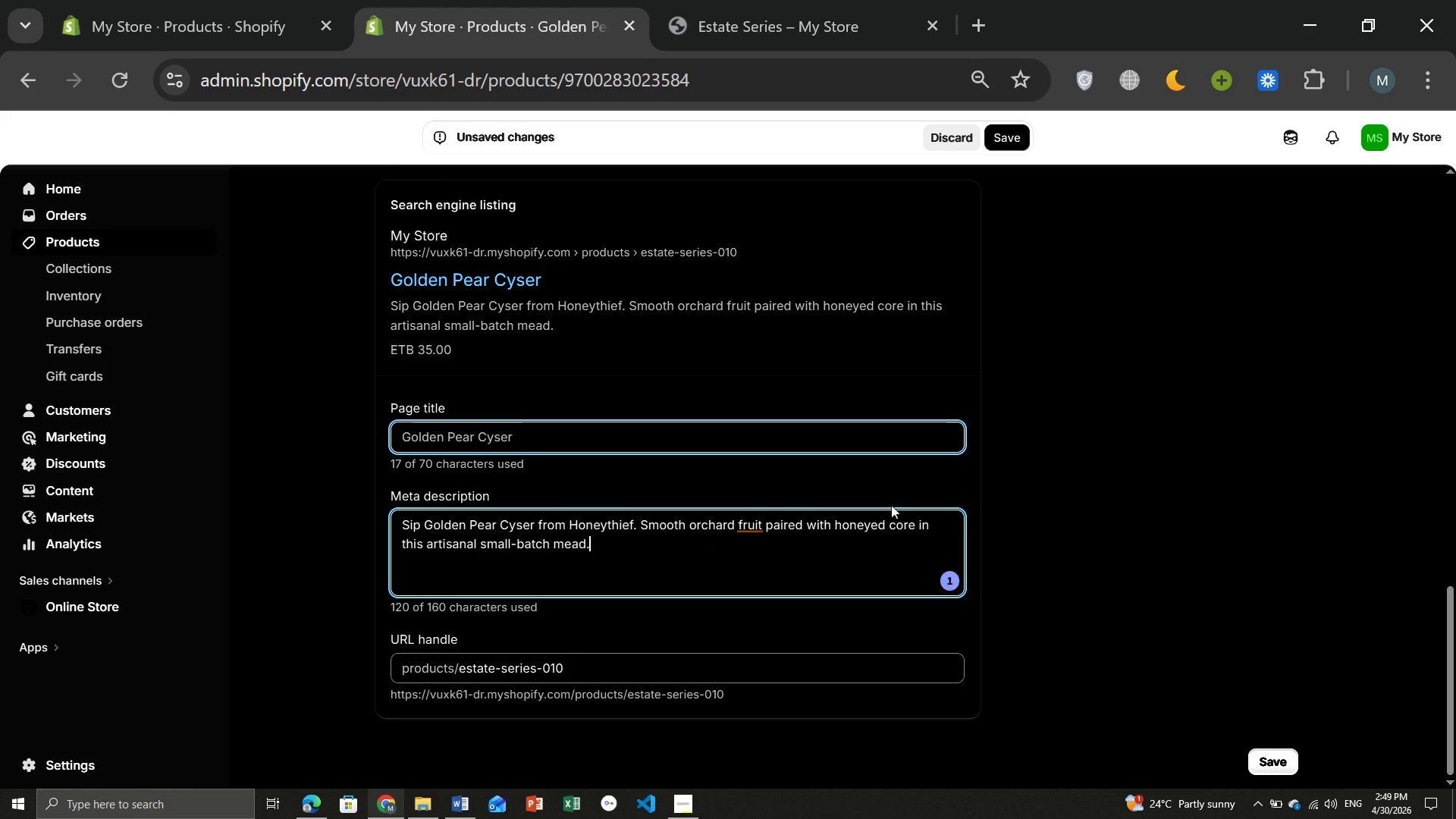 
left_click([783, 513])
 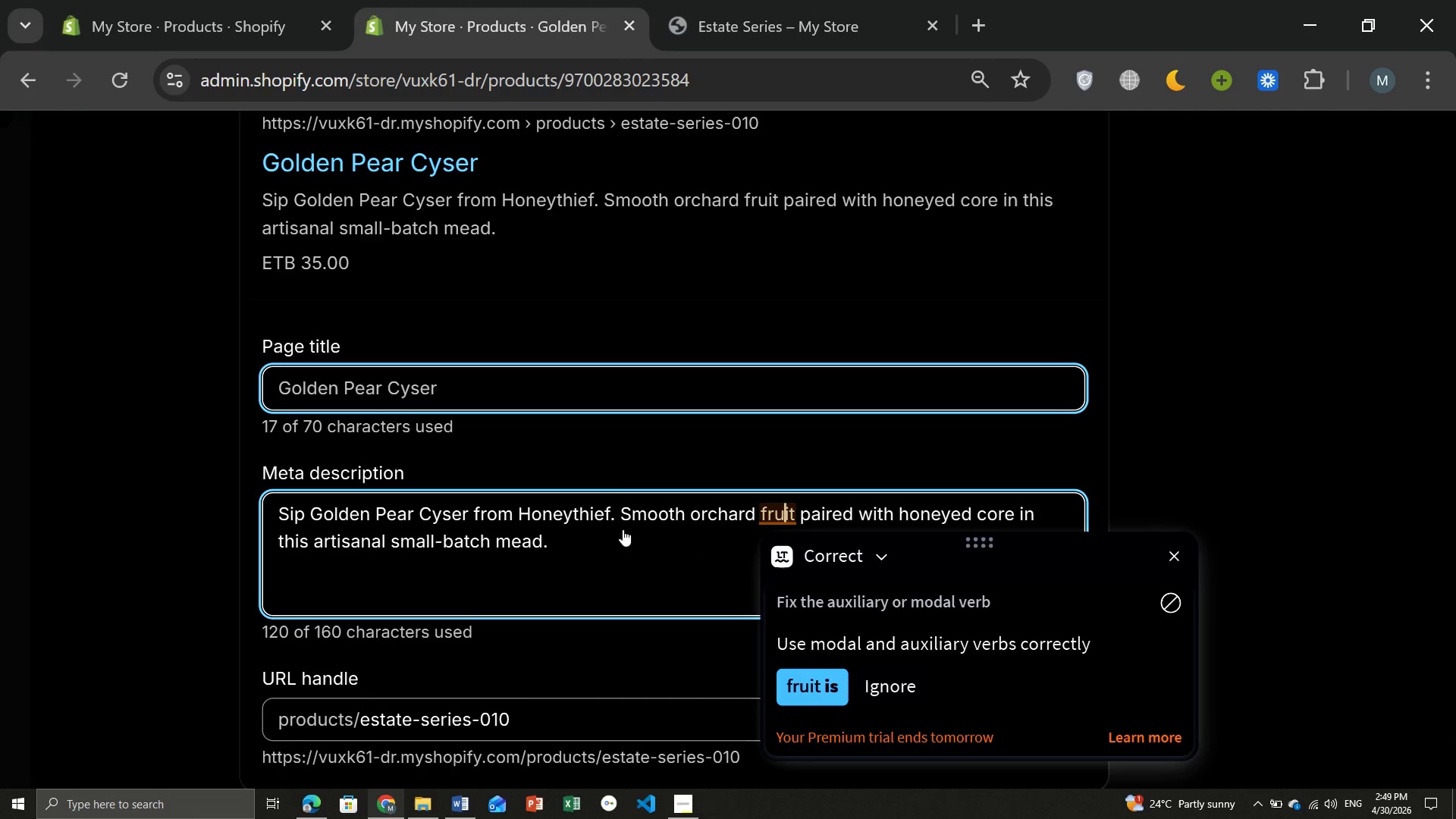 
left_click([817, 692])
 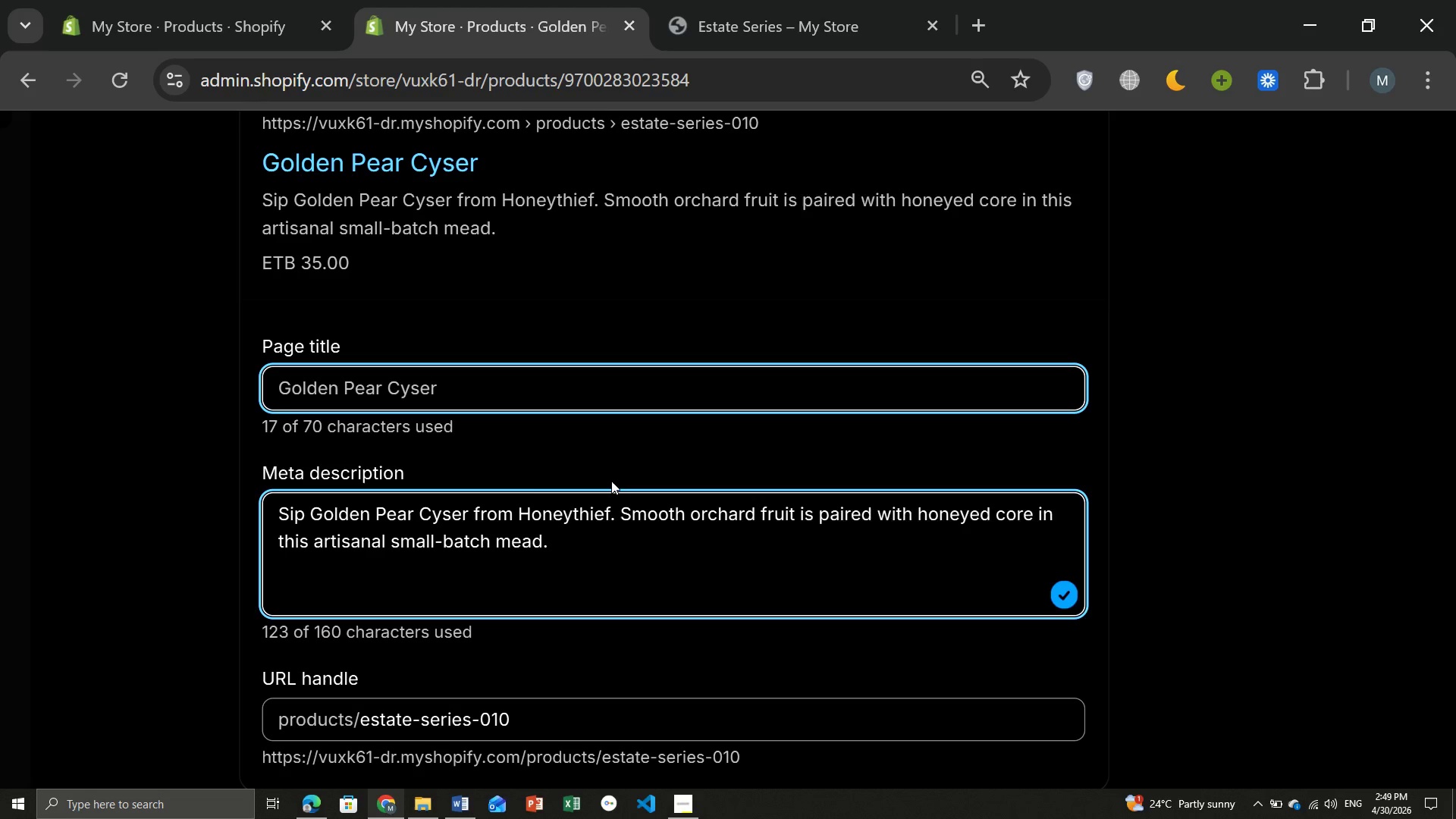 
key(Backspace)
 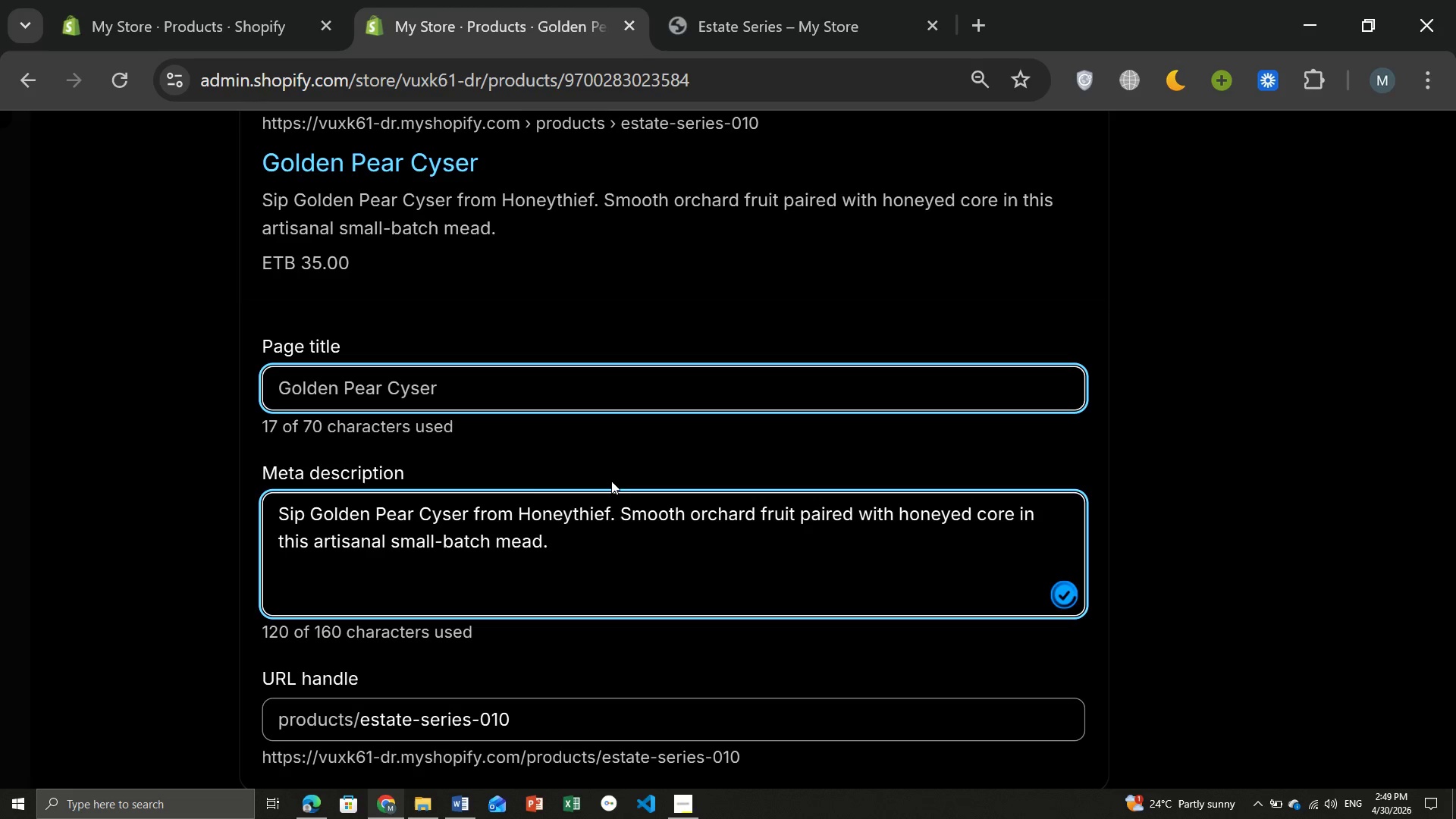 
key(Backspace)
 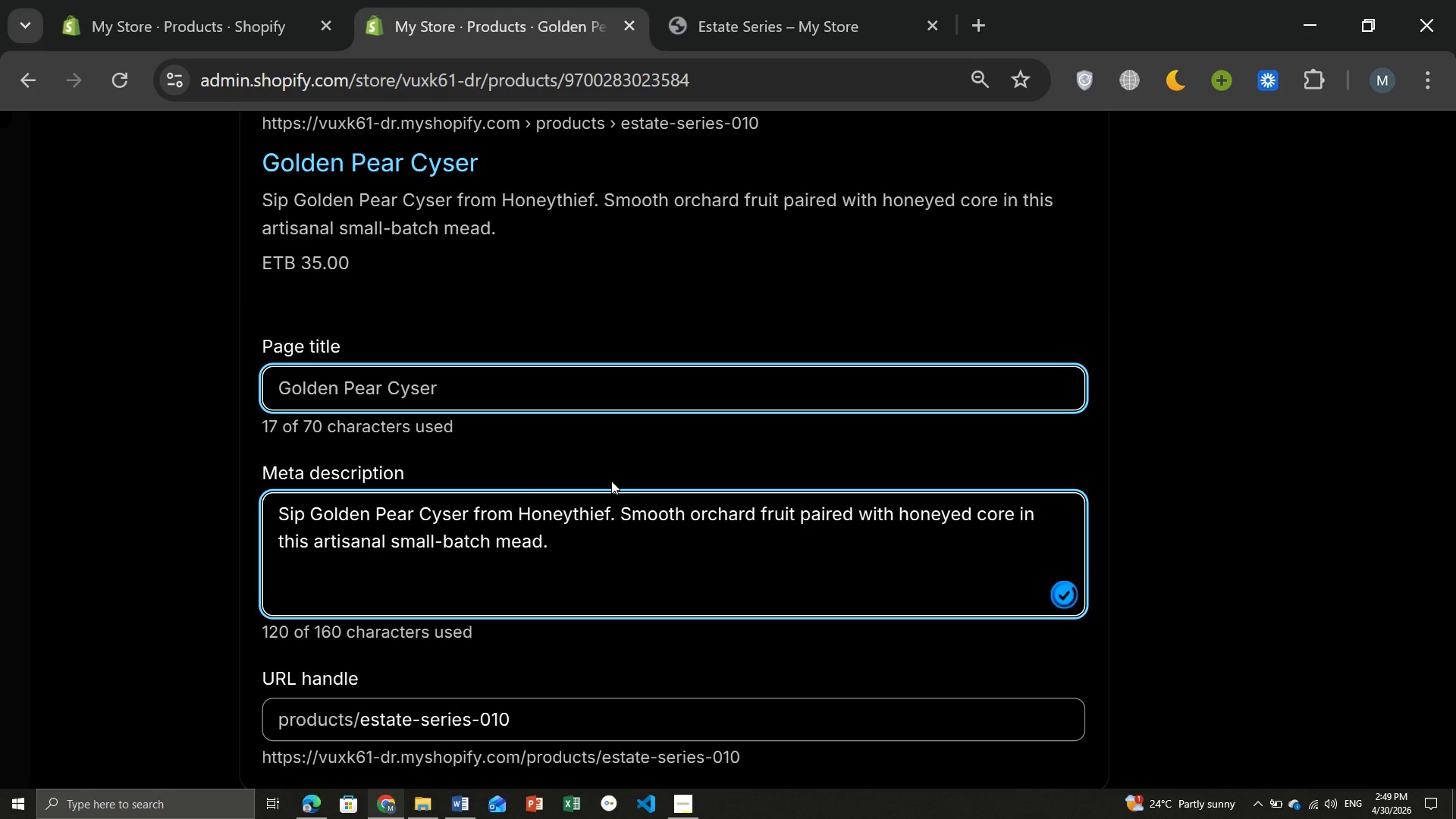 
key(Backspace)
 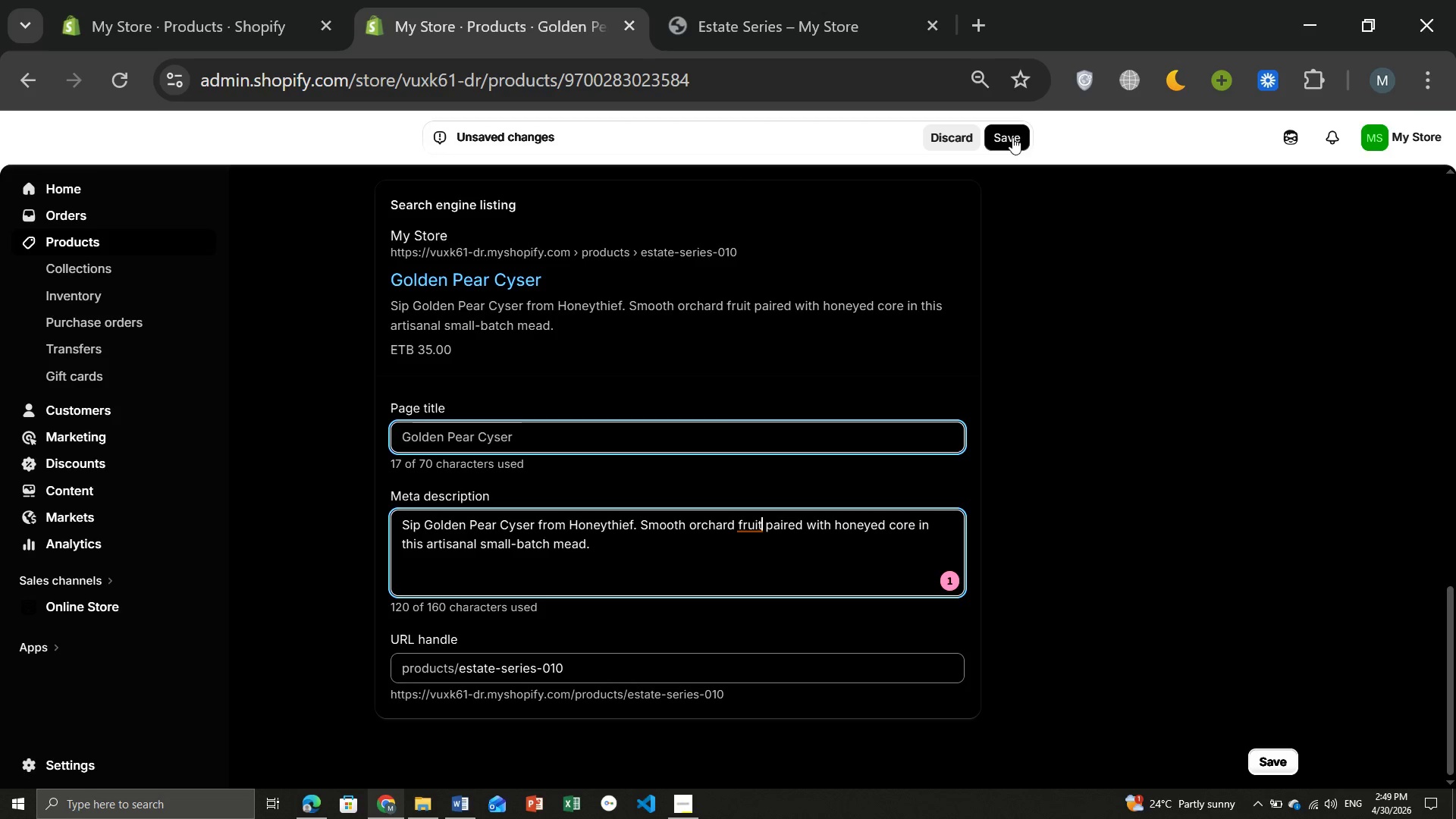 
left_click([1012, 137])
 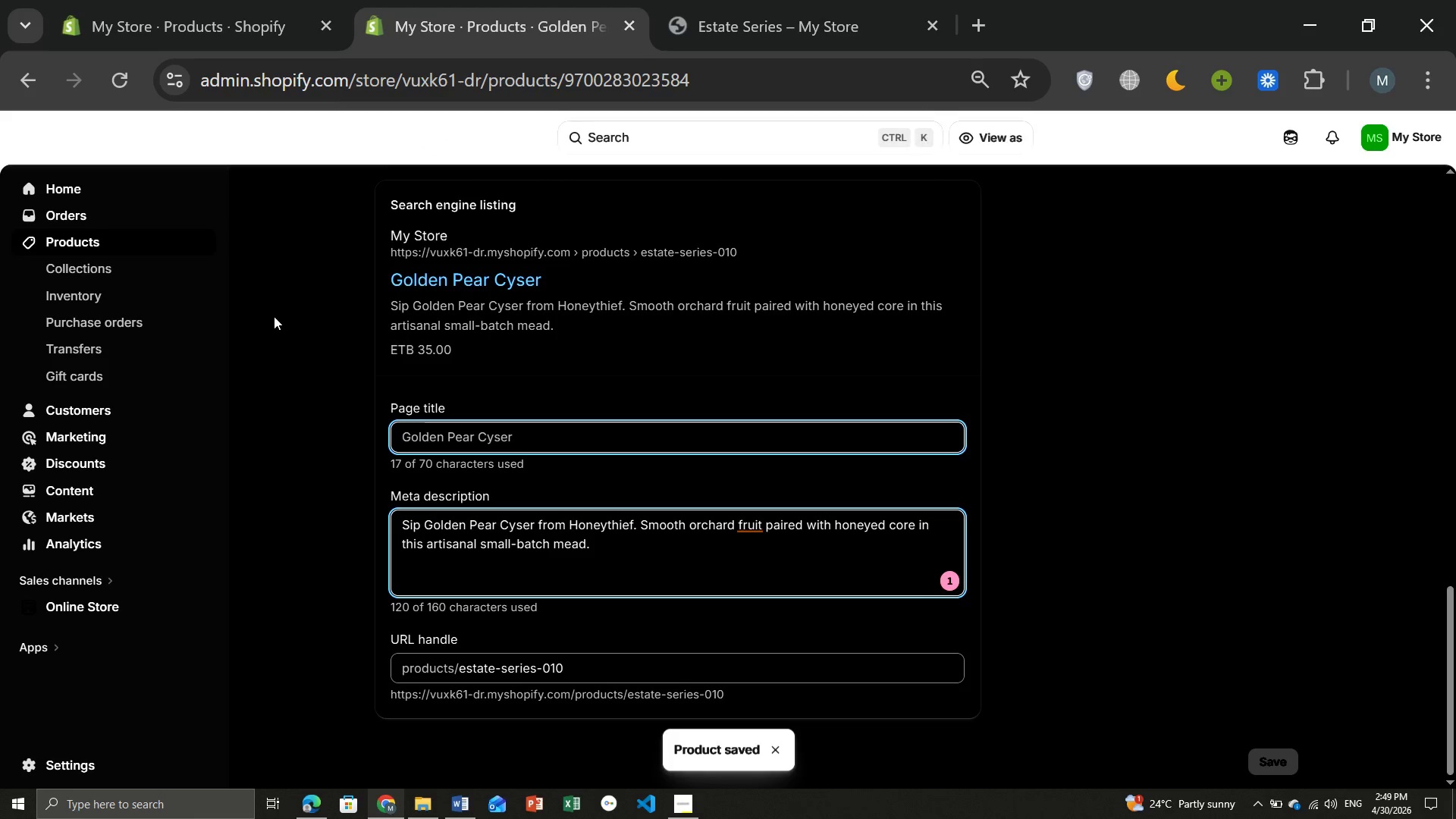 
wait(10.83)
 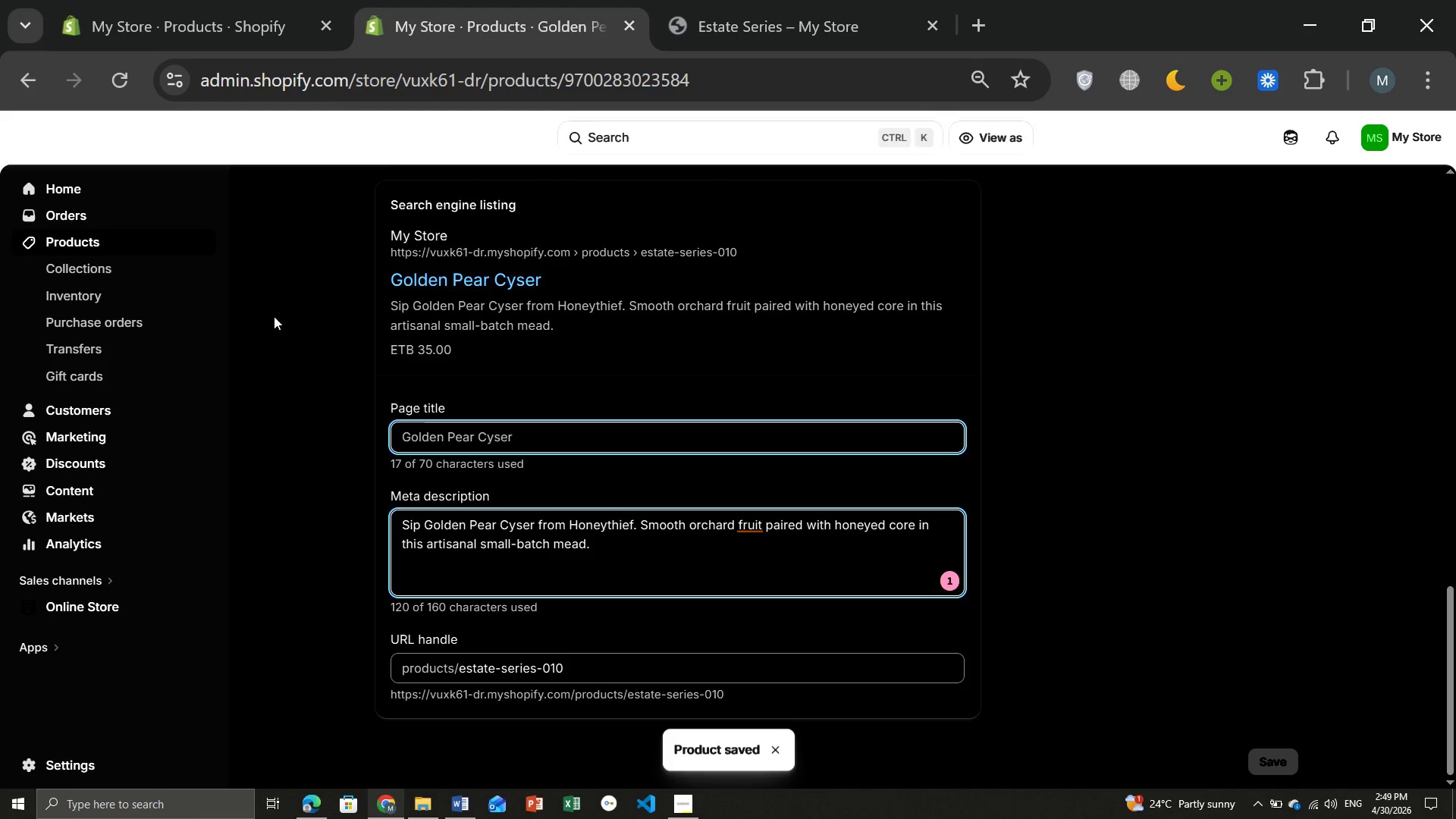 
left_click([76, 243])
 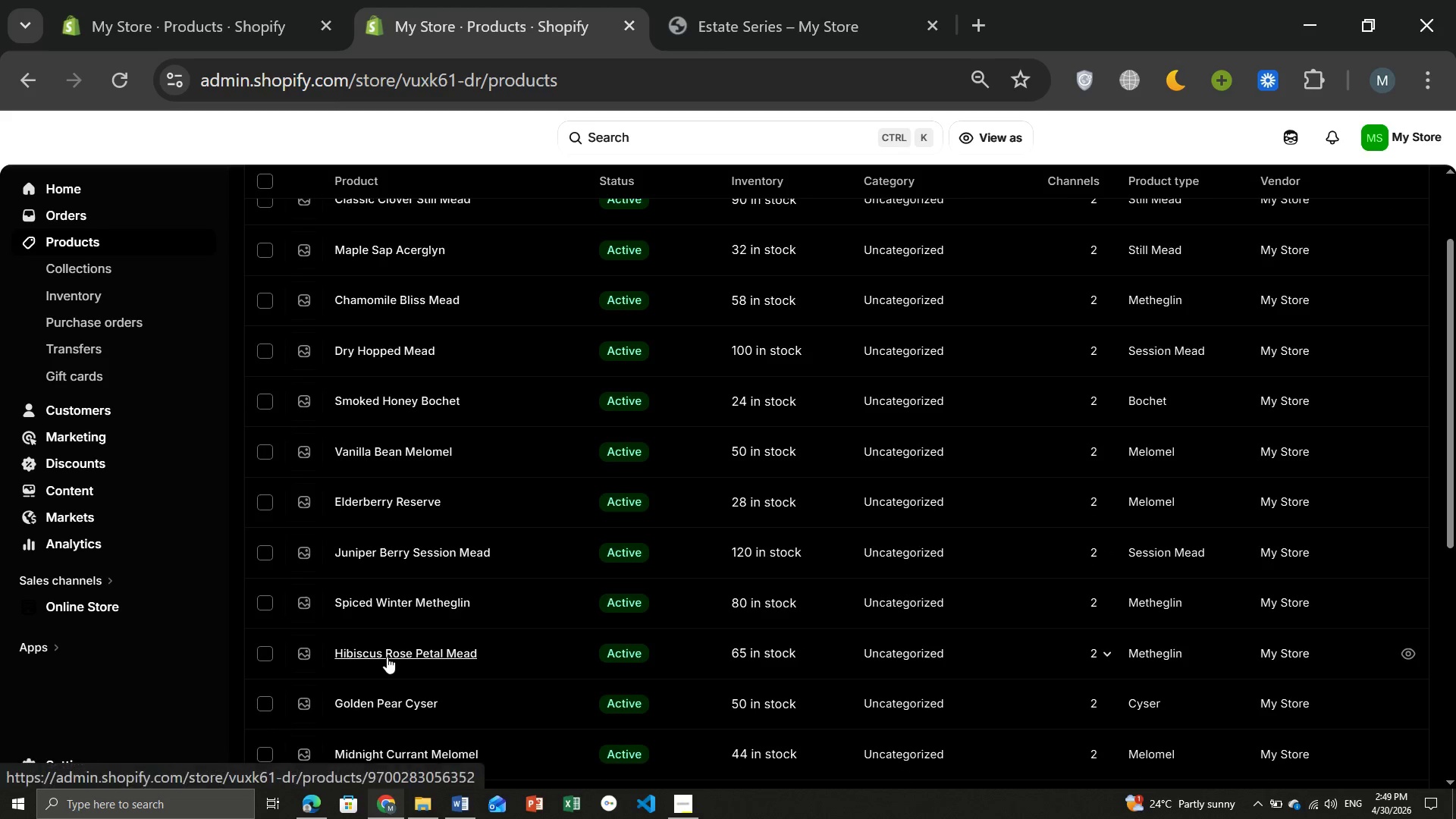 
wait(6.41)
 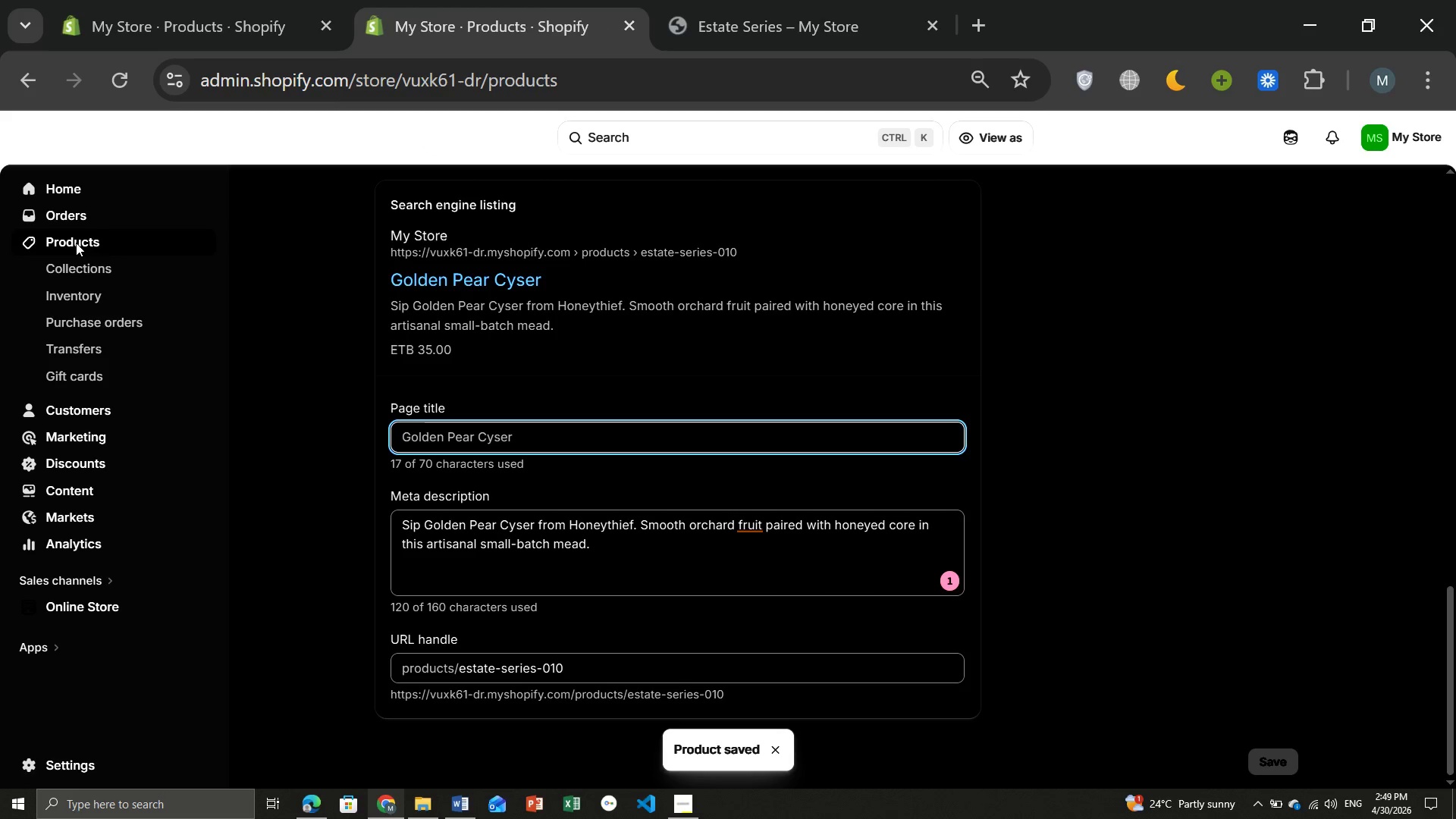 
left_click([379, 656])
 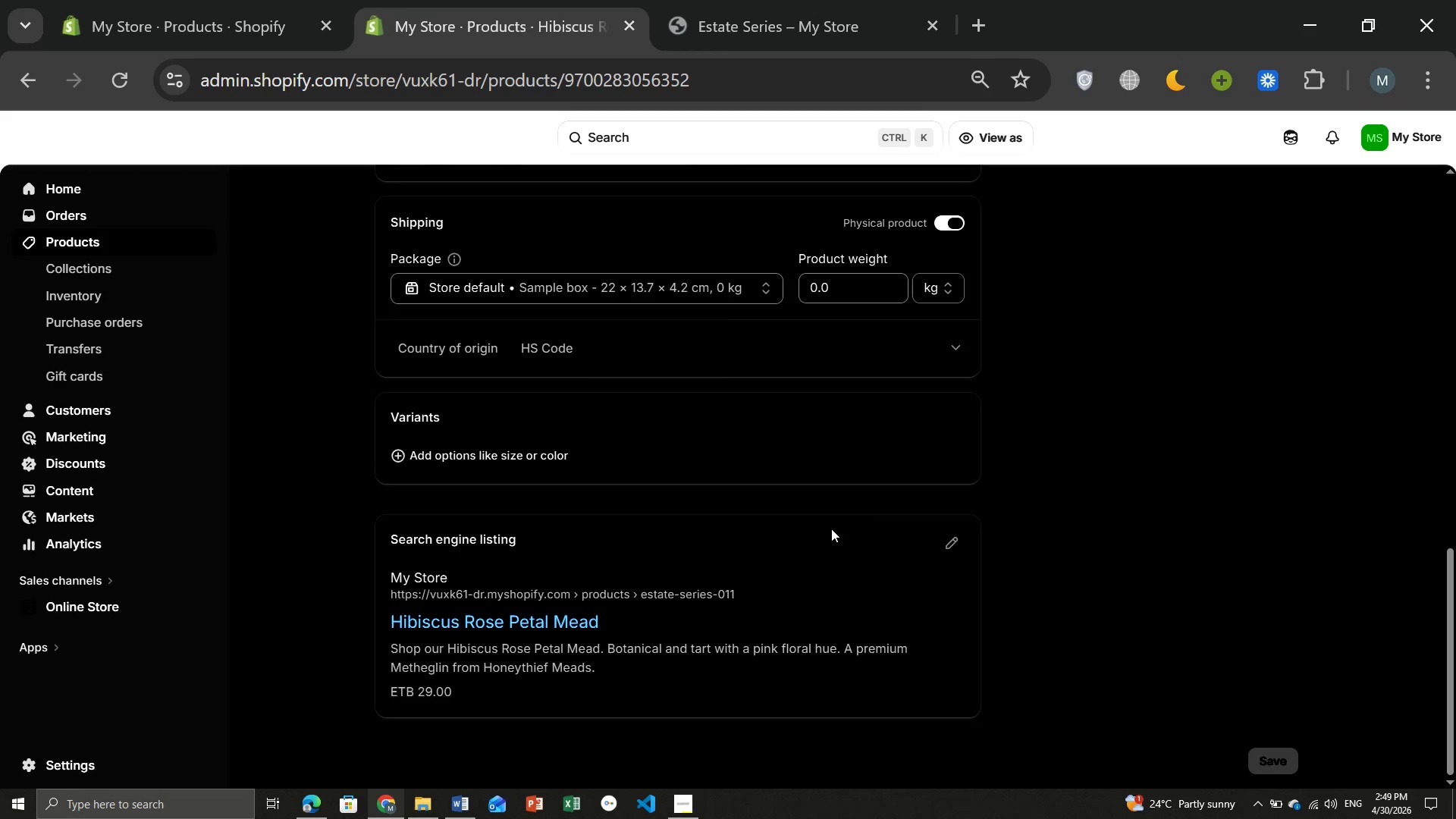 
wait(7.52)
 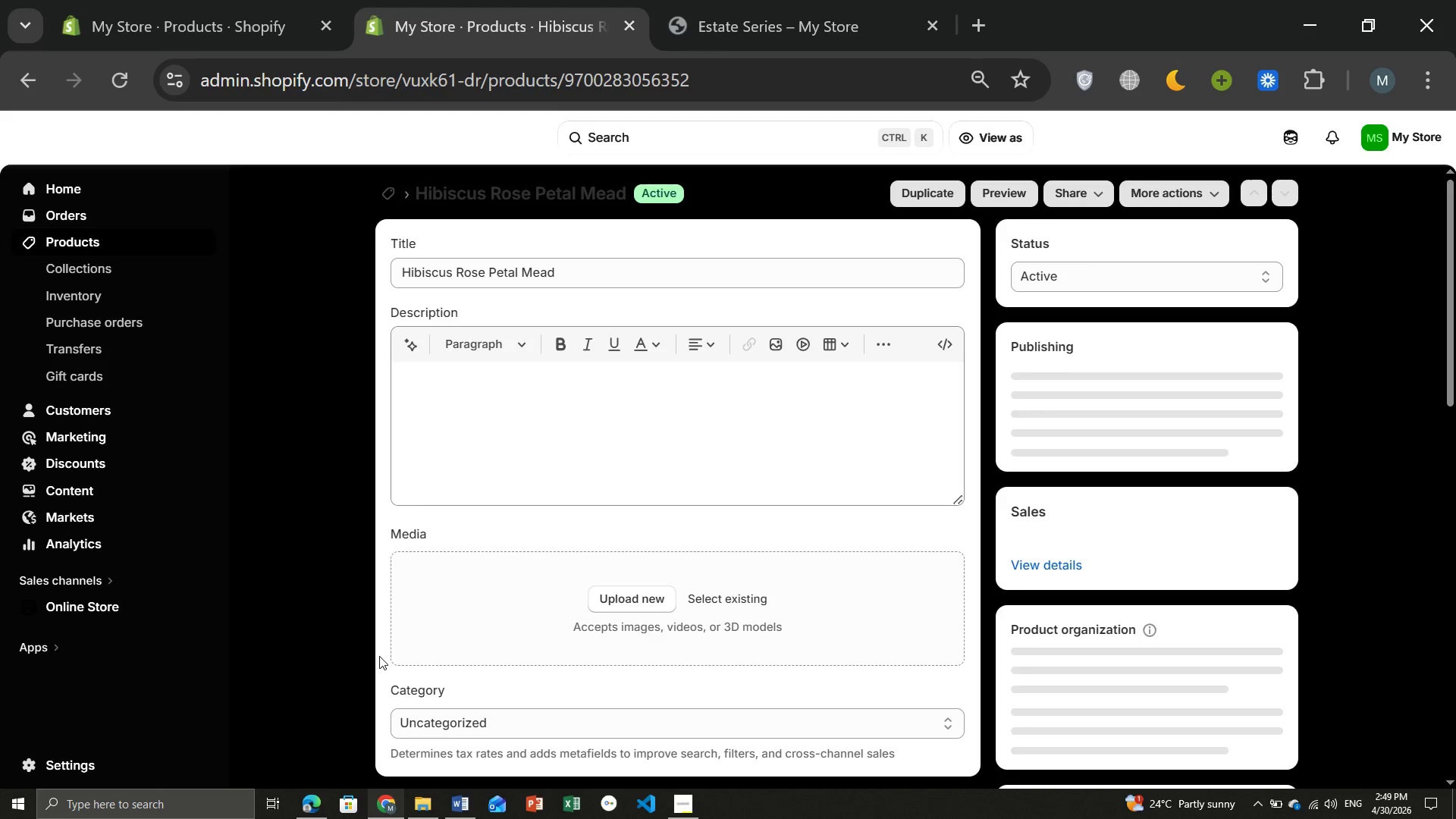 
left_click([958, 545])
 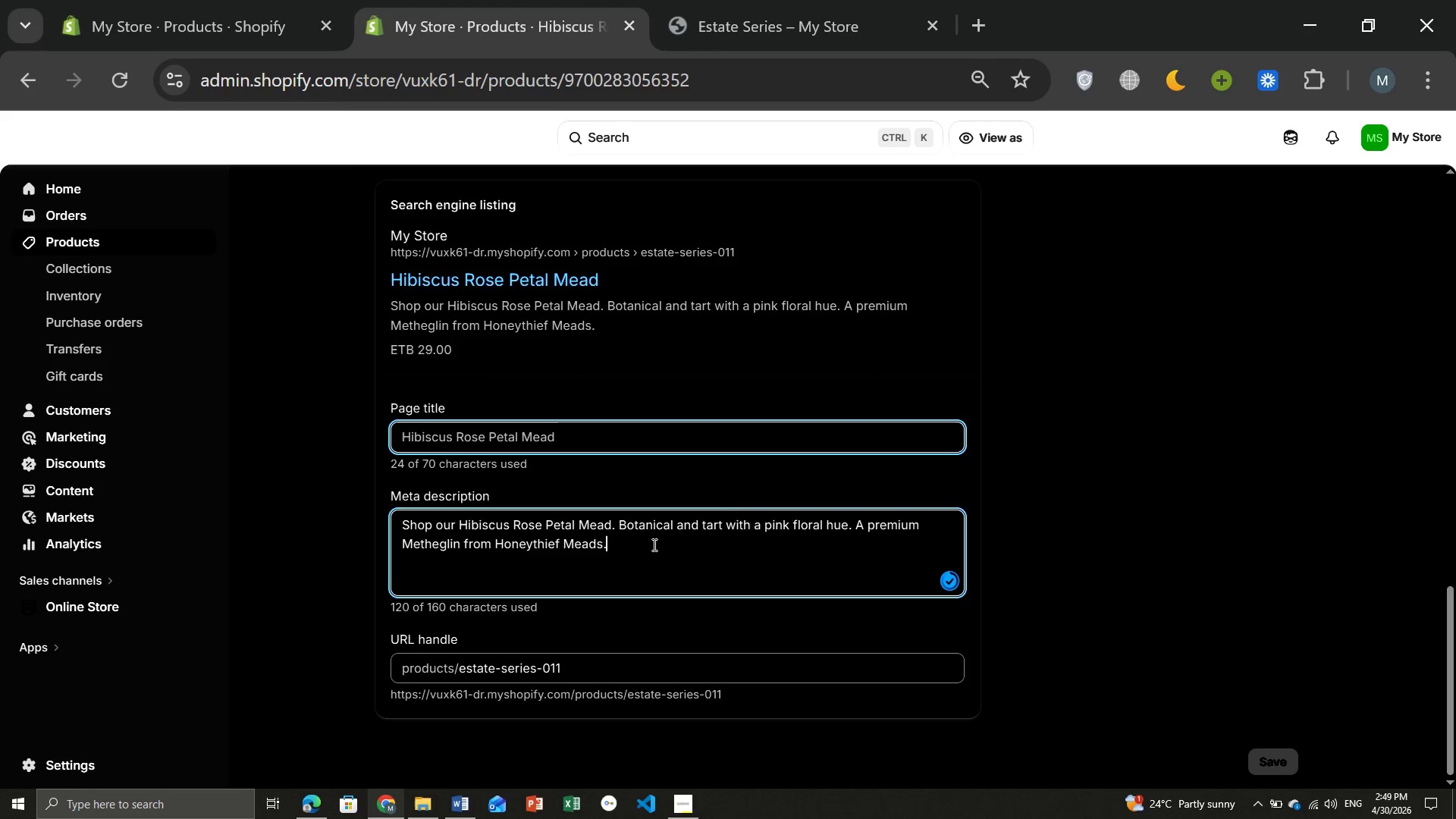 
left_click([653, 544])
 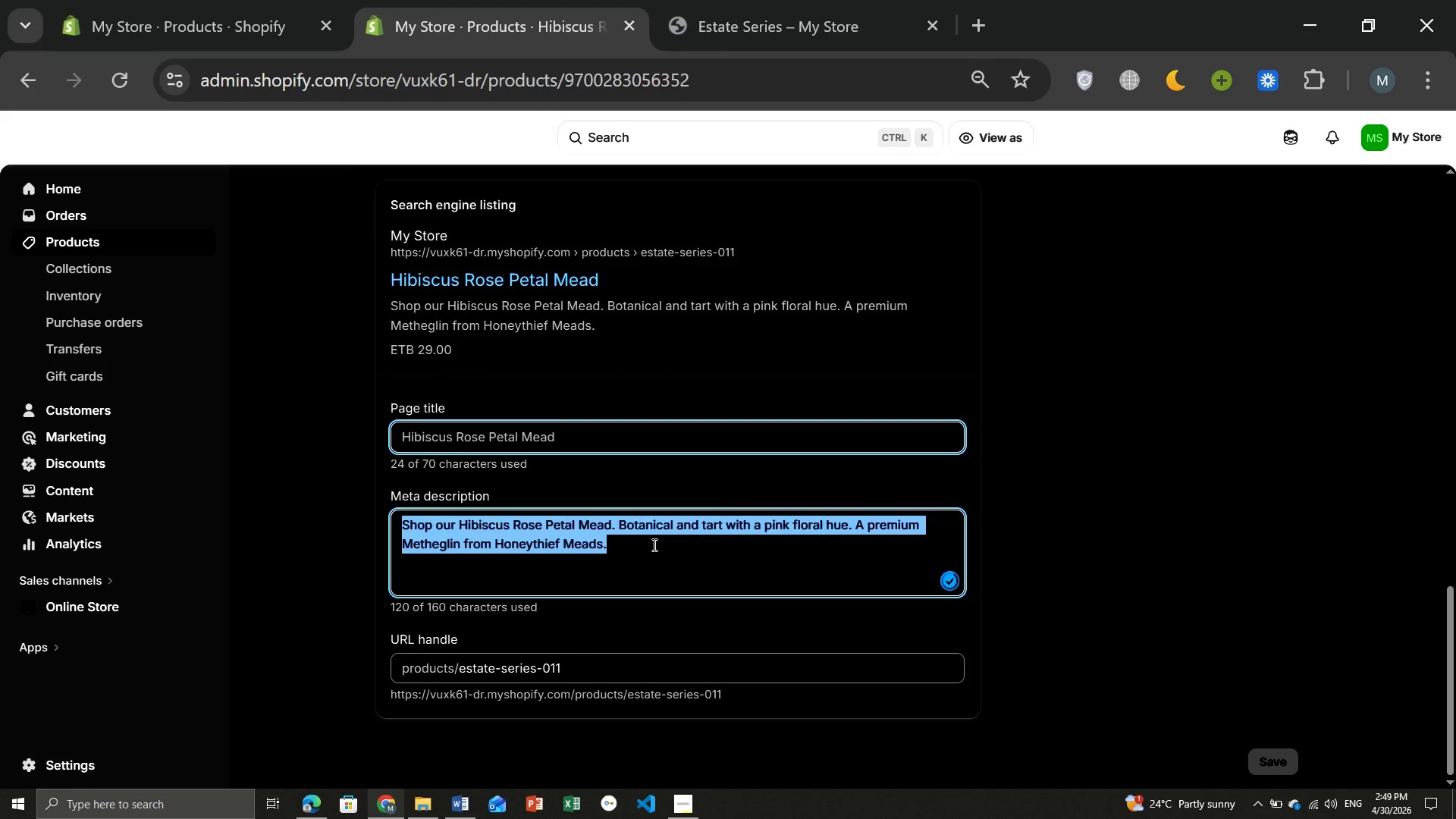 
key(Control+ControlLeft)
 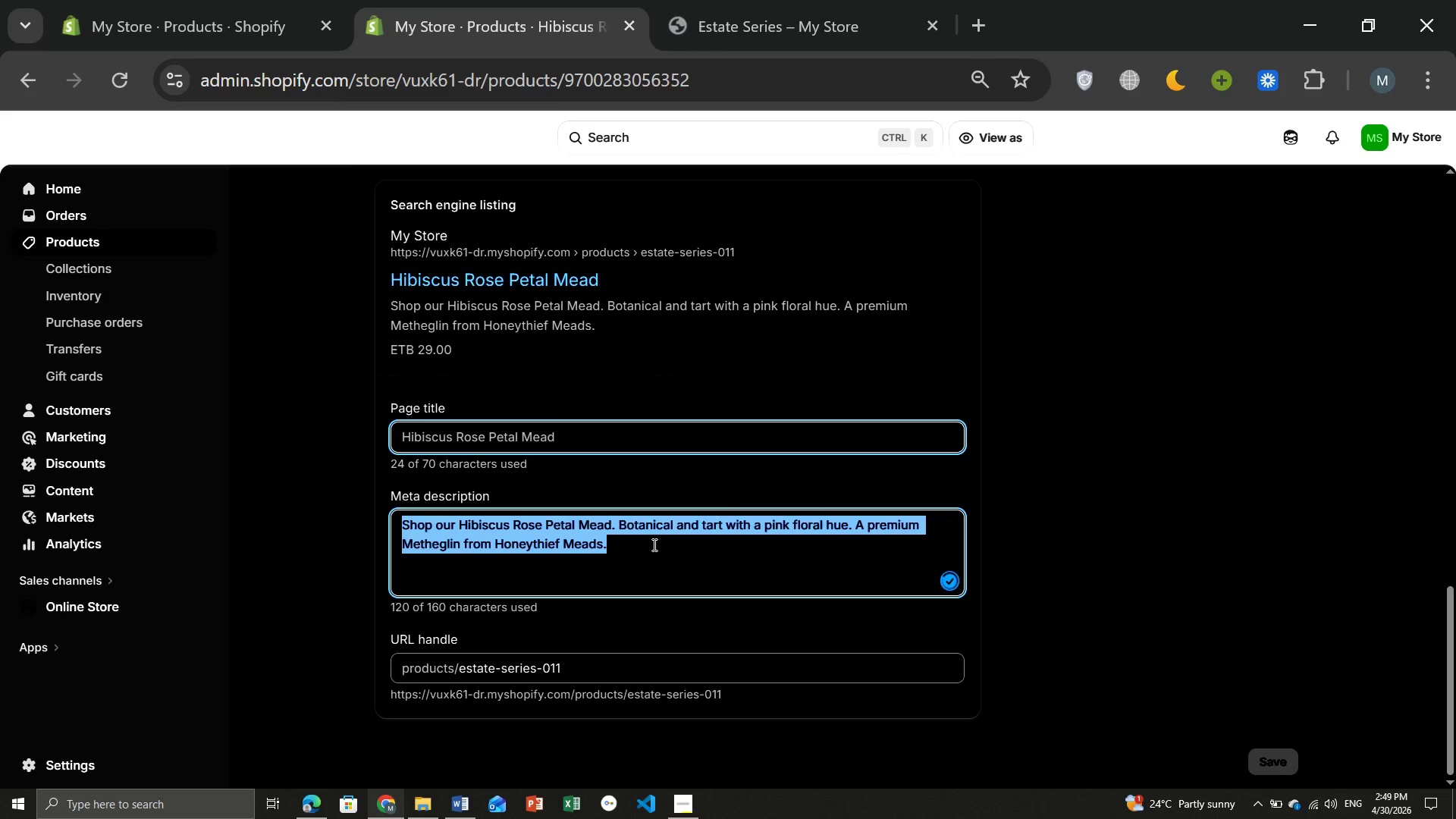 
key(Control+A)
 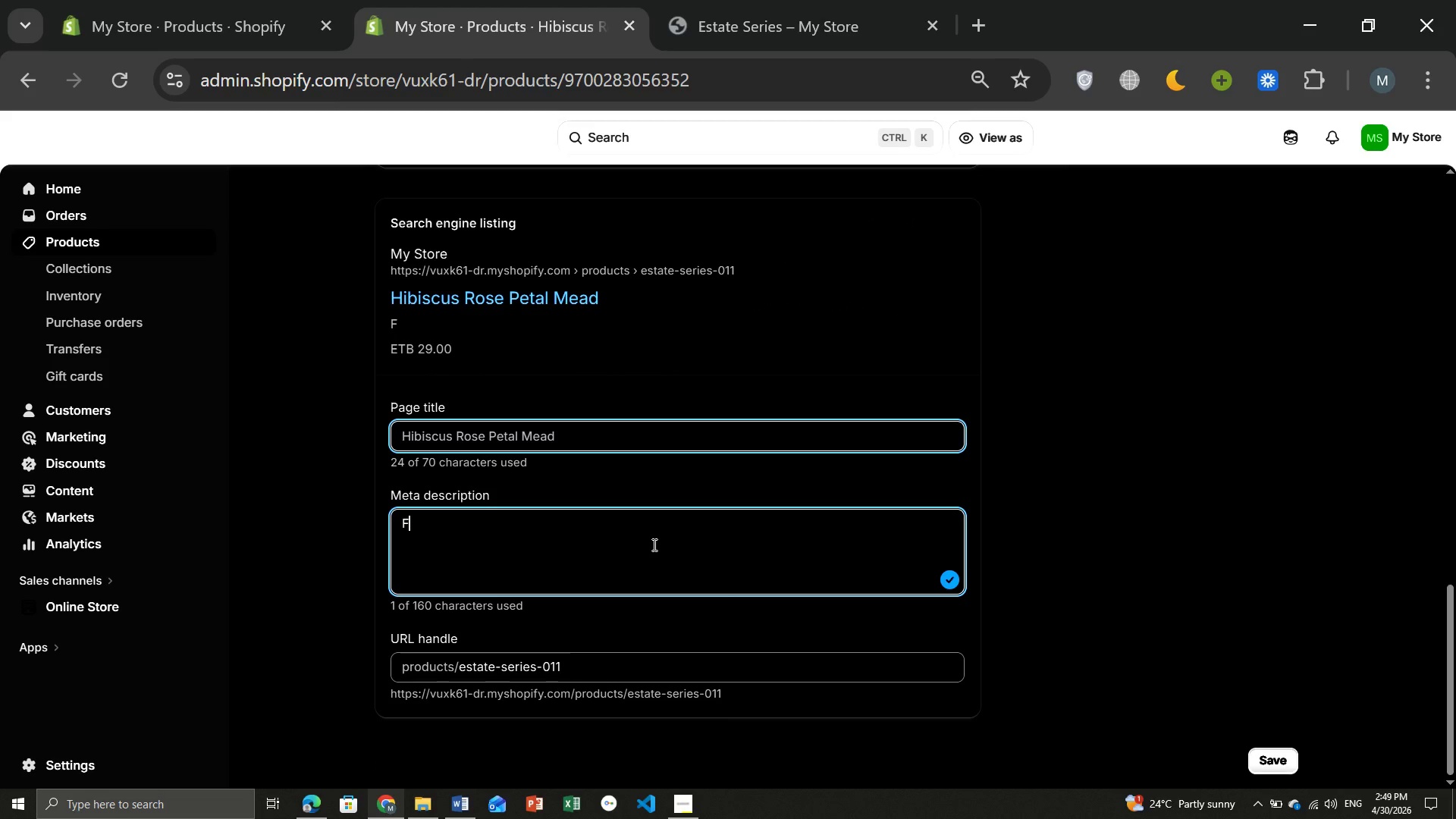 
type(Fall in love with Hibiscus Pose Petal Mead. A botanical tart artiss)
key(Backspace)
type(anal mead with a stunning pink floral hue. Beautifull and delicious.)
 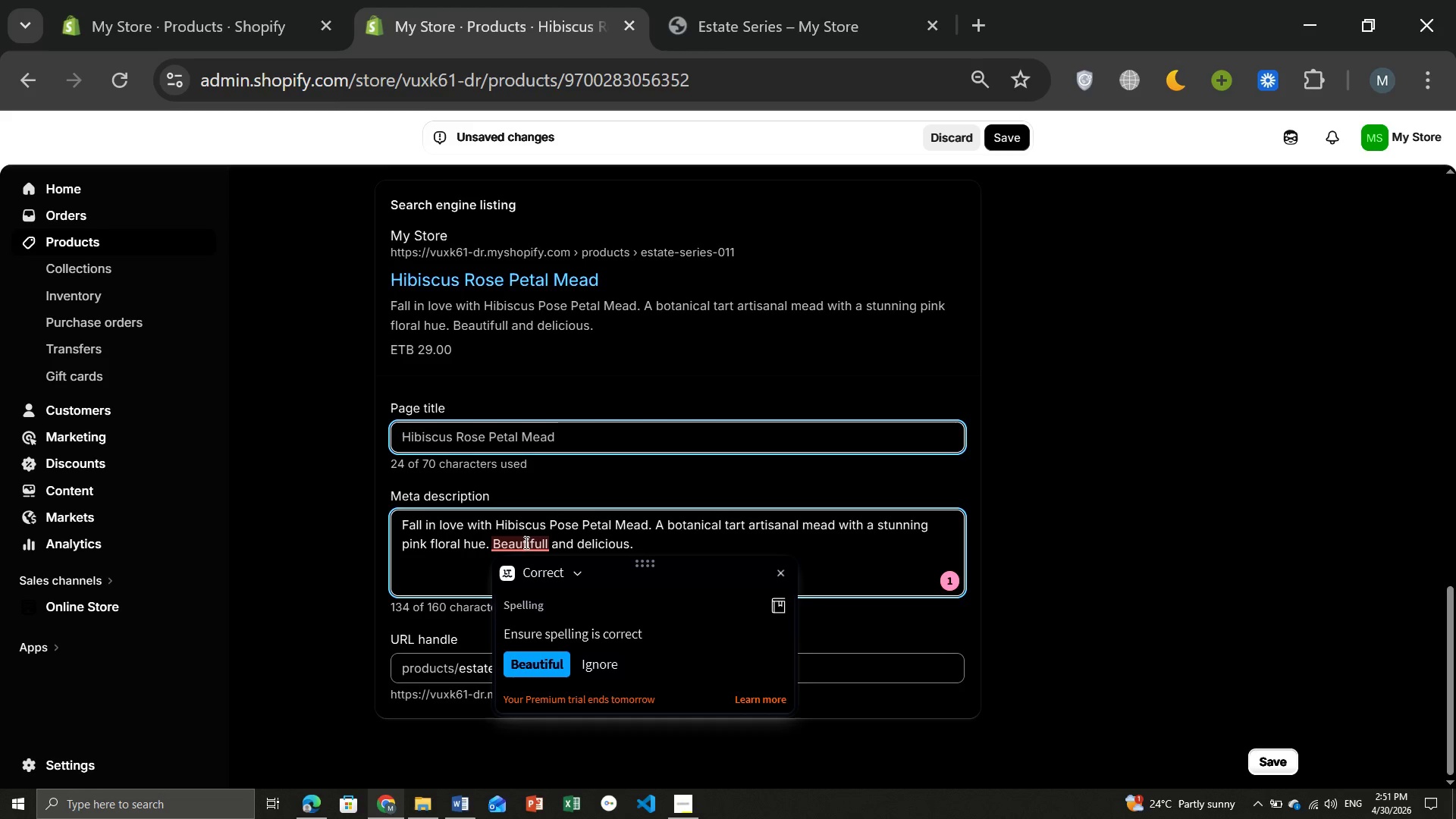 
left_click([525, 542])
 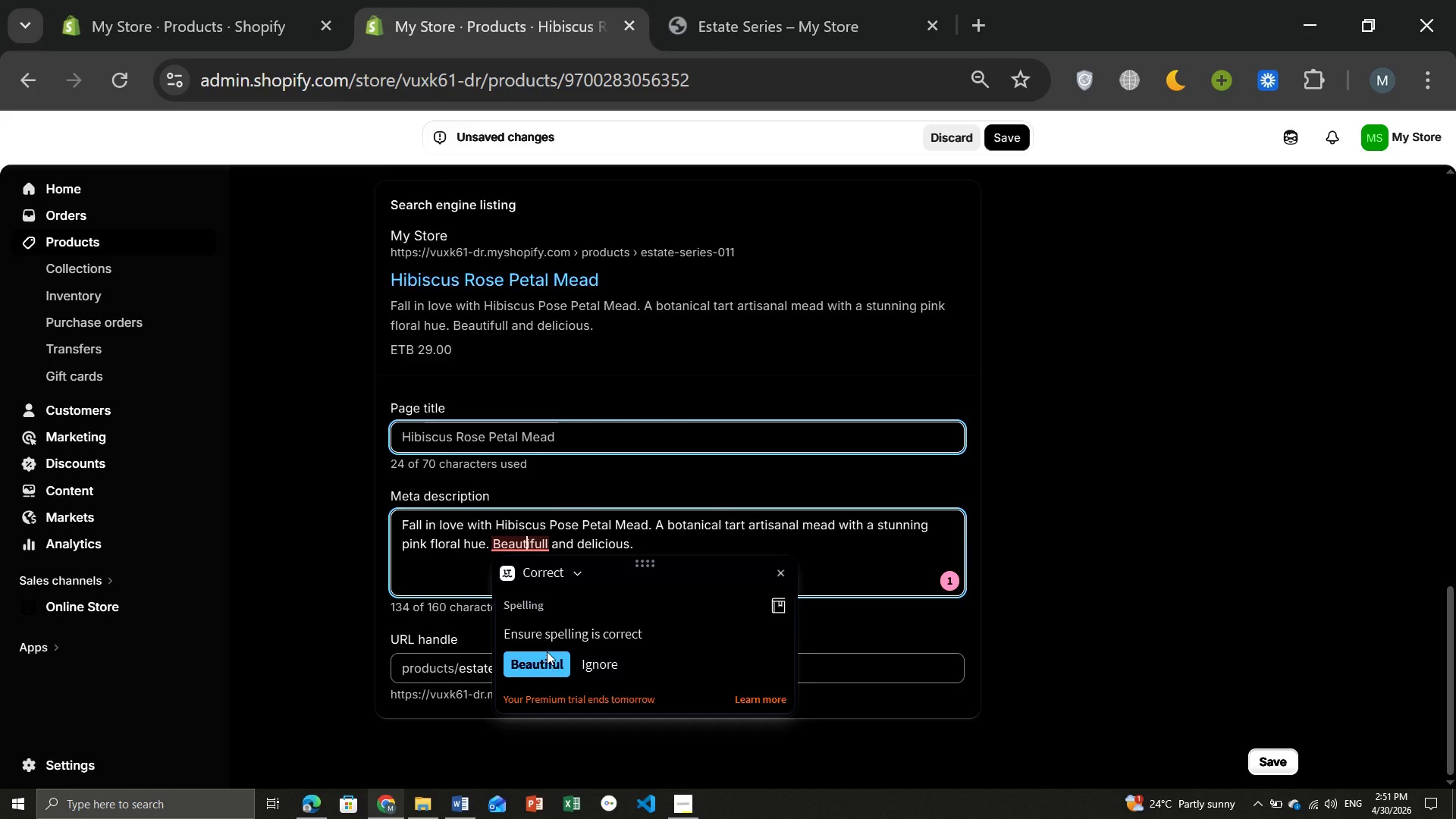 
left_click([547, 651])
 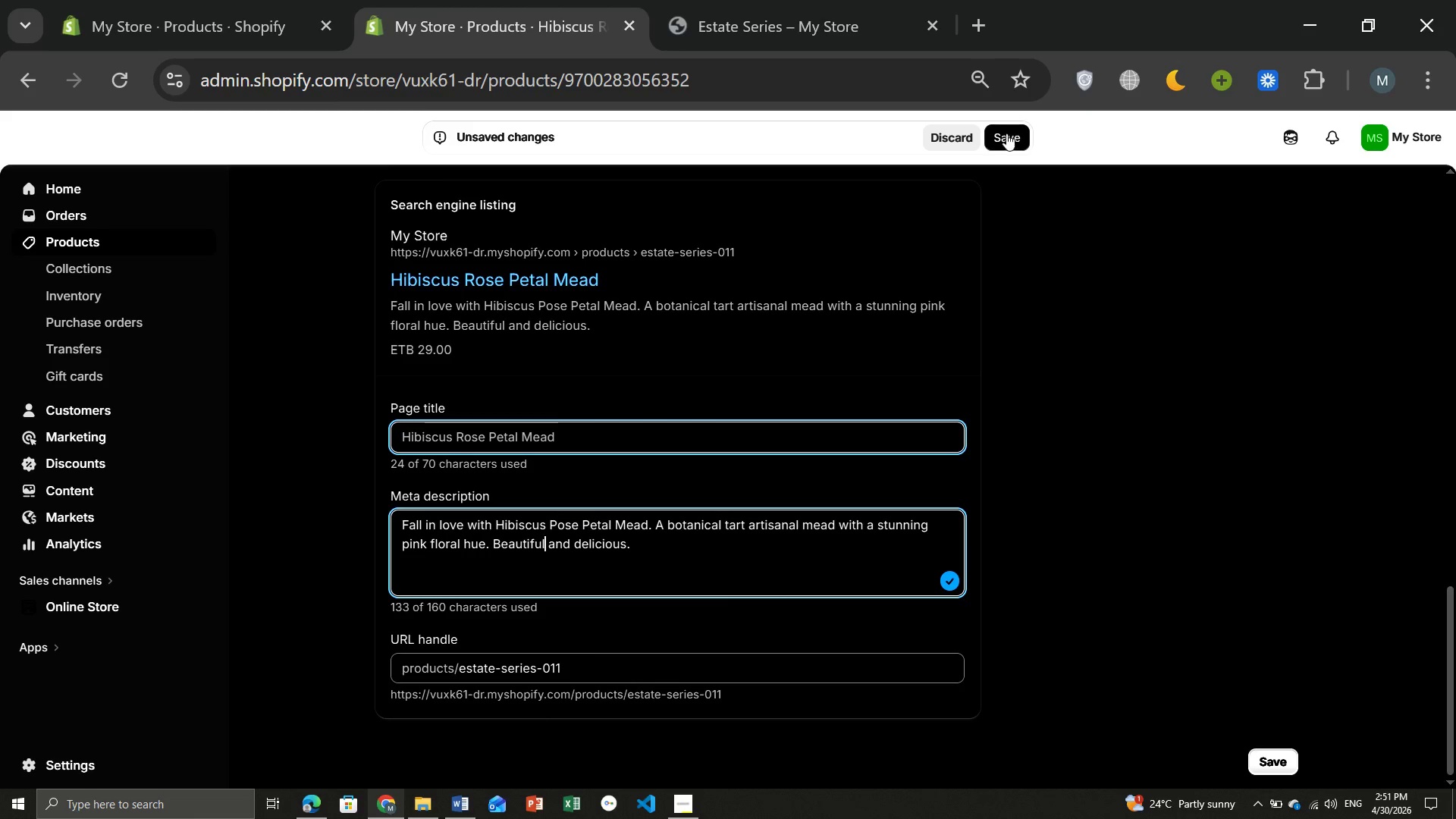 
wait(5.05)
 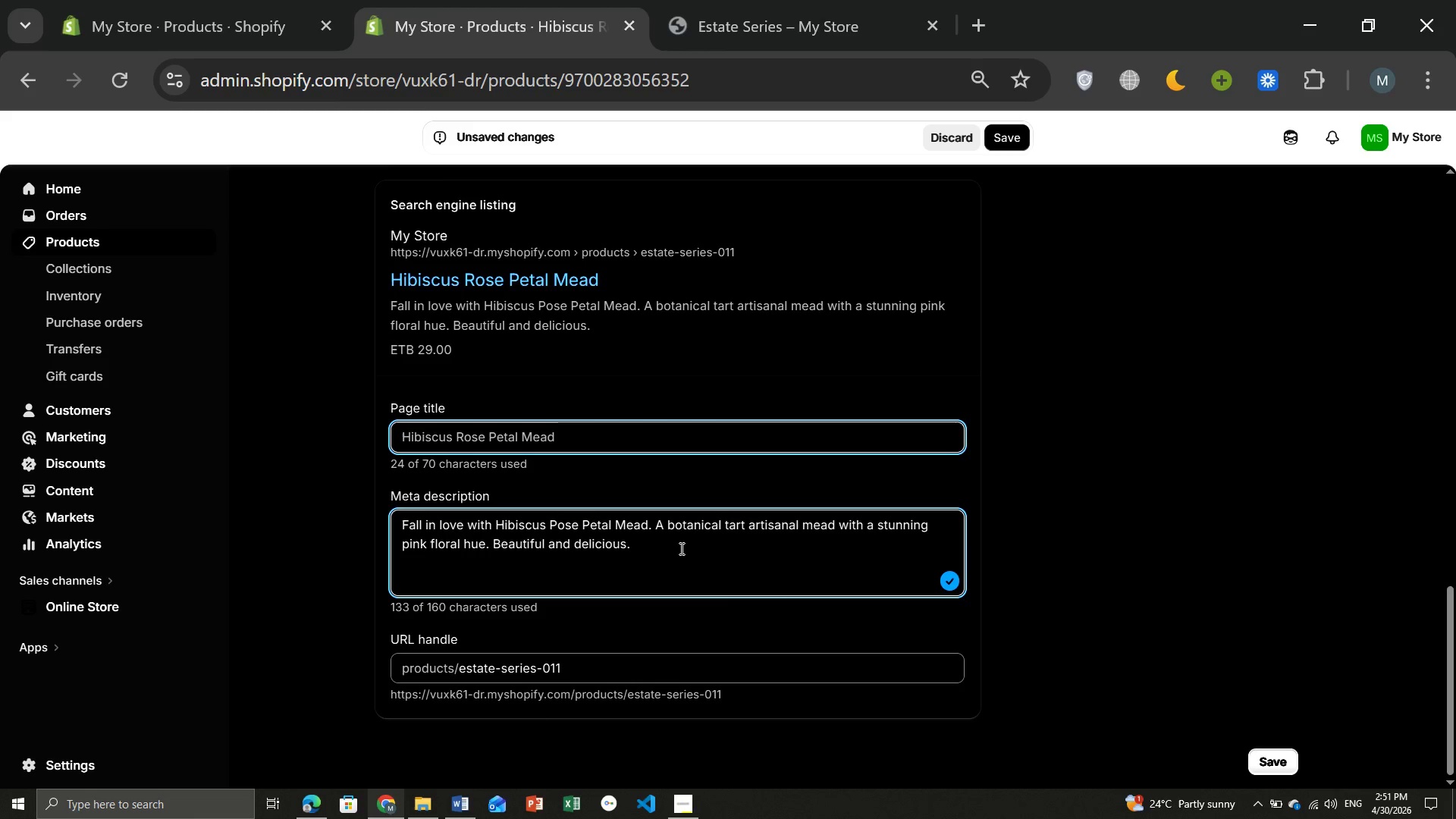 
left_click([1006, 136])
 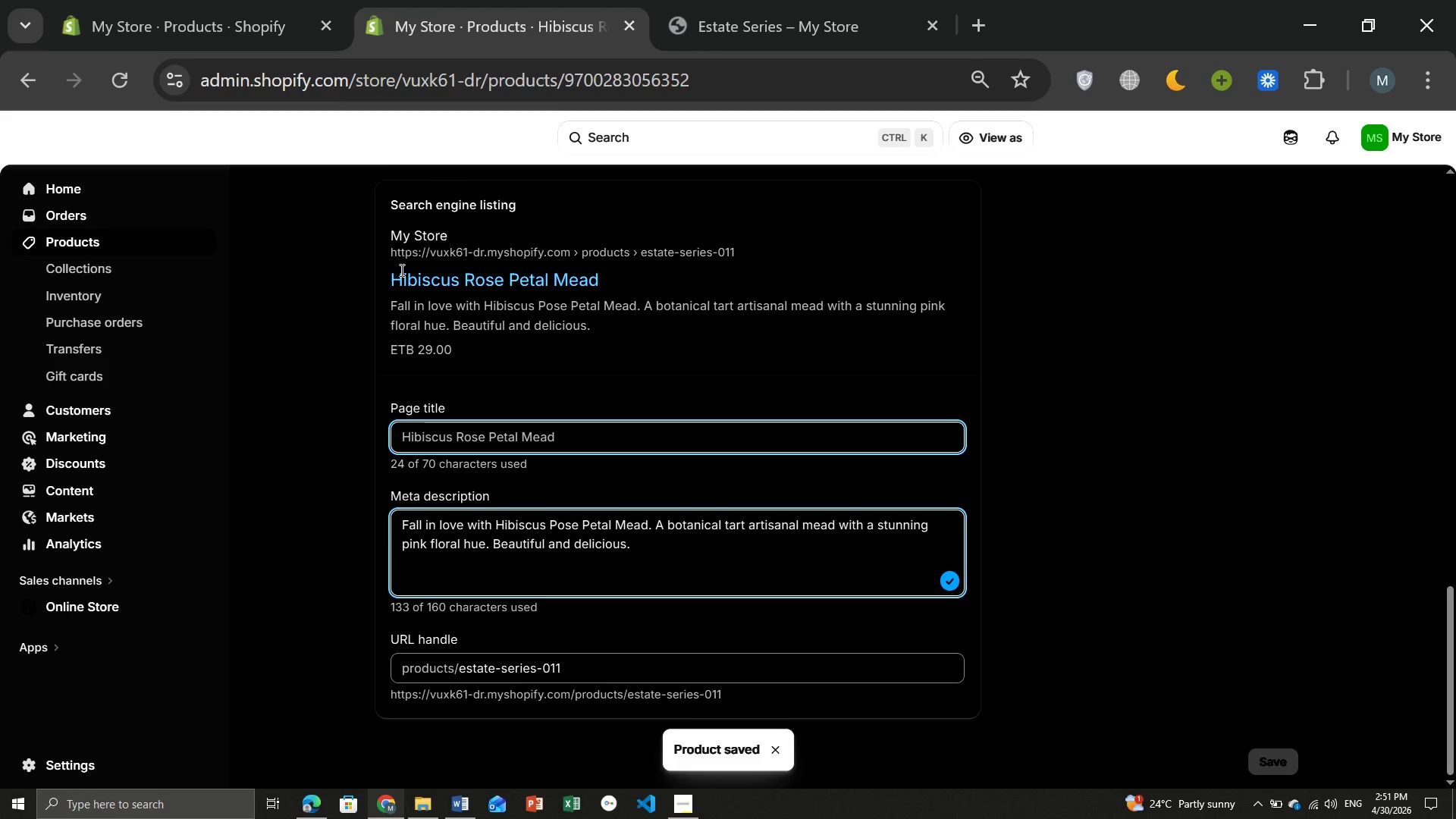 
wait(11.72)
 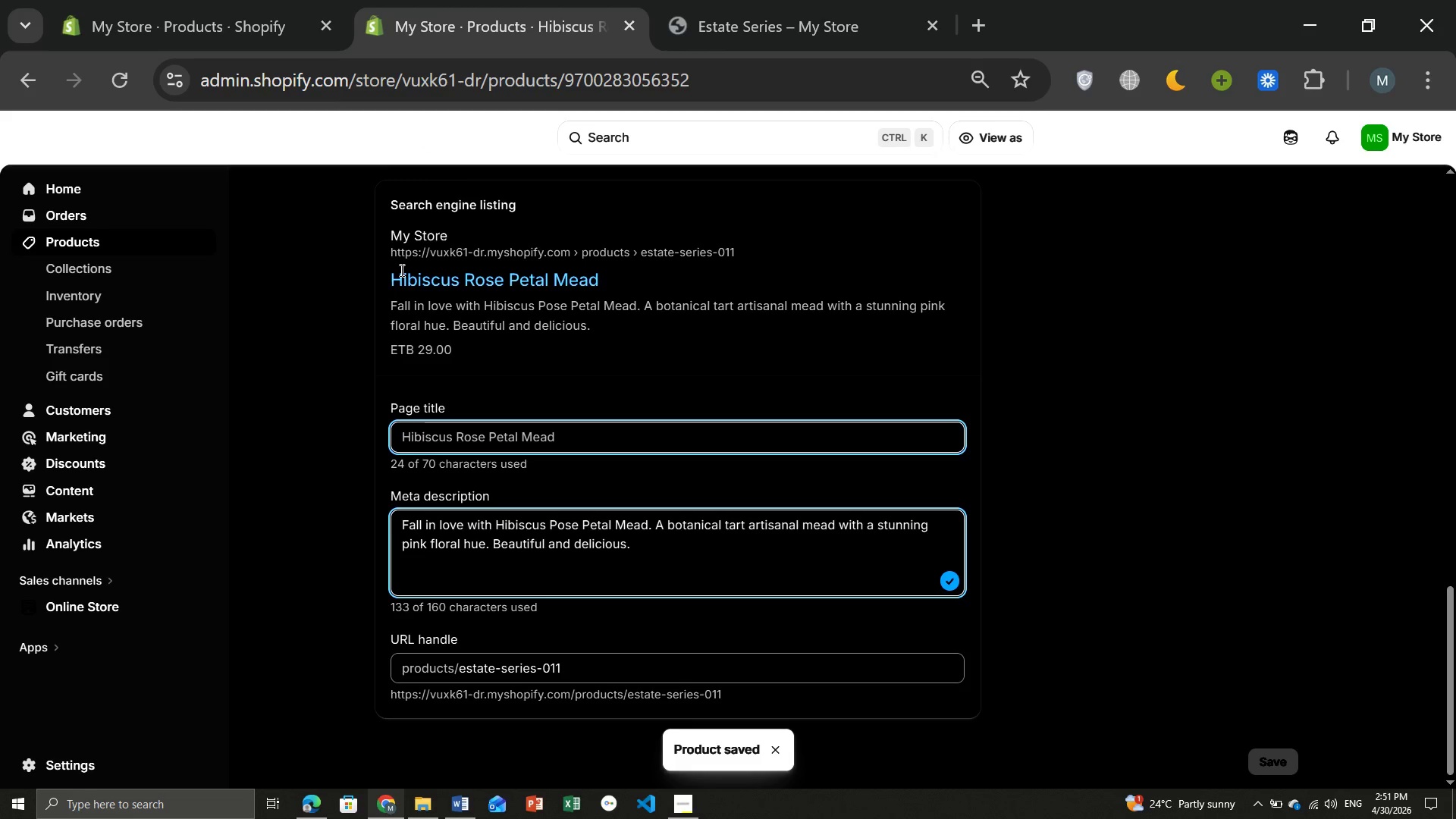 
left_click([84, 245])
 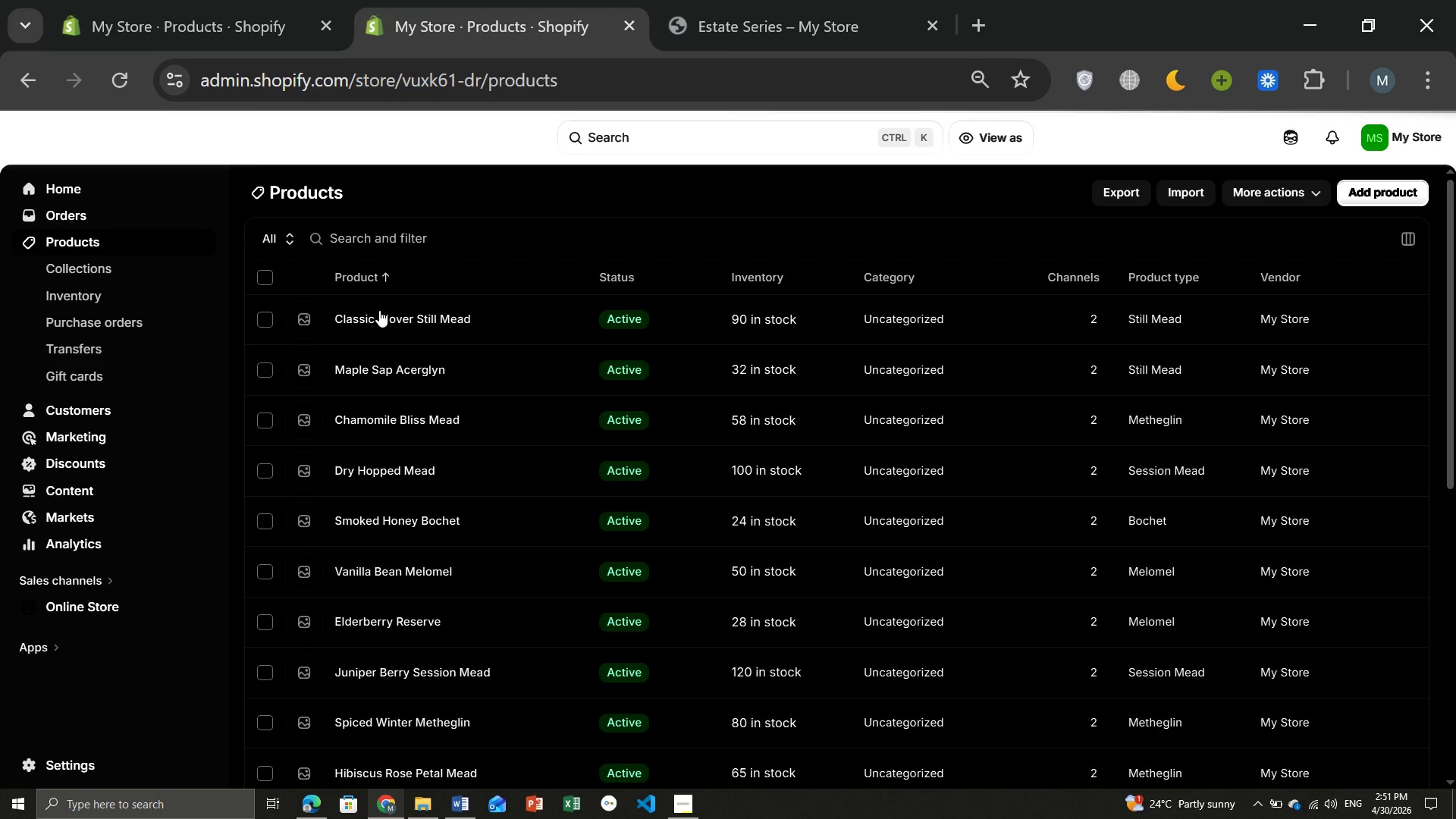 
wait(5.72)
 